 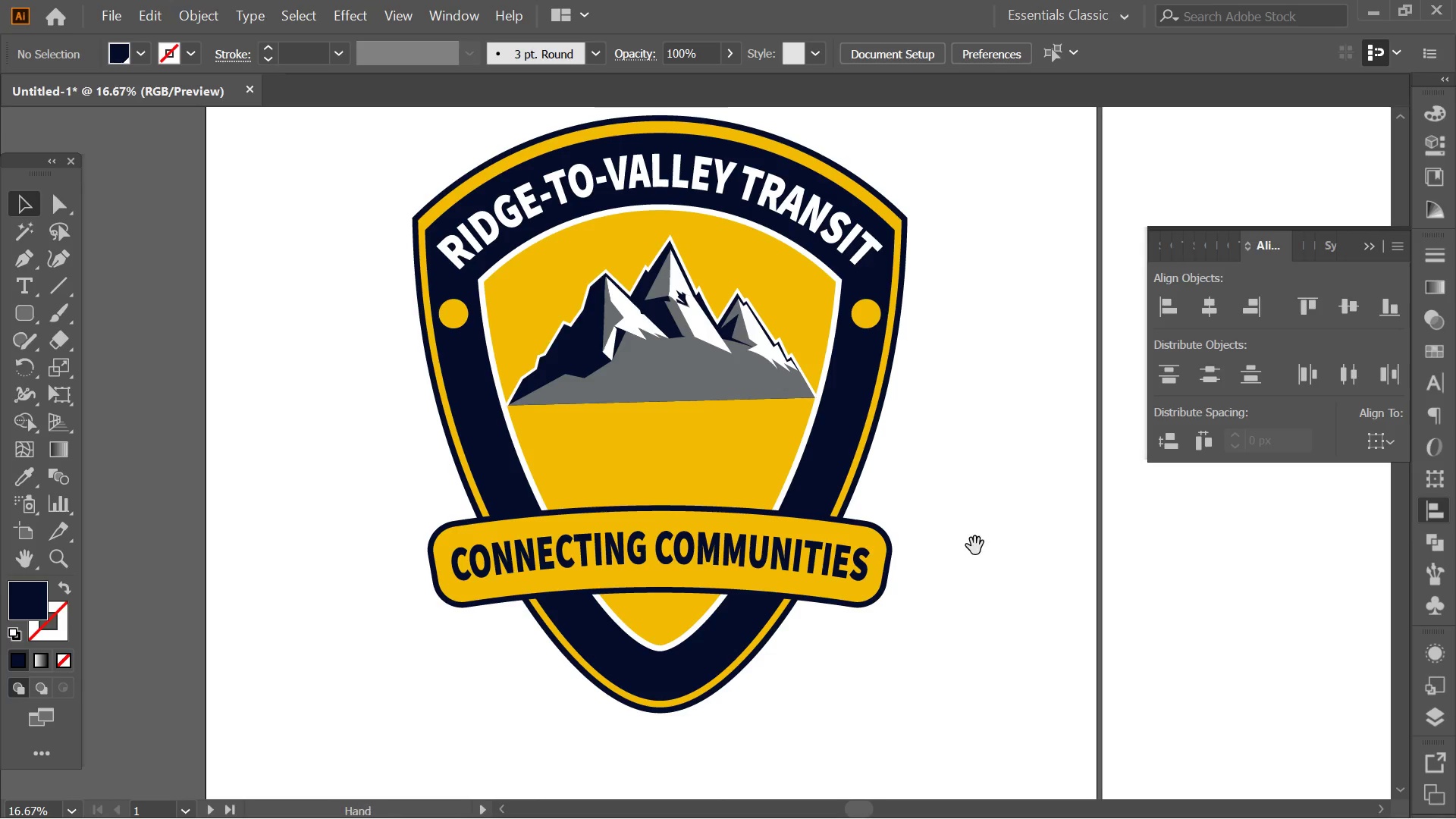 
hold_key(key=Space, duration=0.83)
 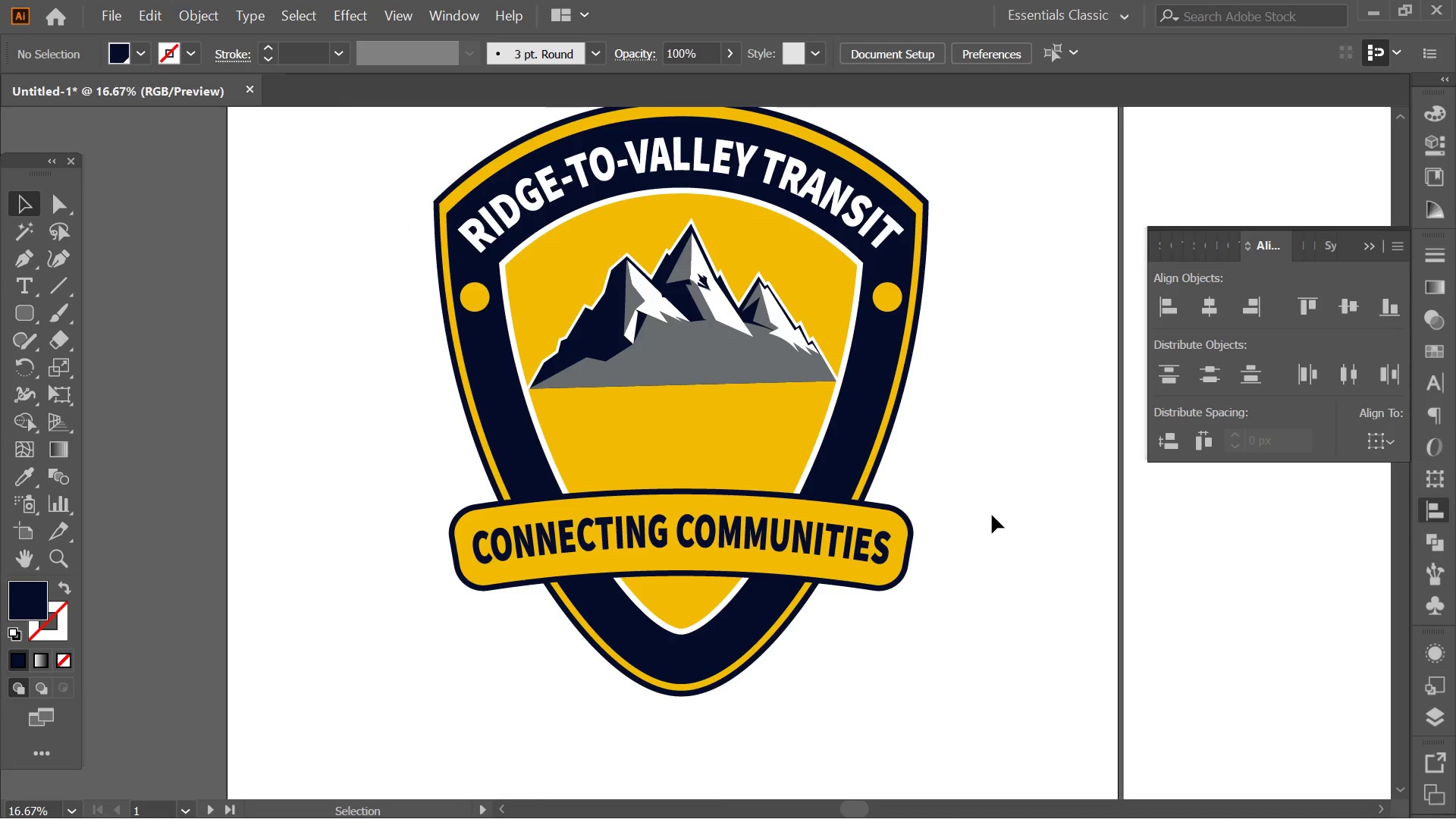 
left_click_drag(start_coordinate=[971, 531], to_coordinate=[992, 515])
 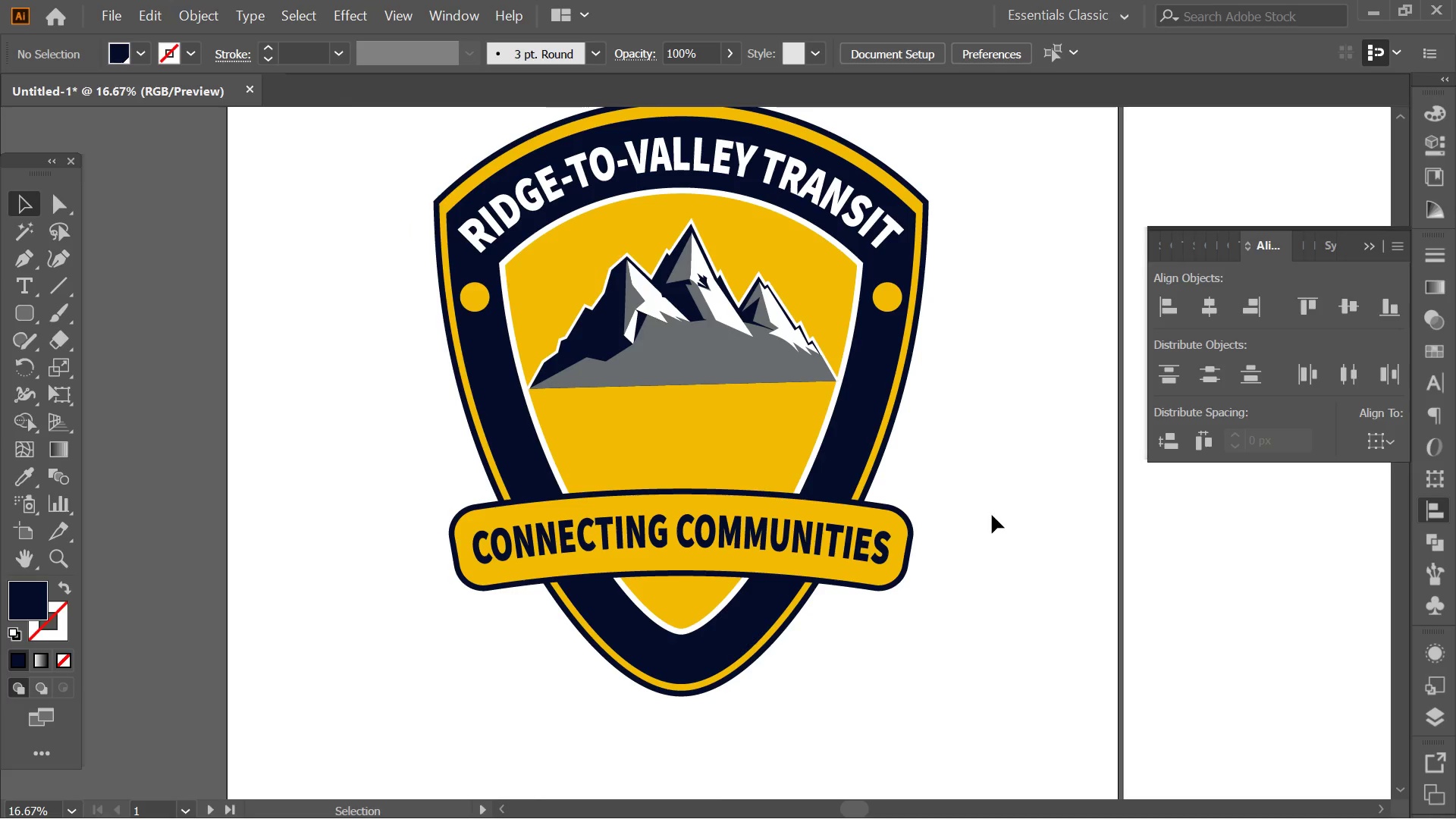 
wait(6.28)
 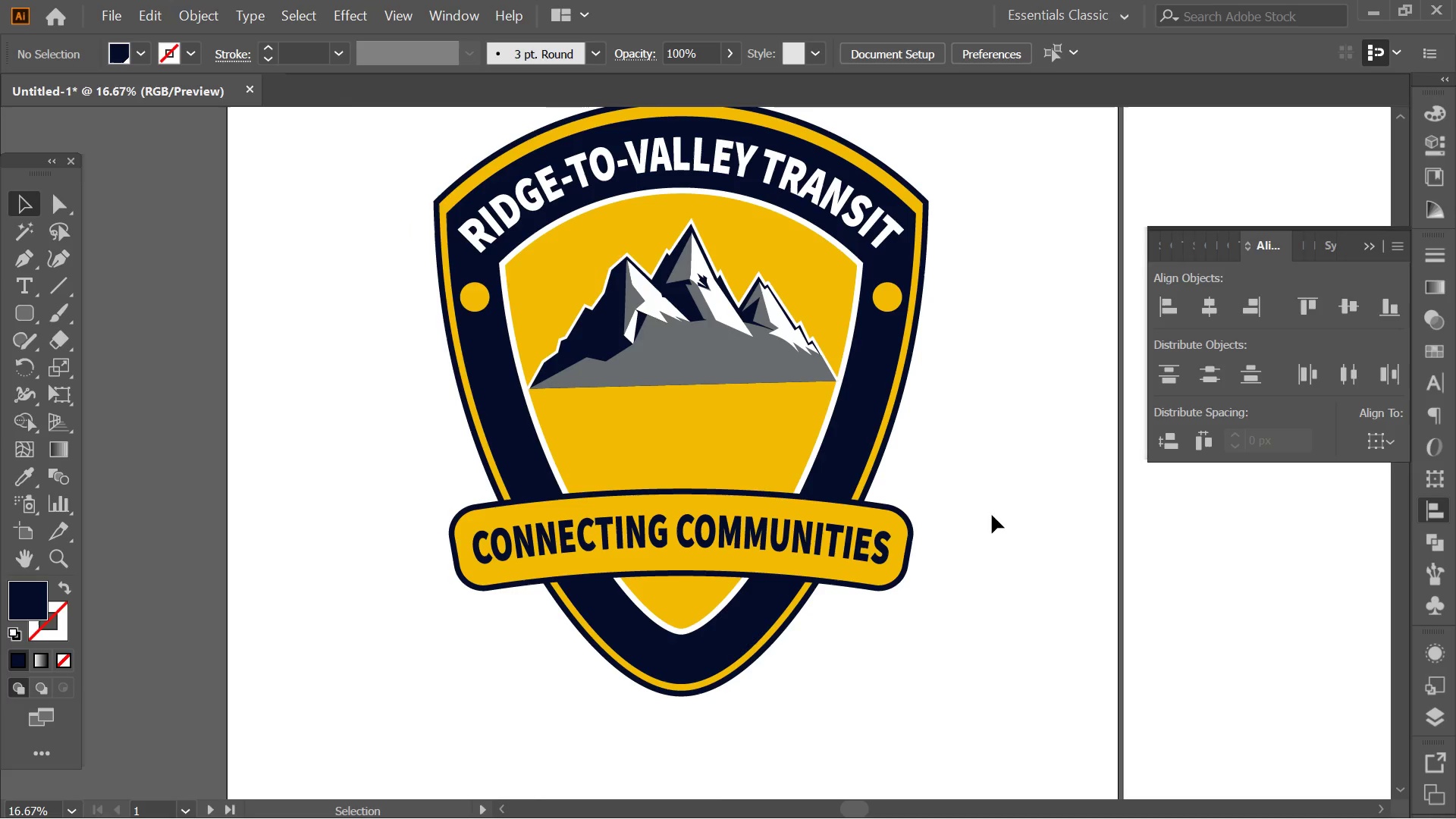 
hold_key(key=Space, duration=0.56)
 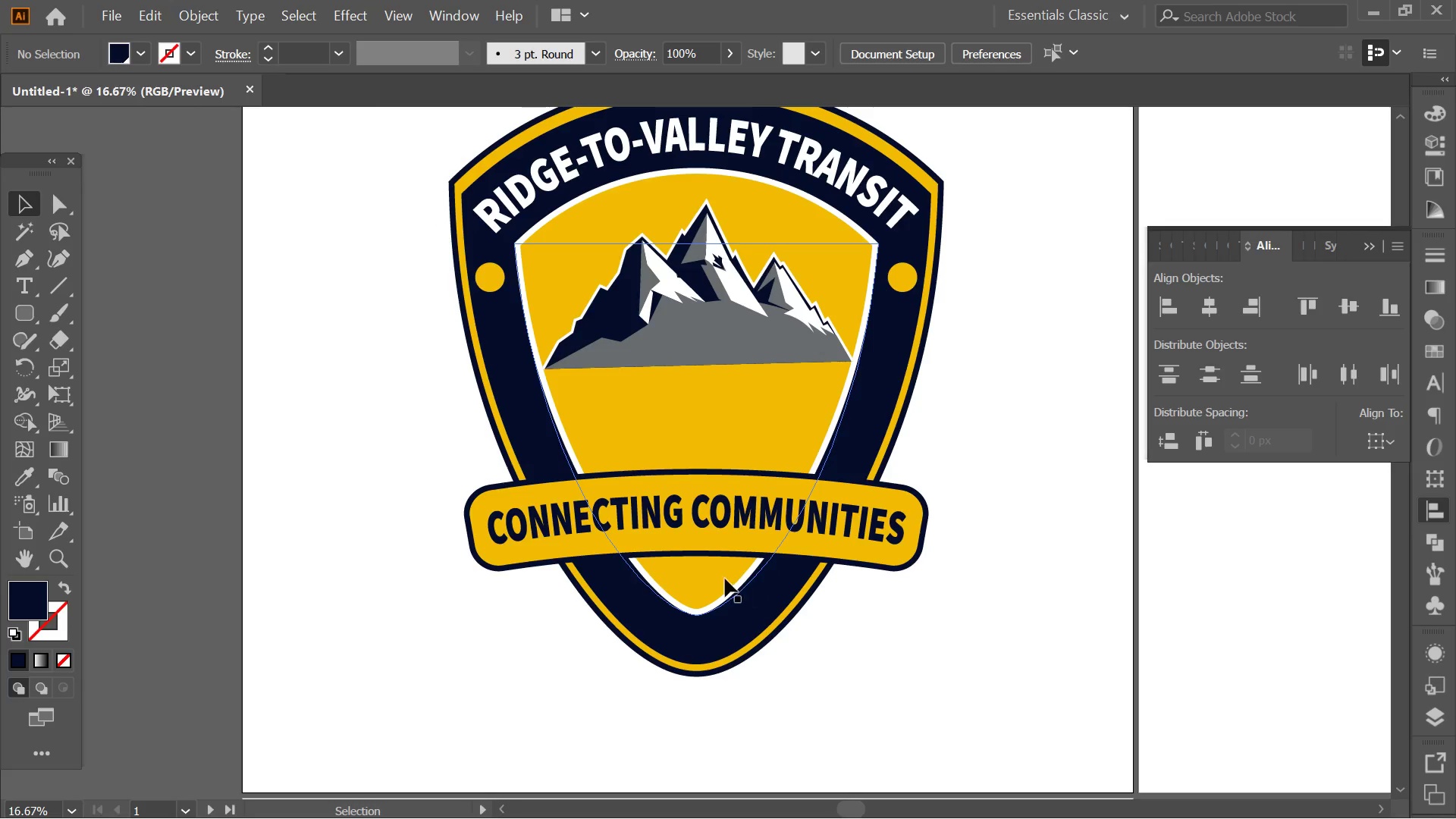 
left_click_drag(start_coordinate=[979, 410], to_coordinate=[995, 390])
 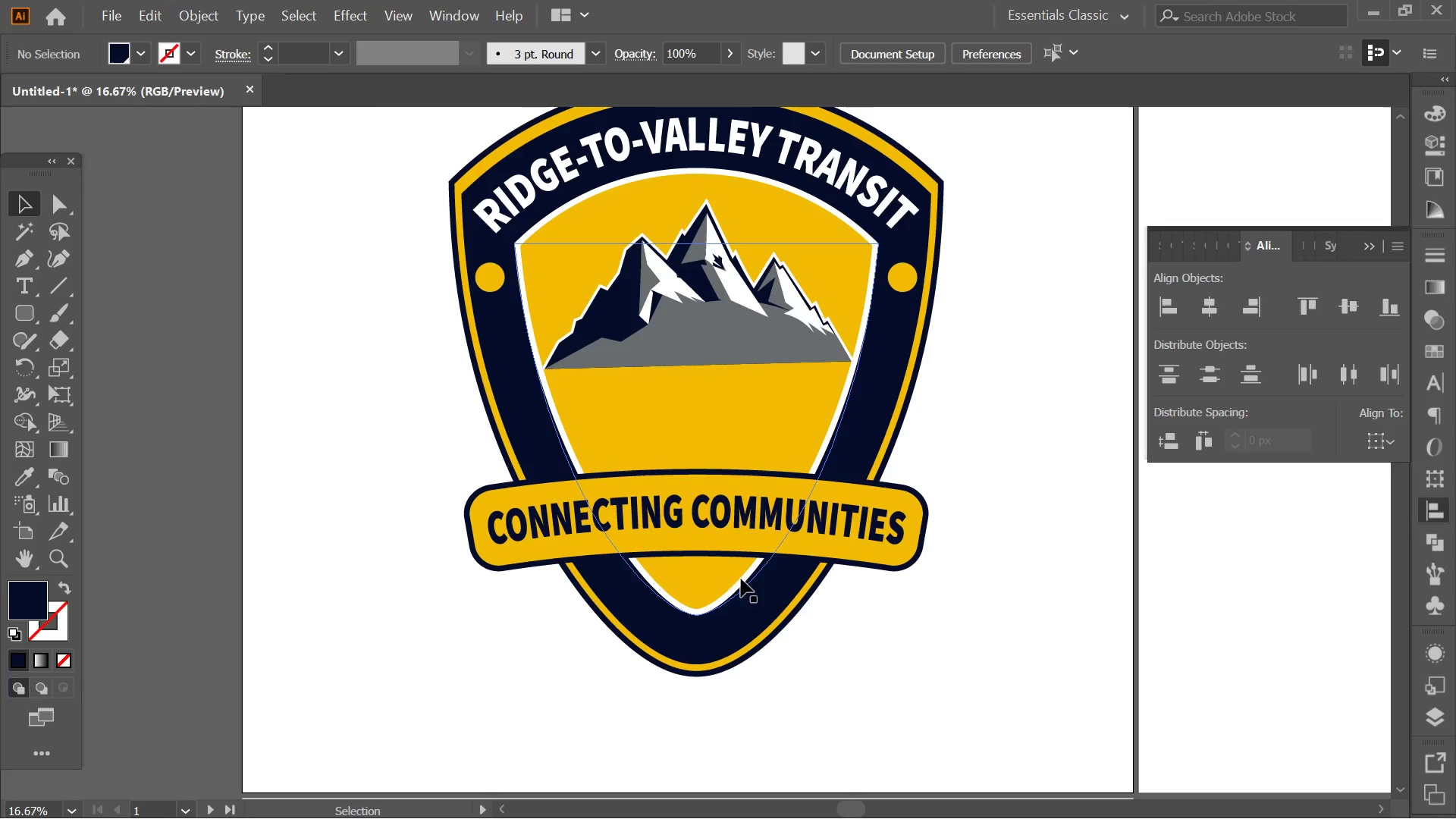 
left_click([725, 579])
 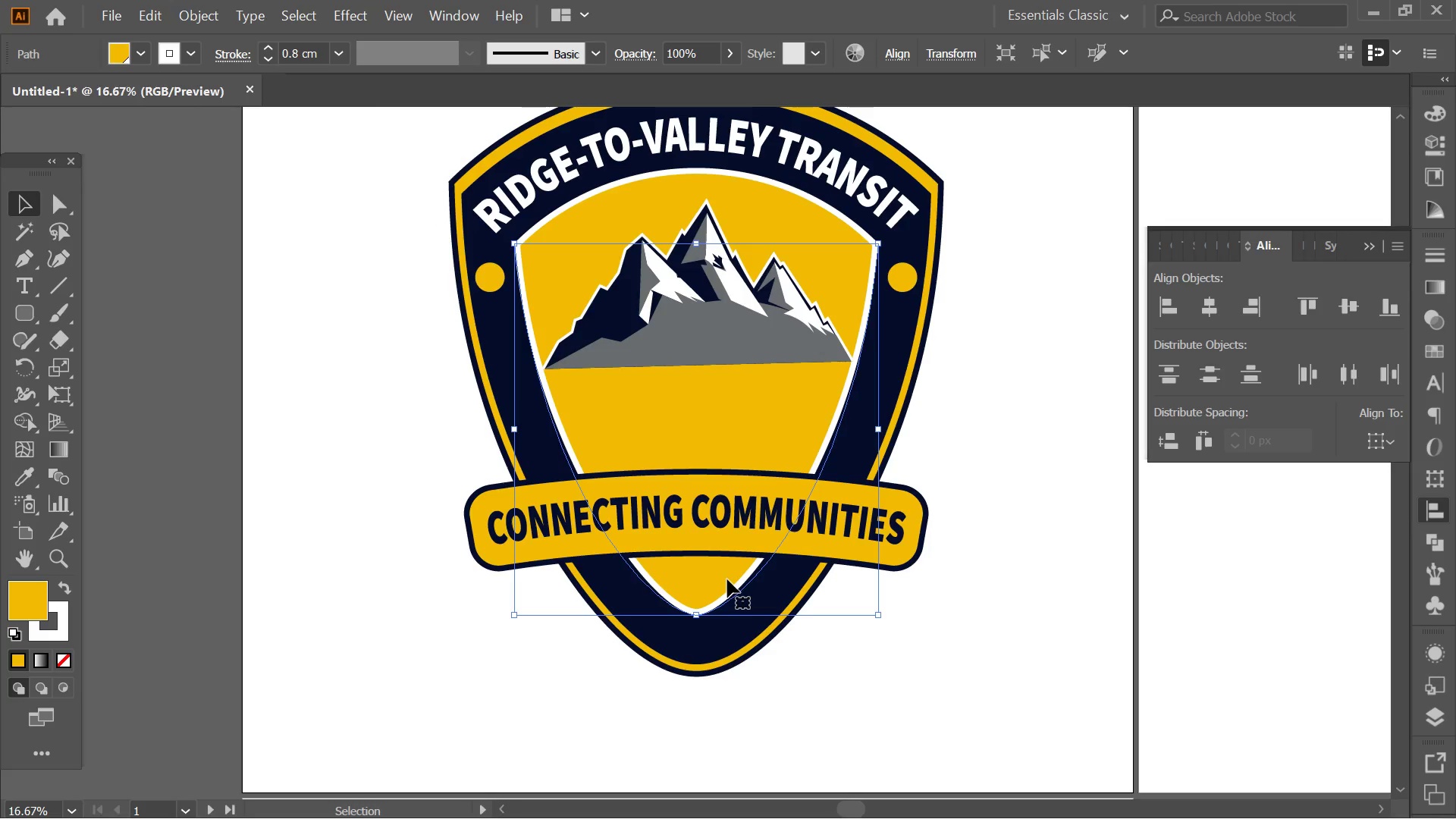 
left_click([700, 601])
 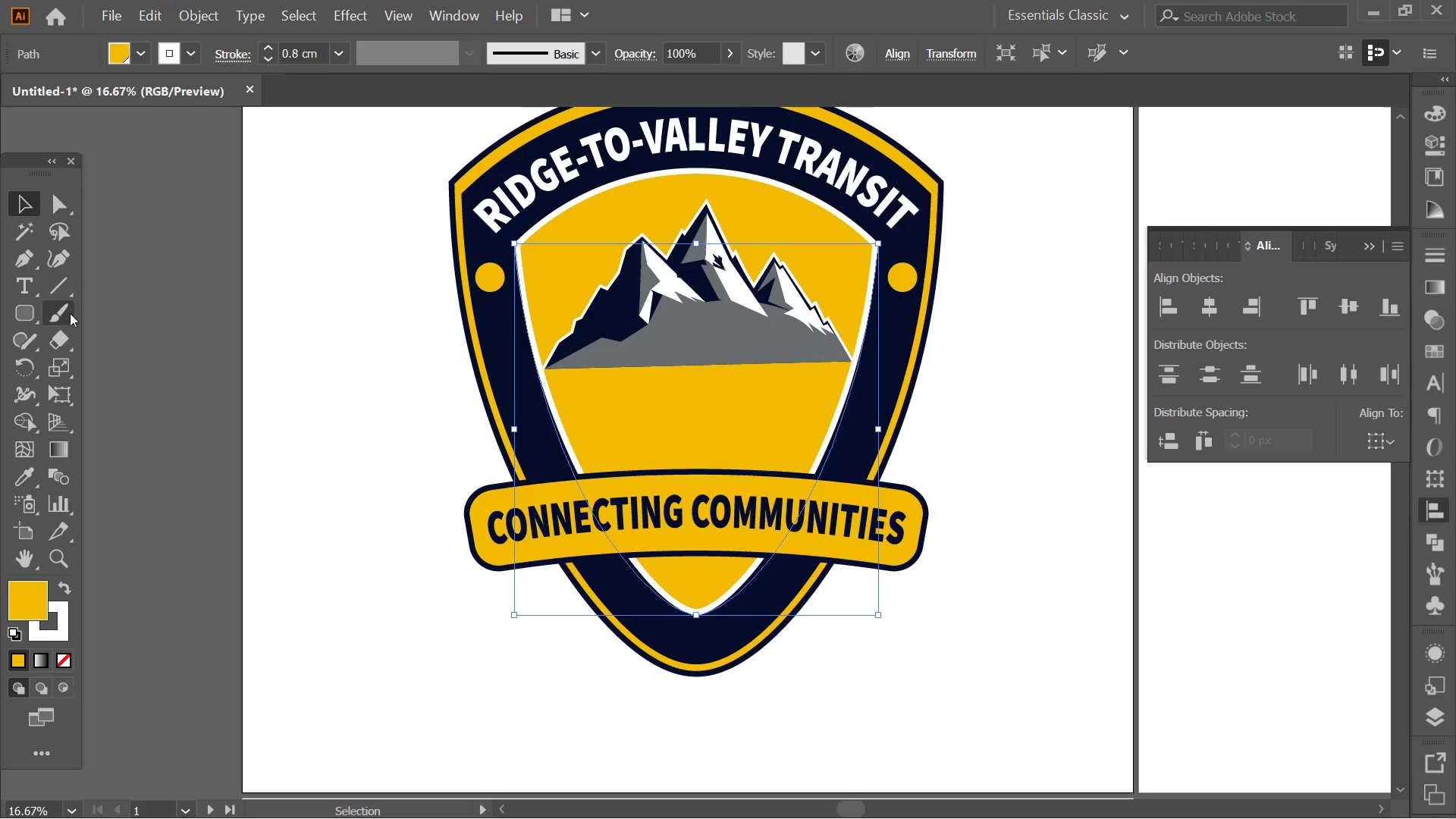 
left_click([70, 265])
 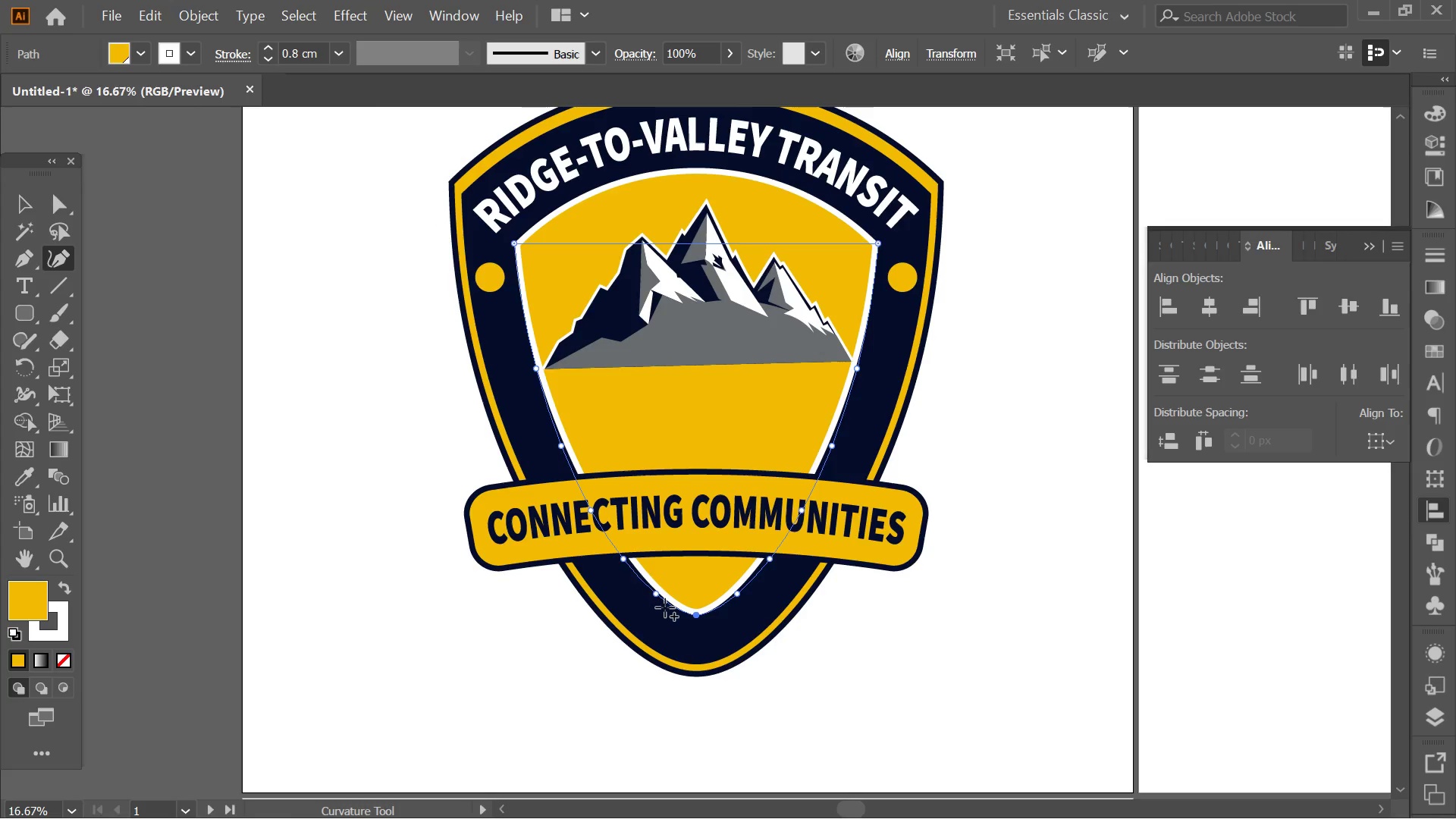 
key(Alt+Tab)
 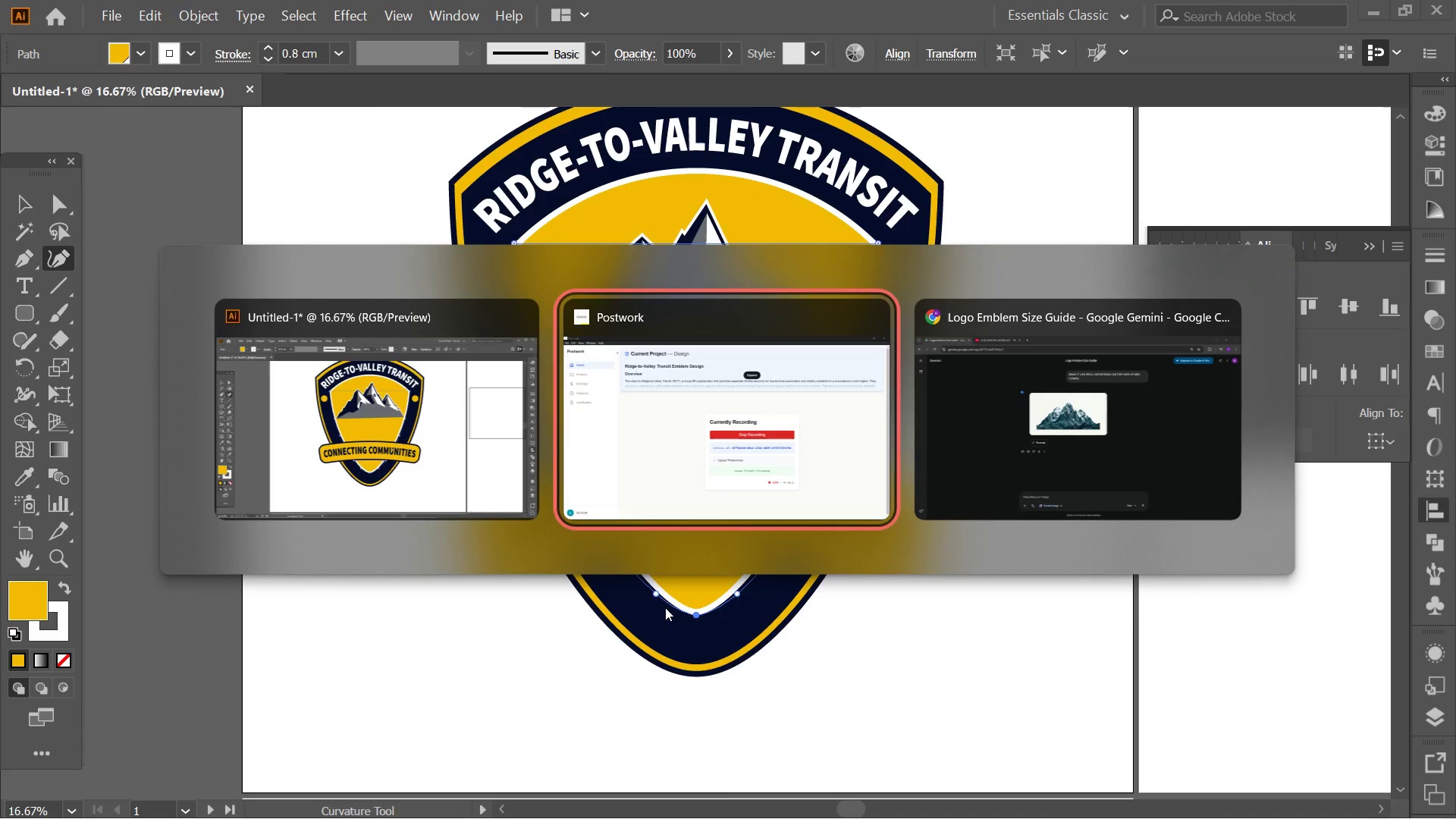 
key(Alt+Tab)
 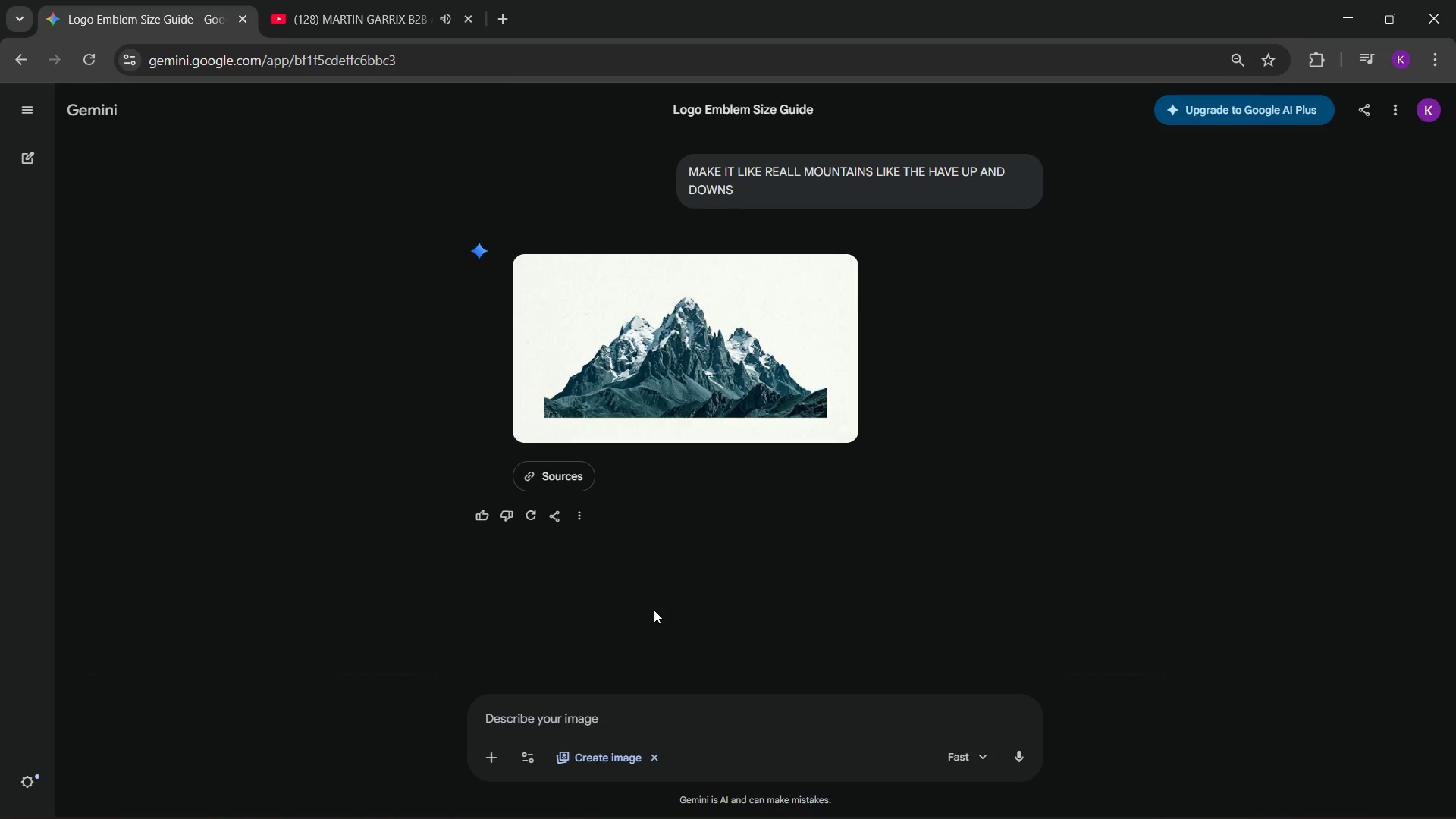 
key(Alt+Tab)
 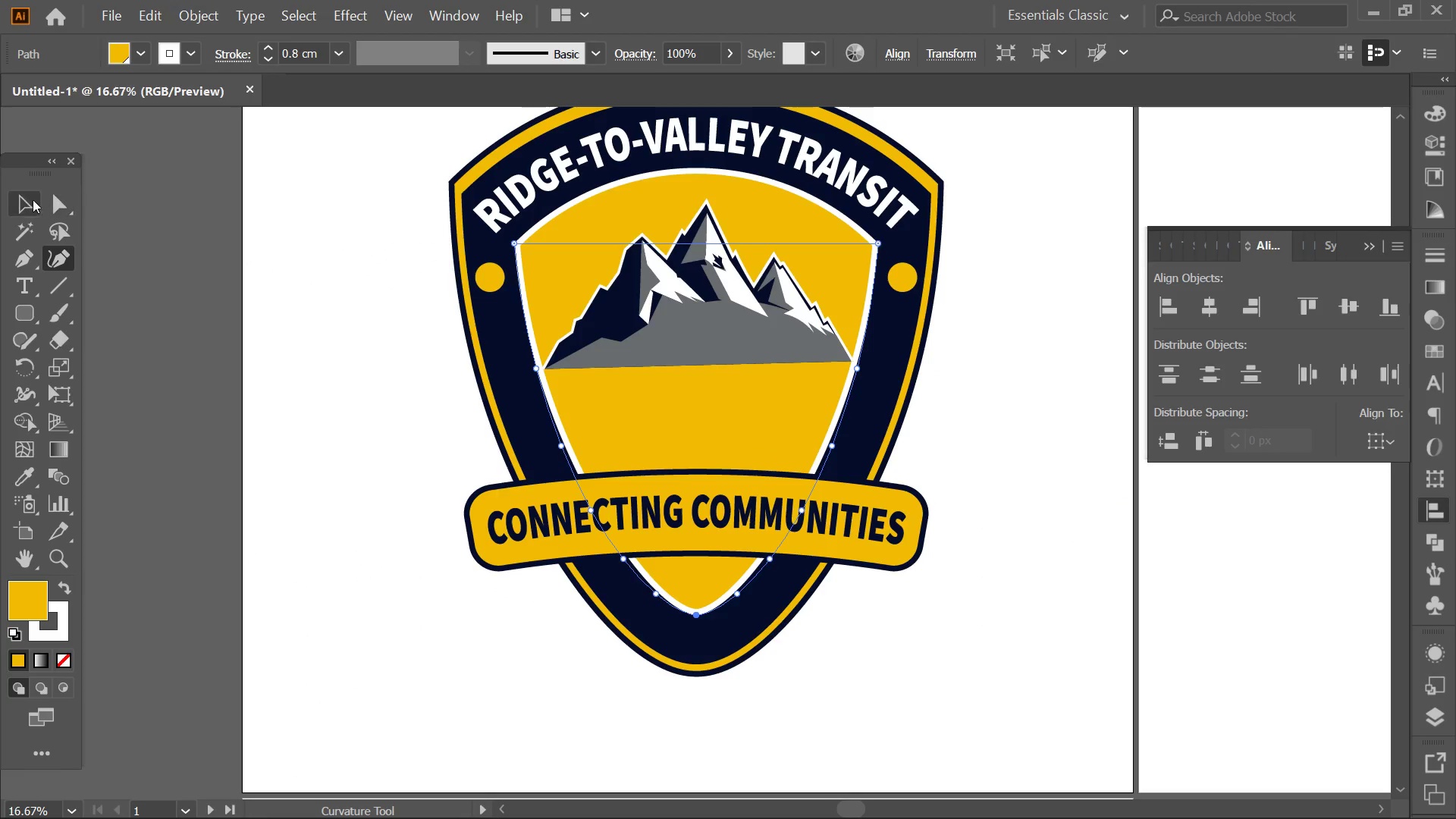 
double_click([389, 325])
 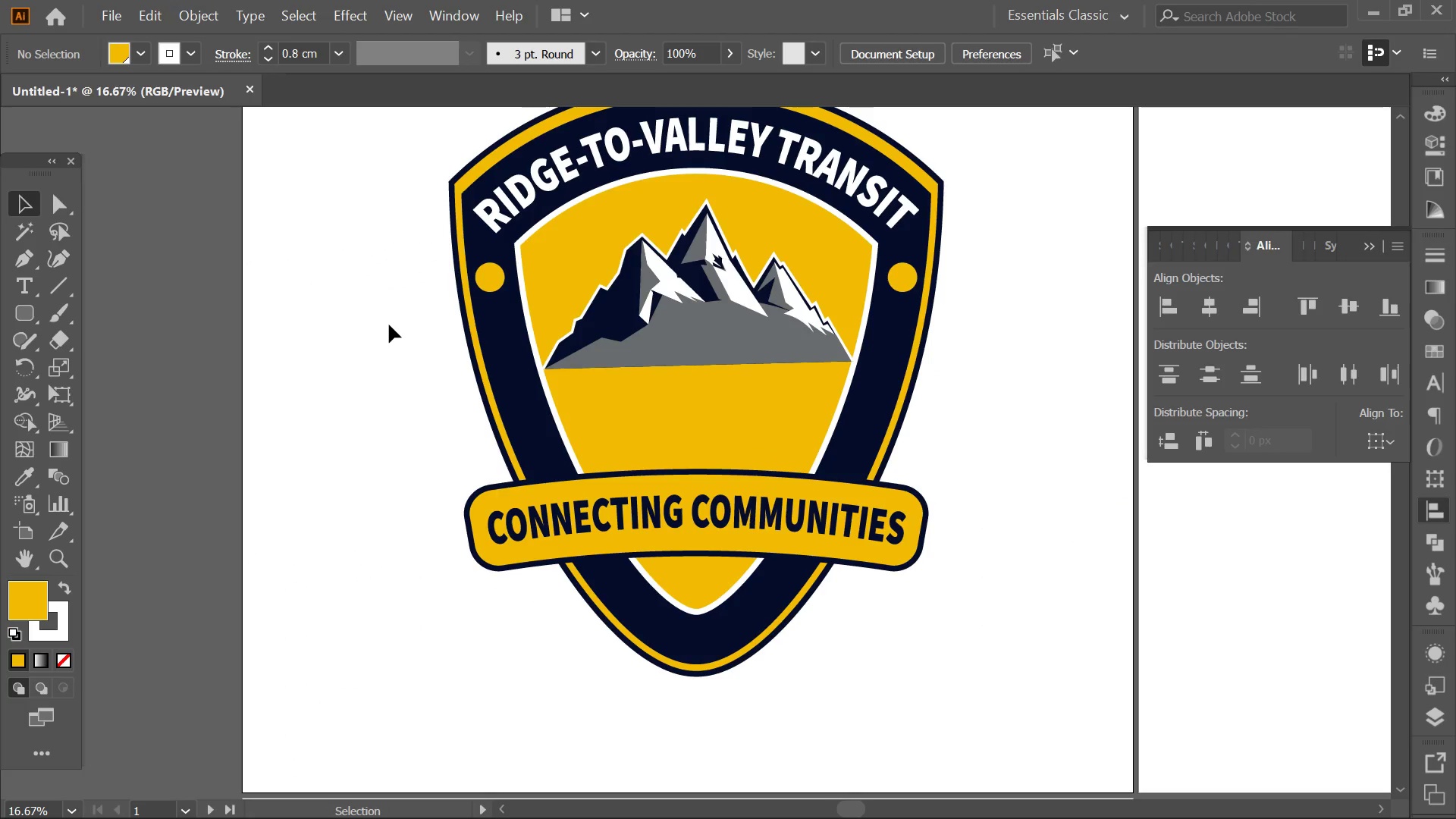 
hold_key(key=Space, duration=0.67)
 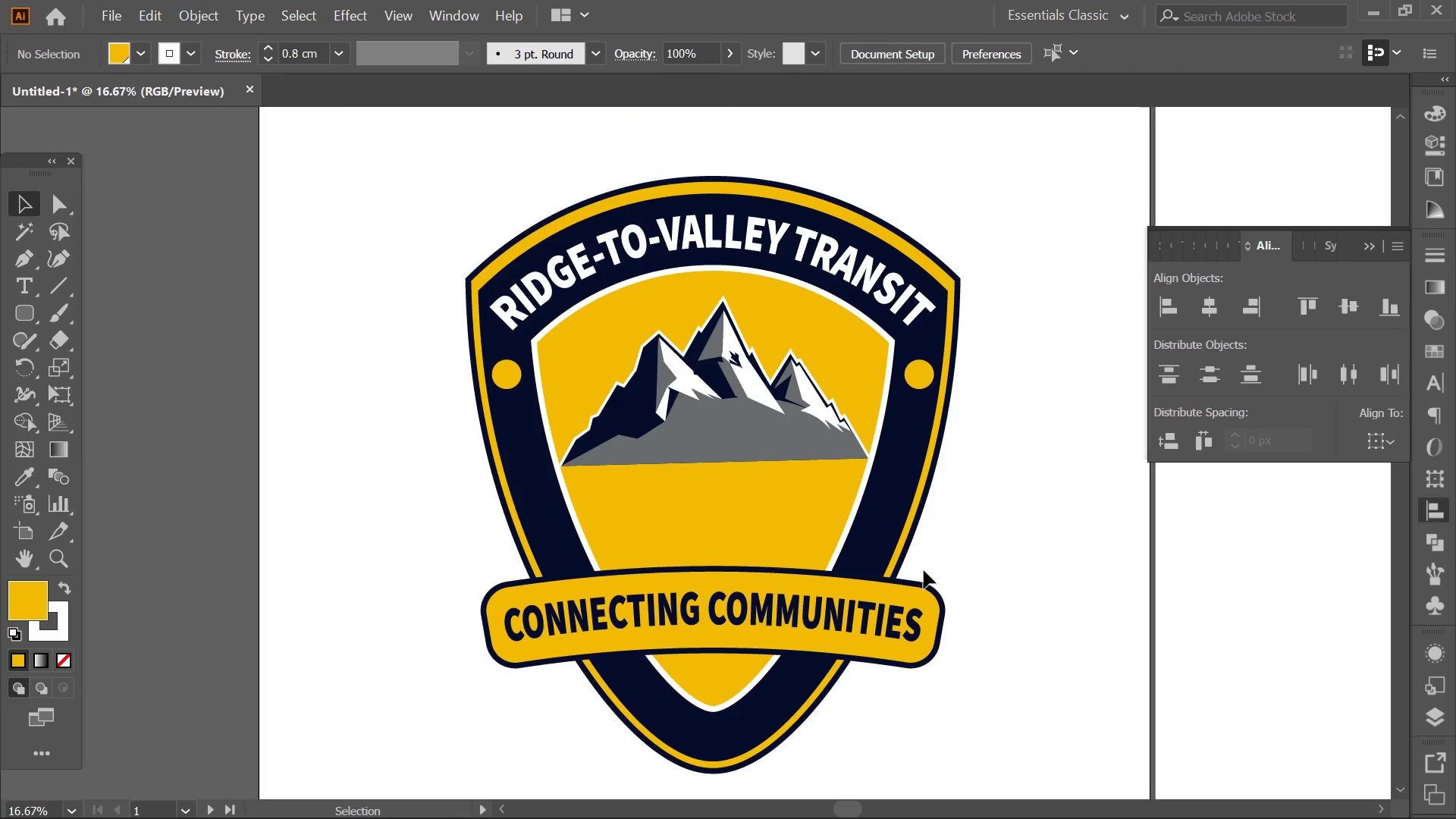 
left_click_drag(start_coordinate=[821, 482], to_coordinate=[837, 574])
 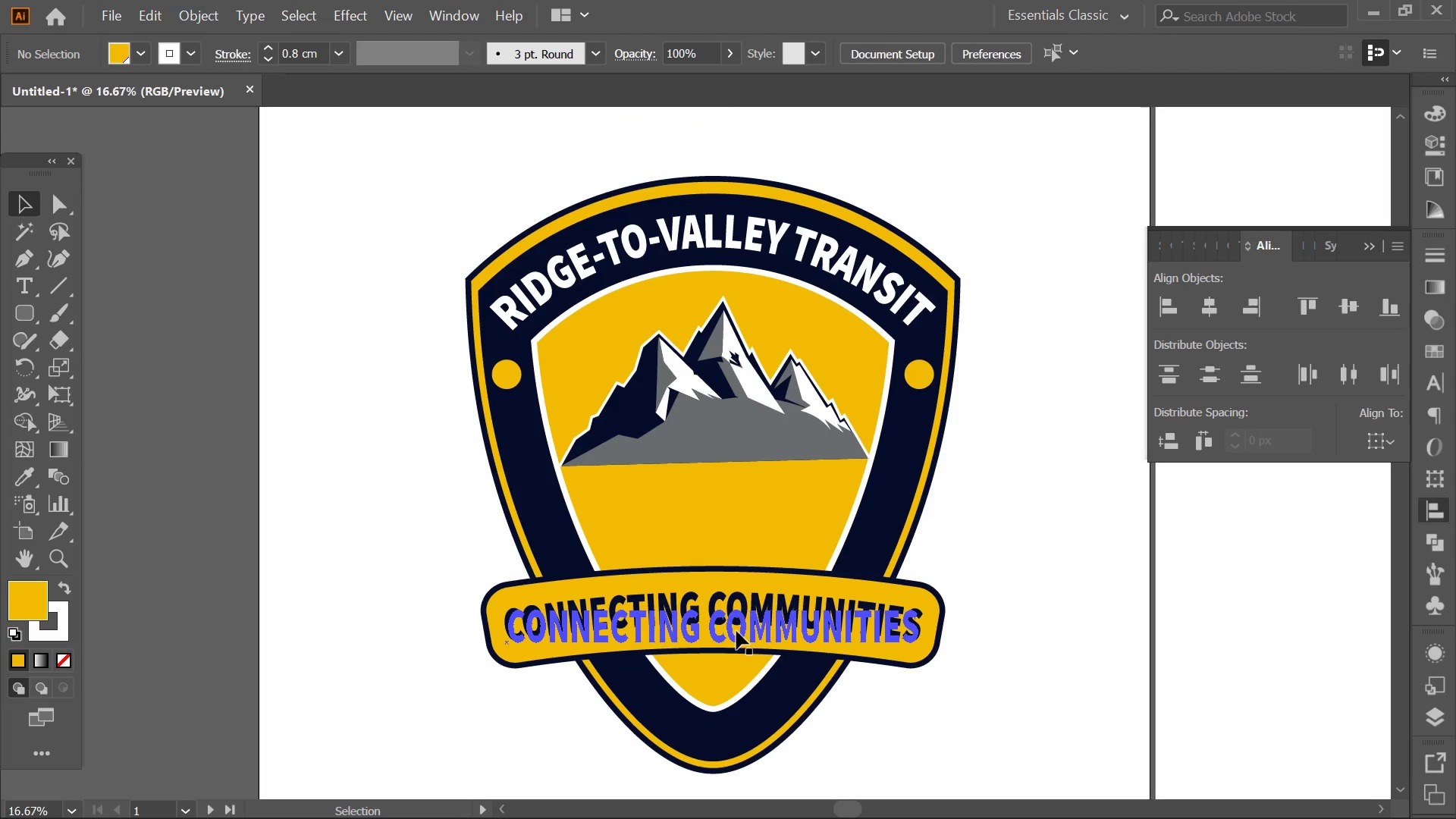 
key(Alt+AltLeft)
 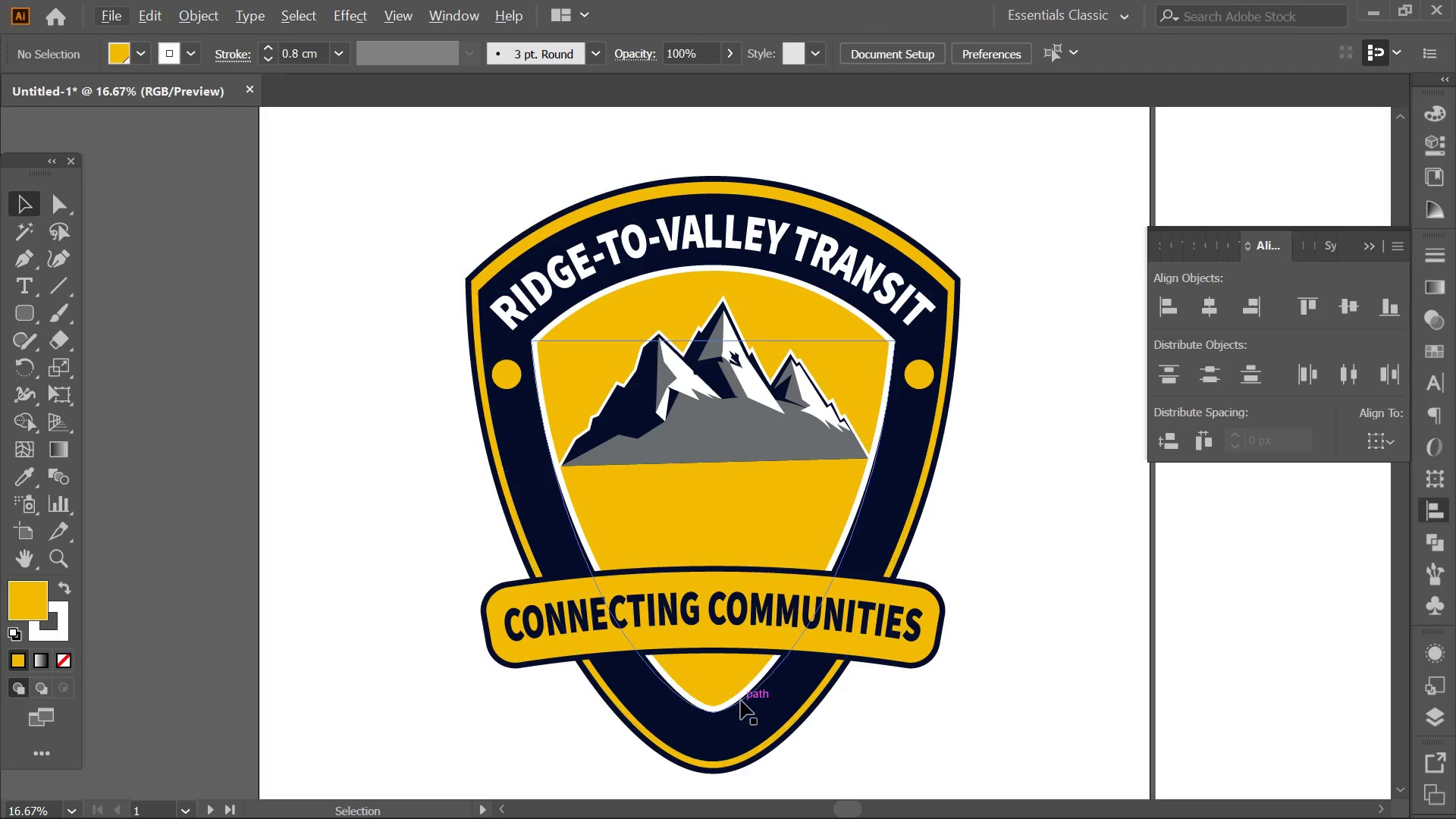 
left_click([741, 701])
 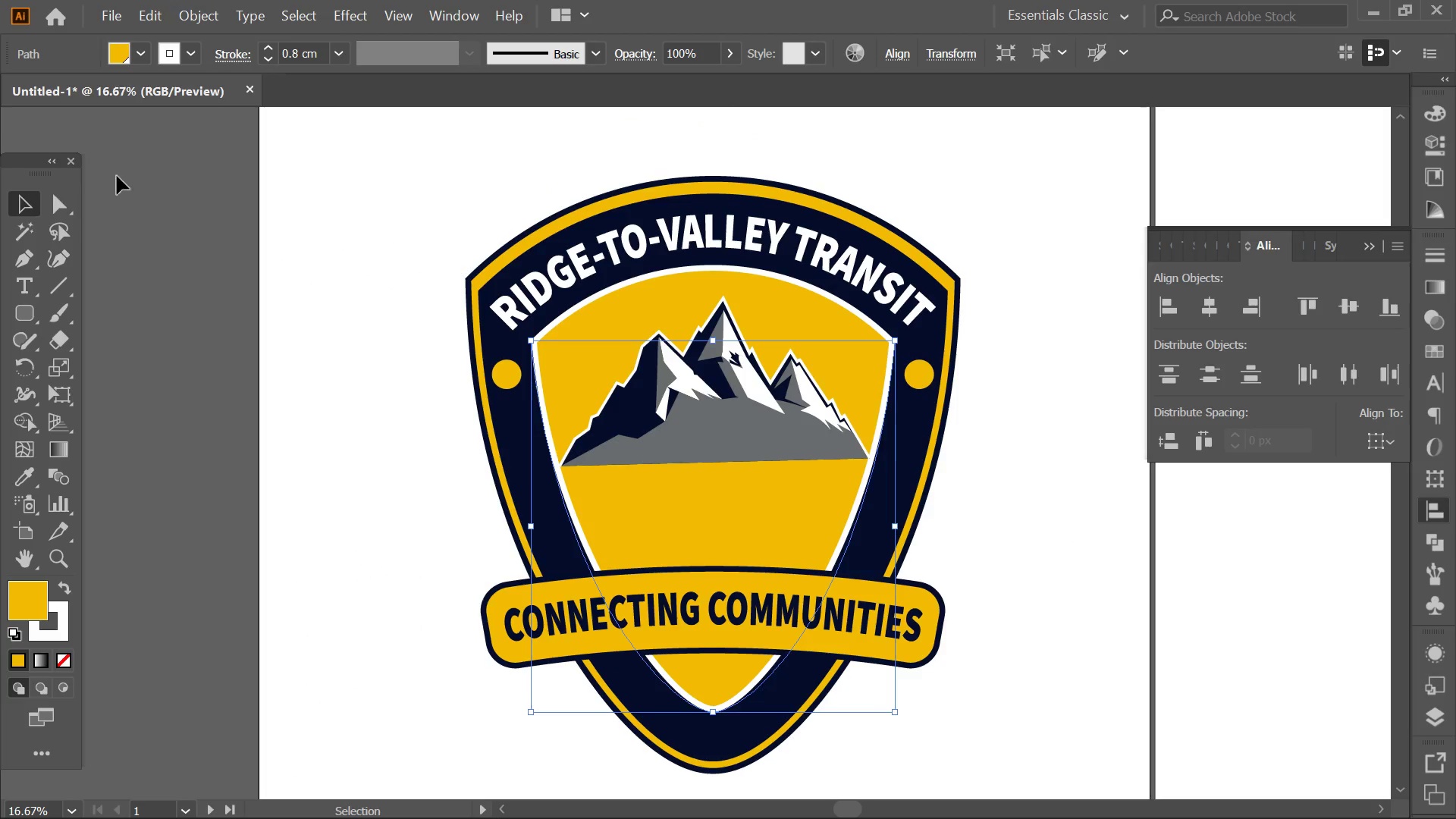 
left_click([58, 256])
 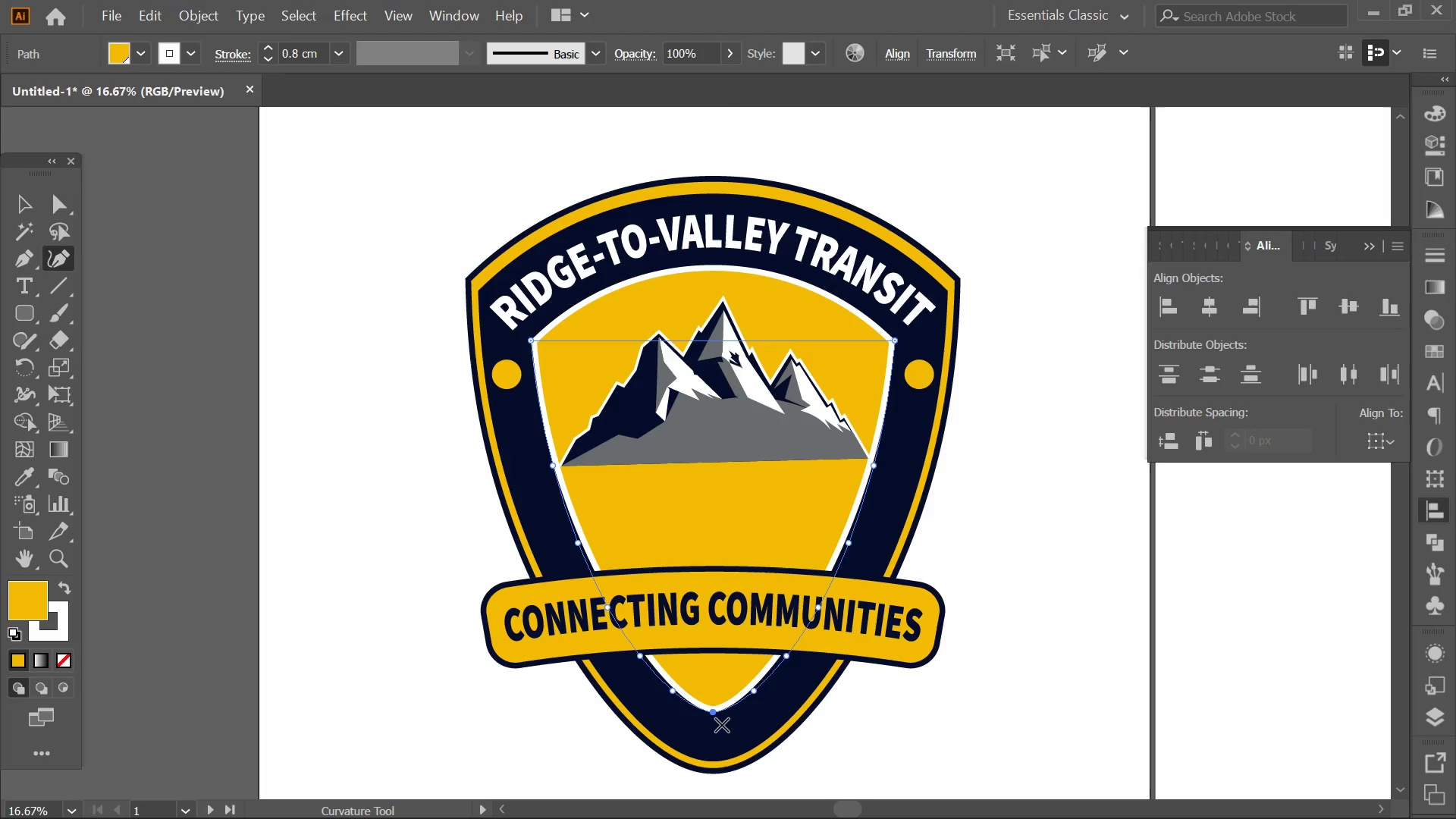 
left_click([717, 715])
 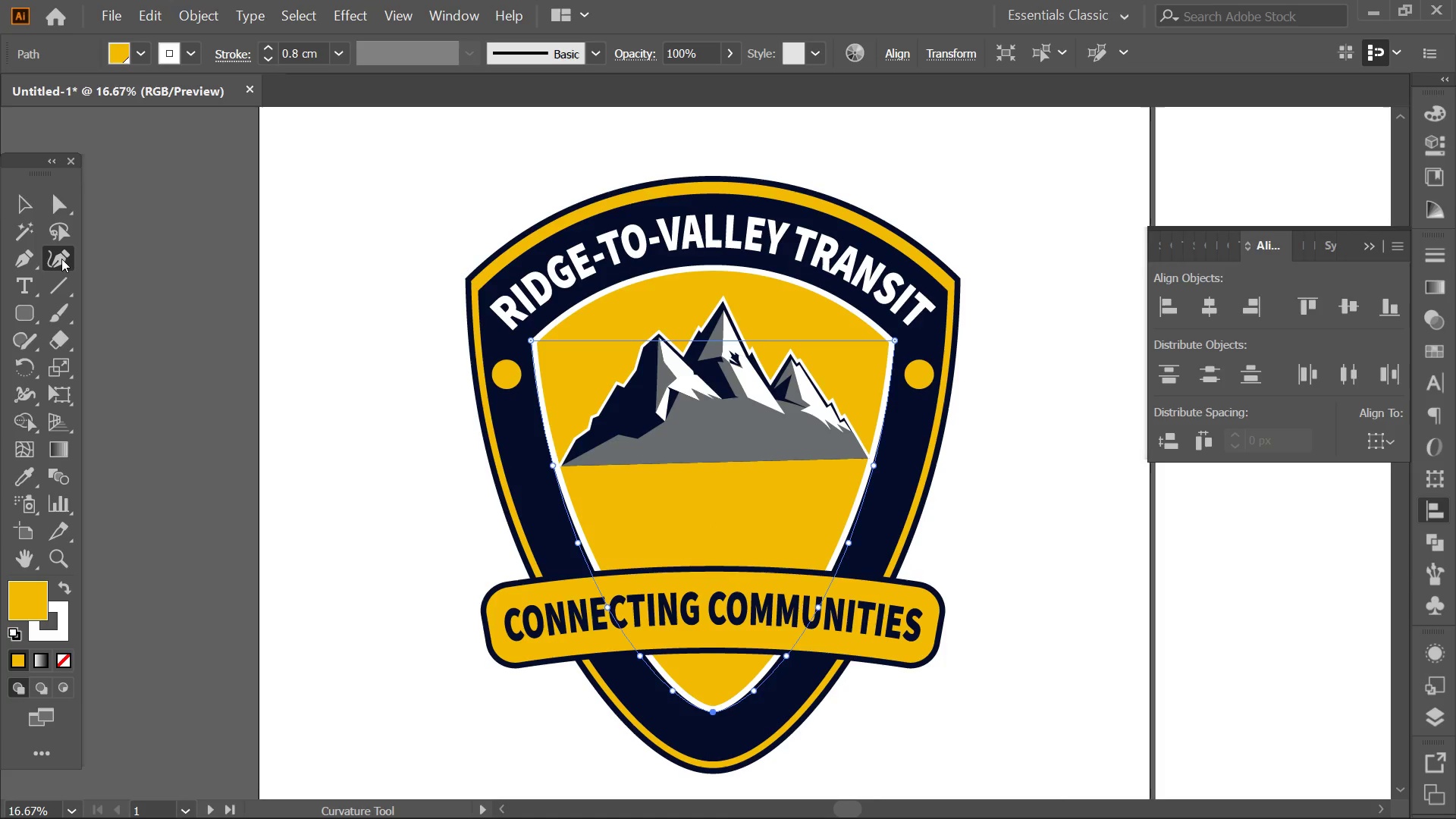 
left_click([34, 199])
 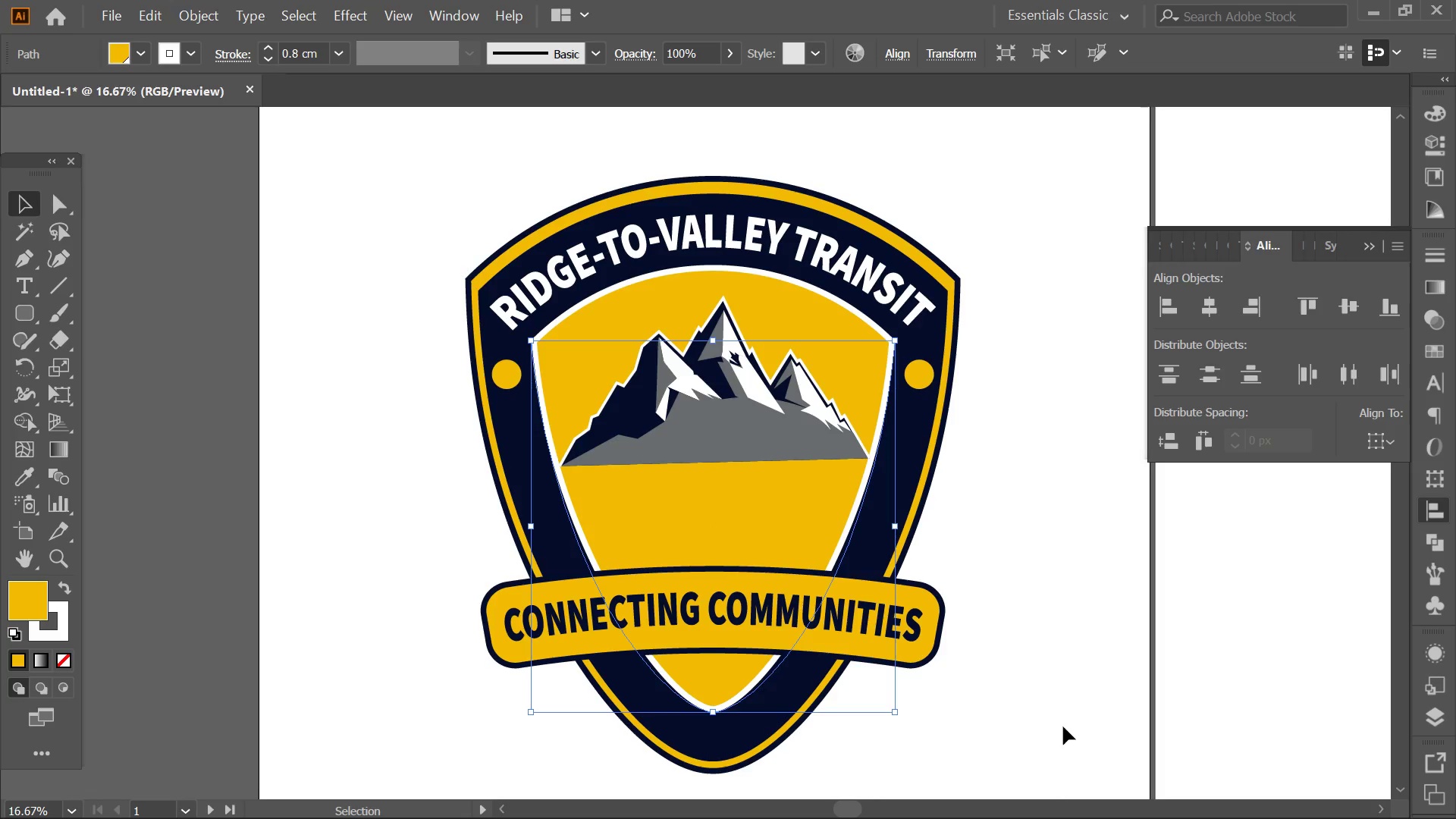 
left_click([1056, 726])
 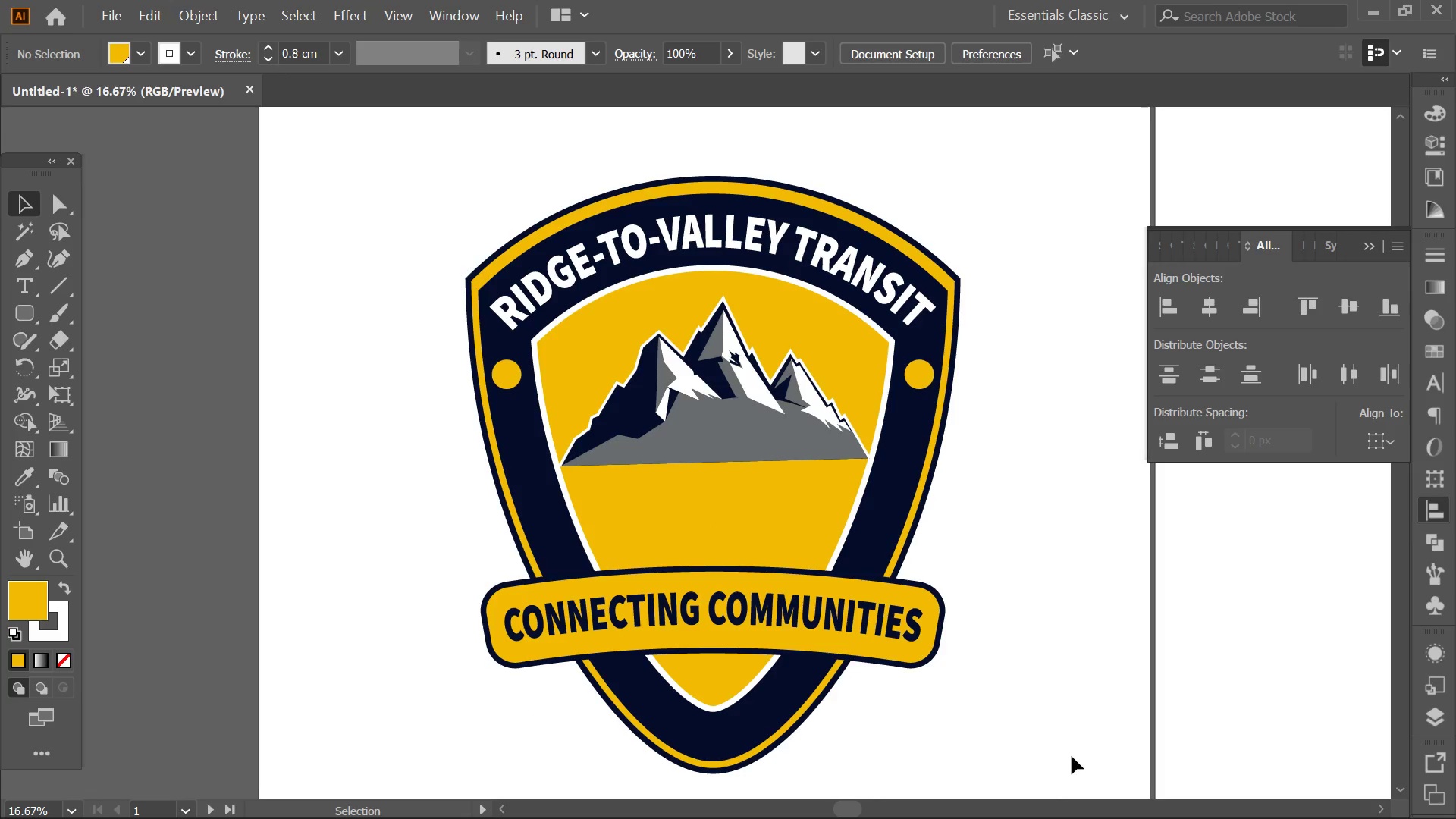 
left_click_drag(start_coordinate=[1072, 756], to_coordinate=[386, 510])
 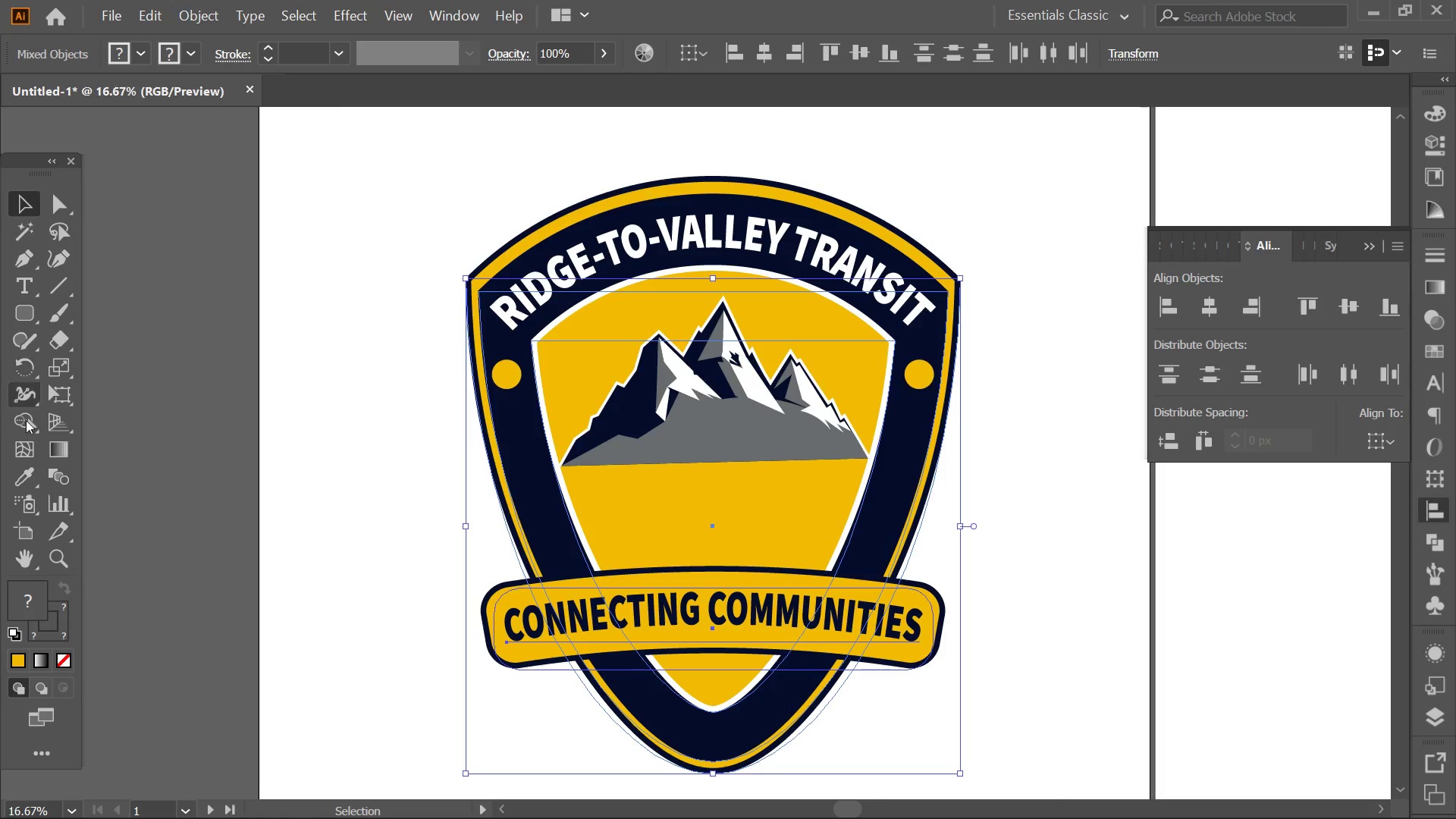 
left_click([26, 420])
 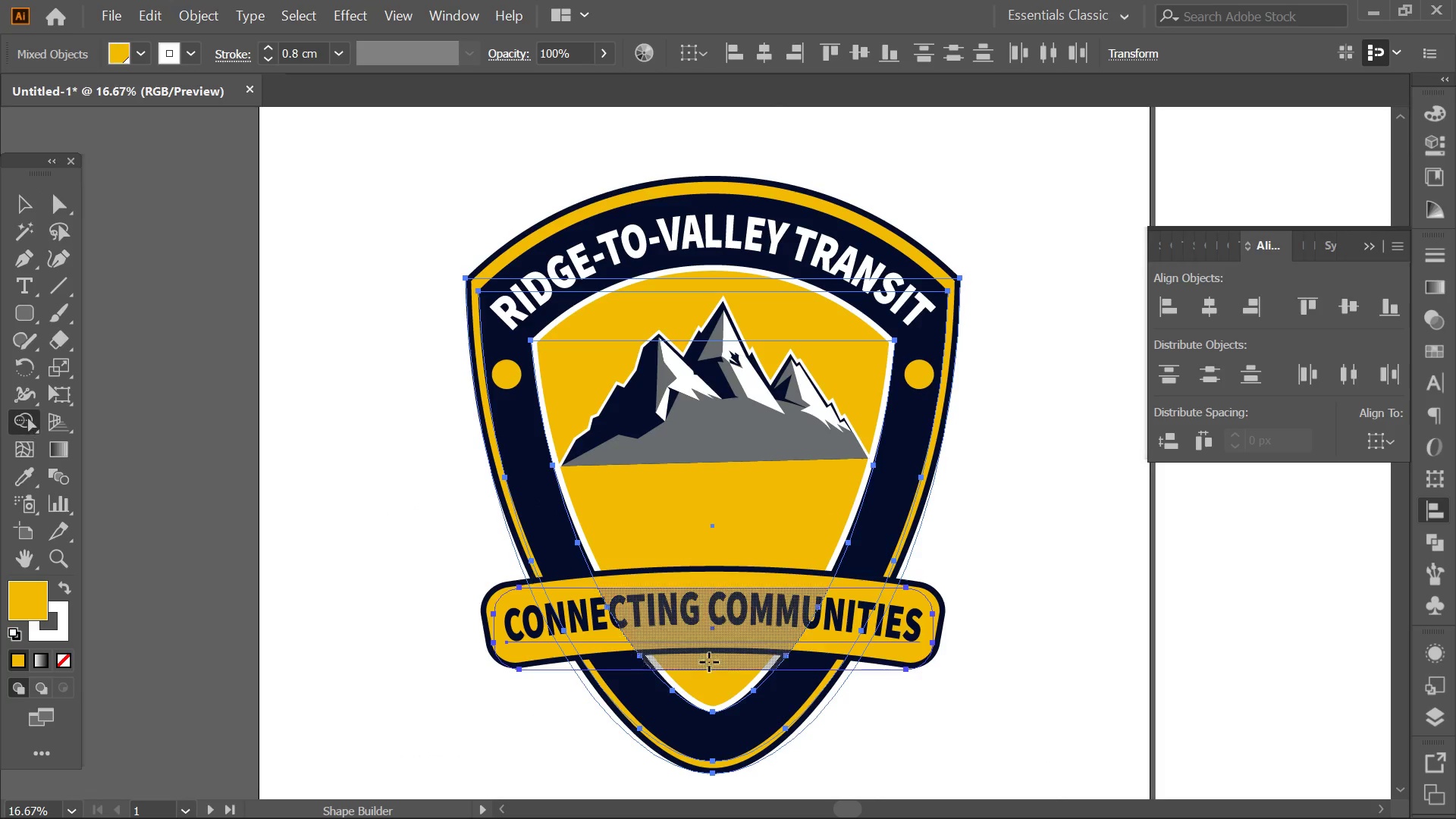 
hold_key(key=AltLeft, duration=2.2)
left_click_drag(start_coordinate=[756, 717], to_coordinate=[721, 665])
 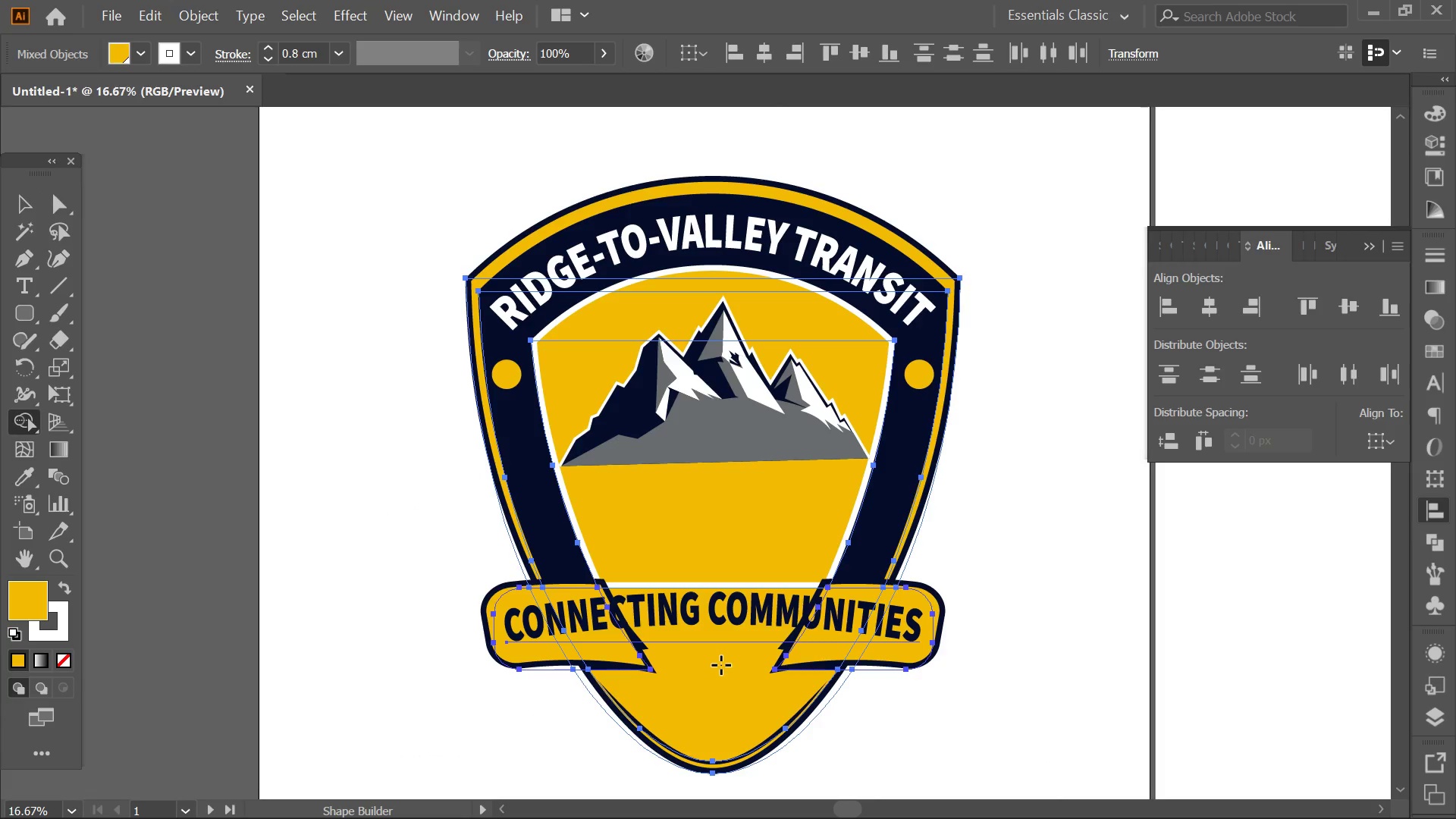 
key(Control+Z)
 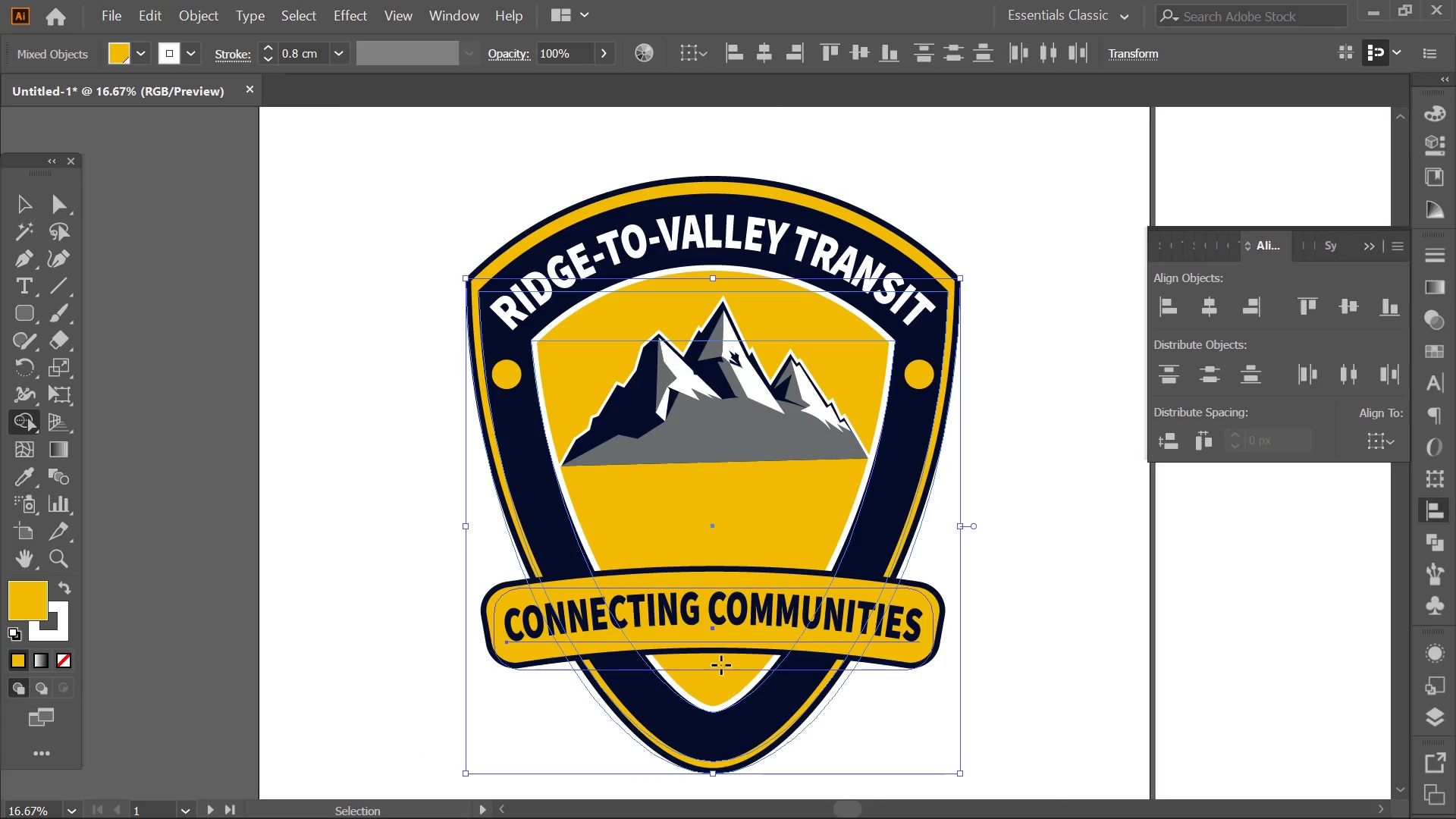 
key(Control+ControlLeft)
 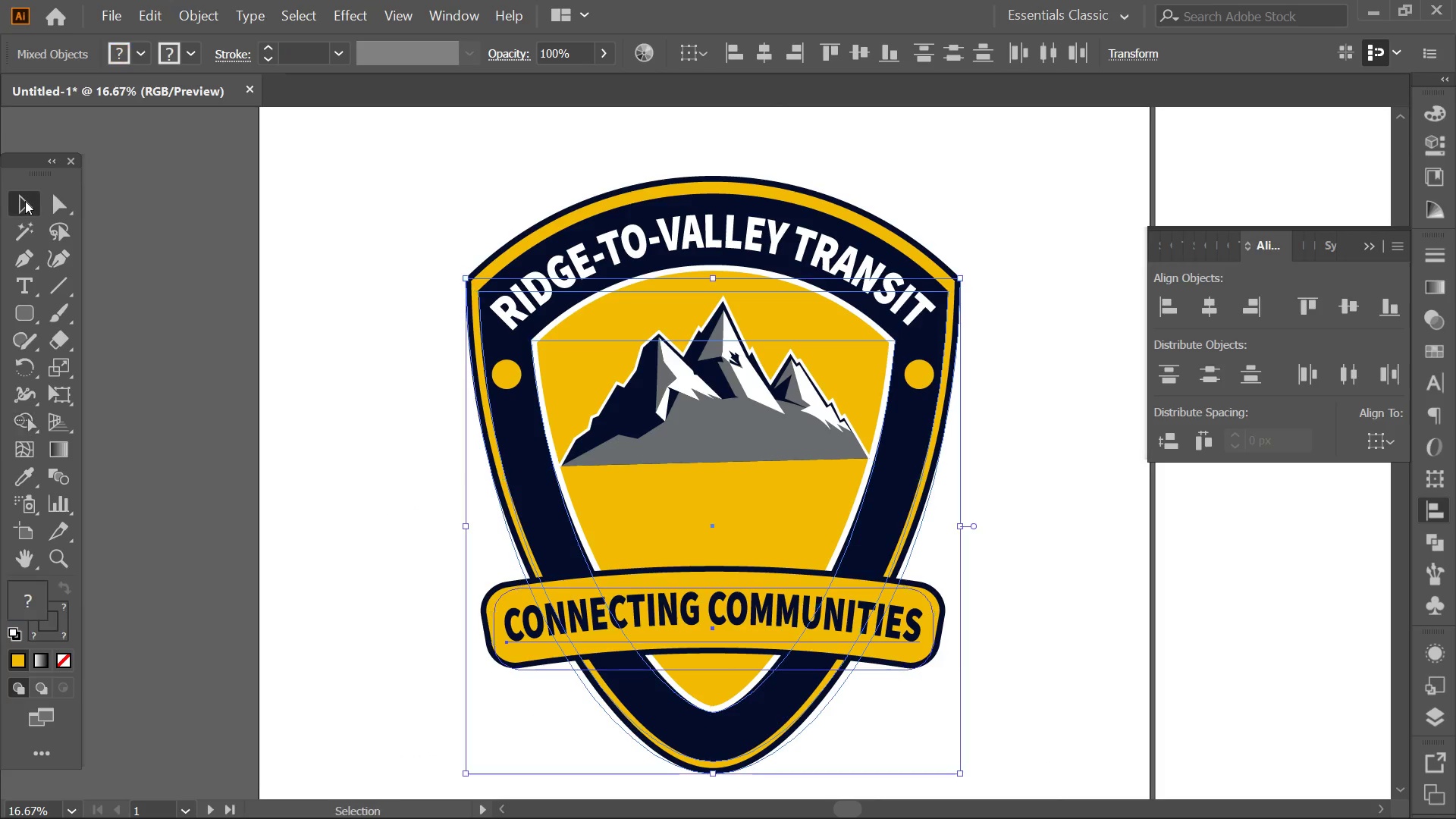 
double_click([281, 422])
 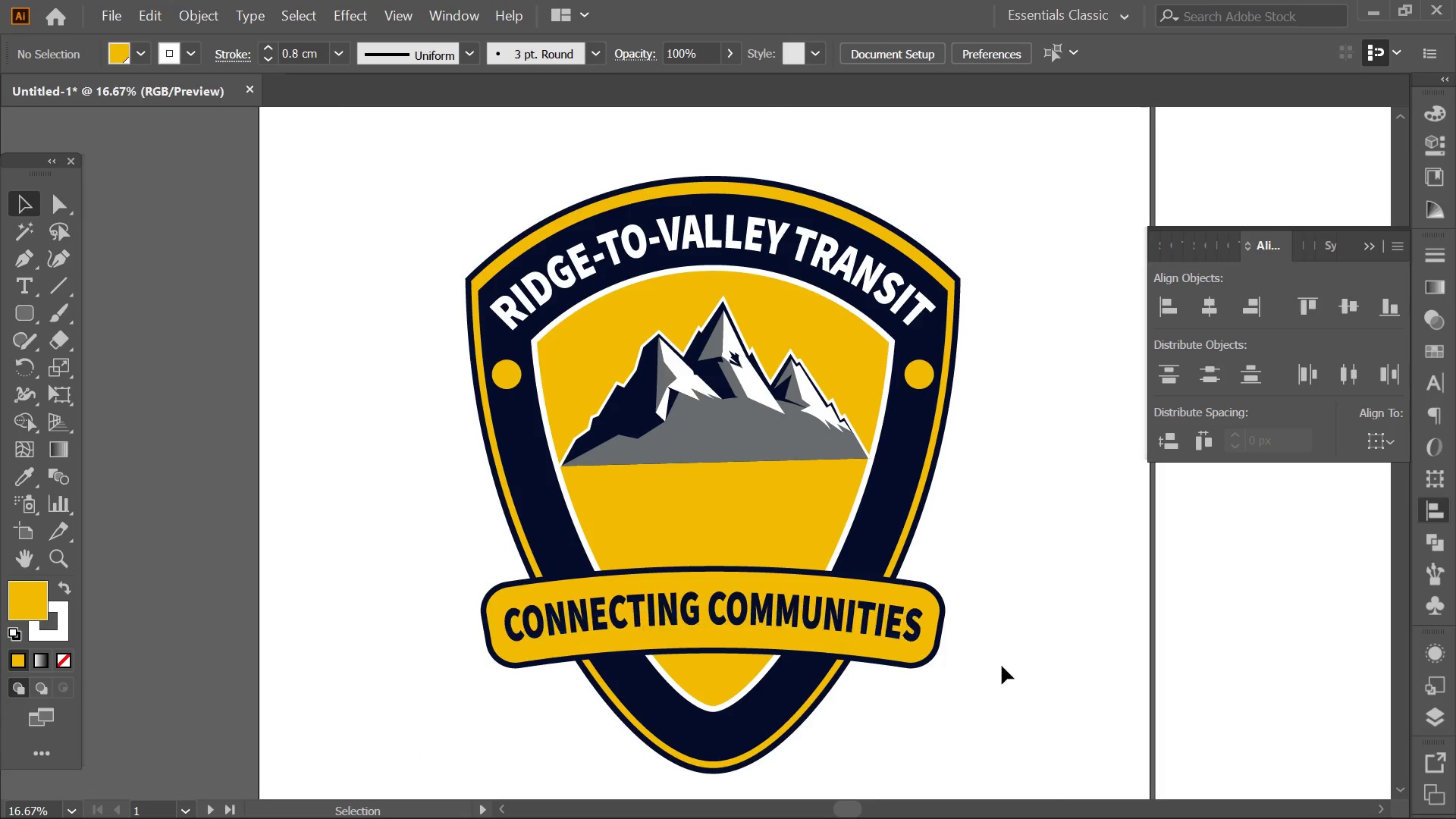 
hold_key(key=AltLeft, duration=0.34)
scroll: coordinate [796, 659], scroll_direction: up, amount: 2.0
 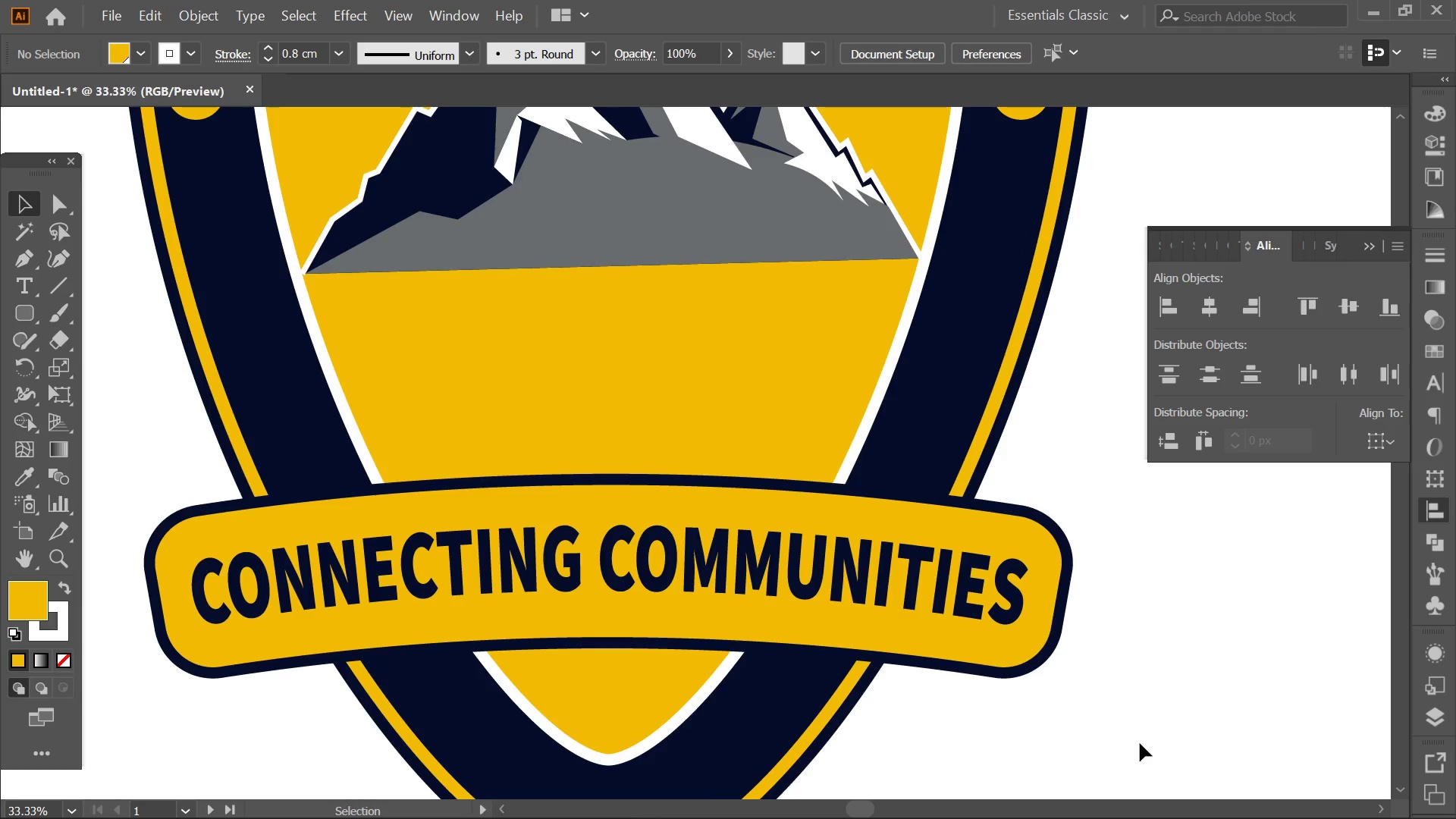 
left_click_drag(start_coordinate=[1140, 743], to_coordinate=[372, 471])
 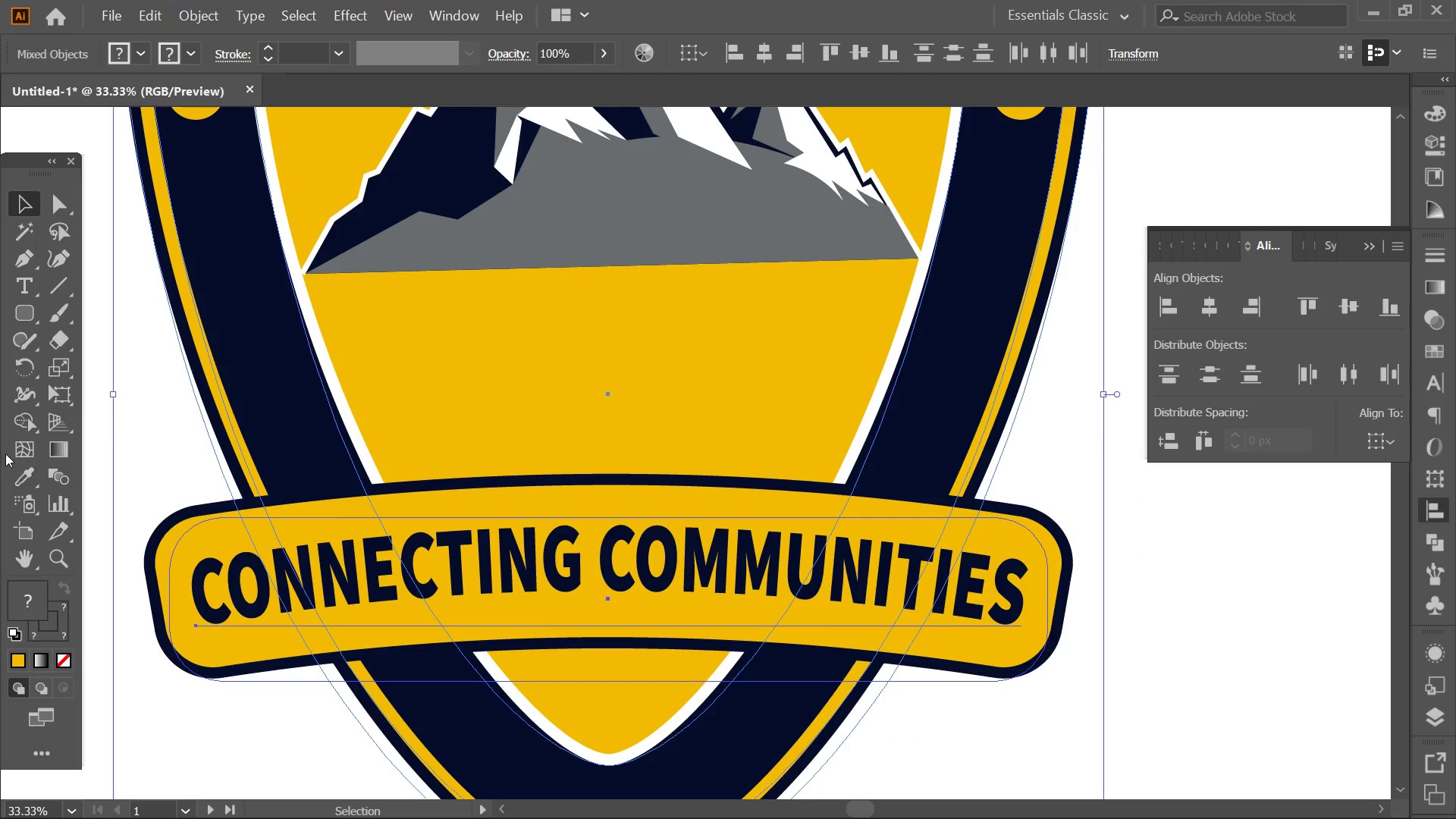 
left_click([20, 424])
 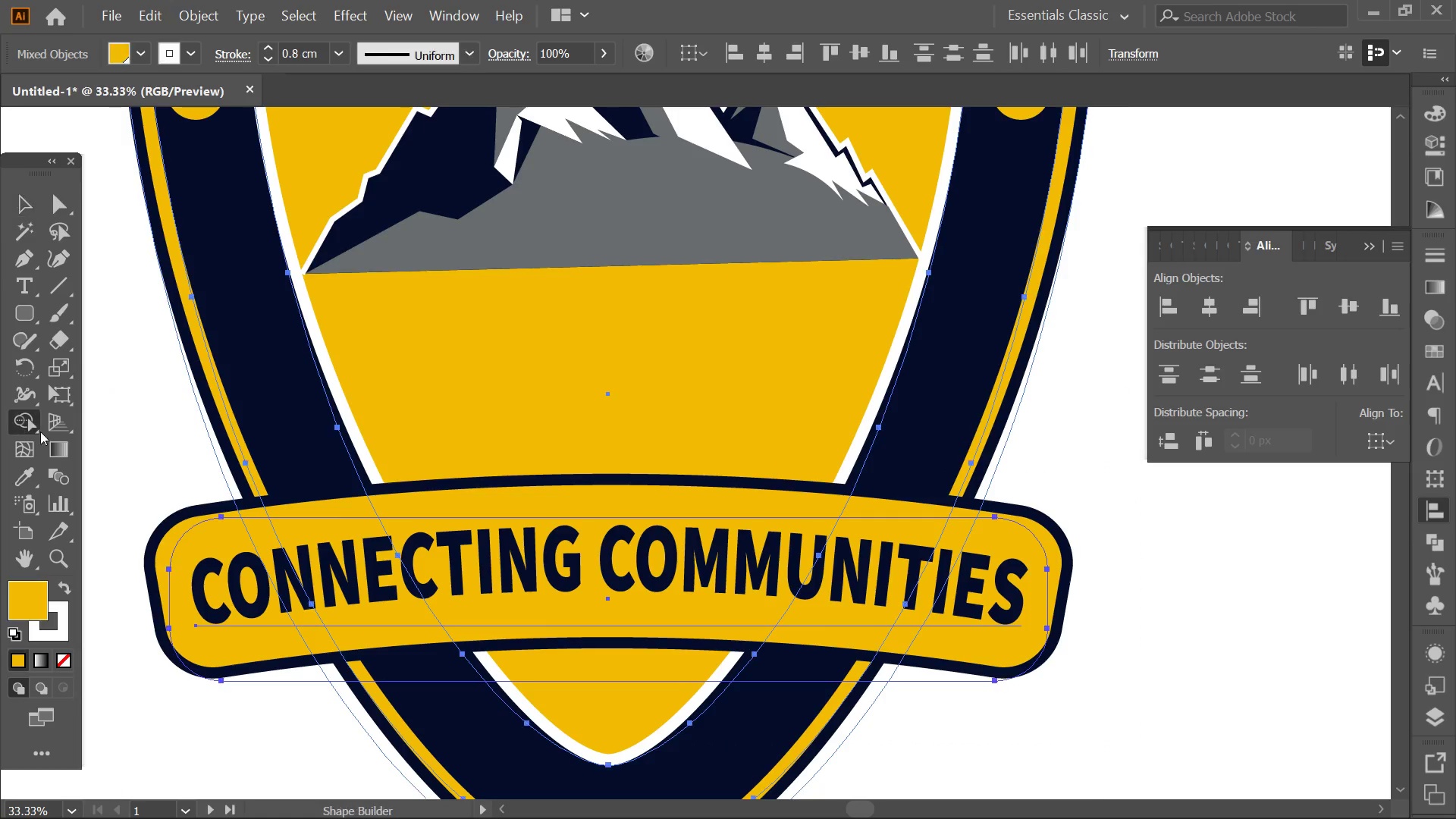 
hold_key(key=AltLeft, duration=0.94)
 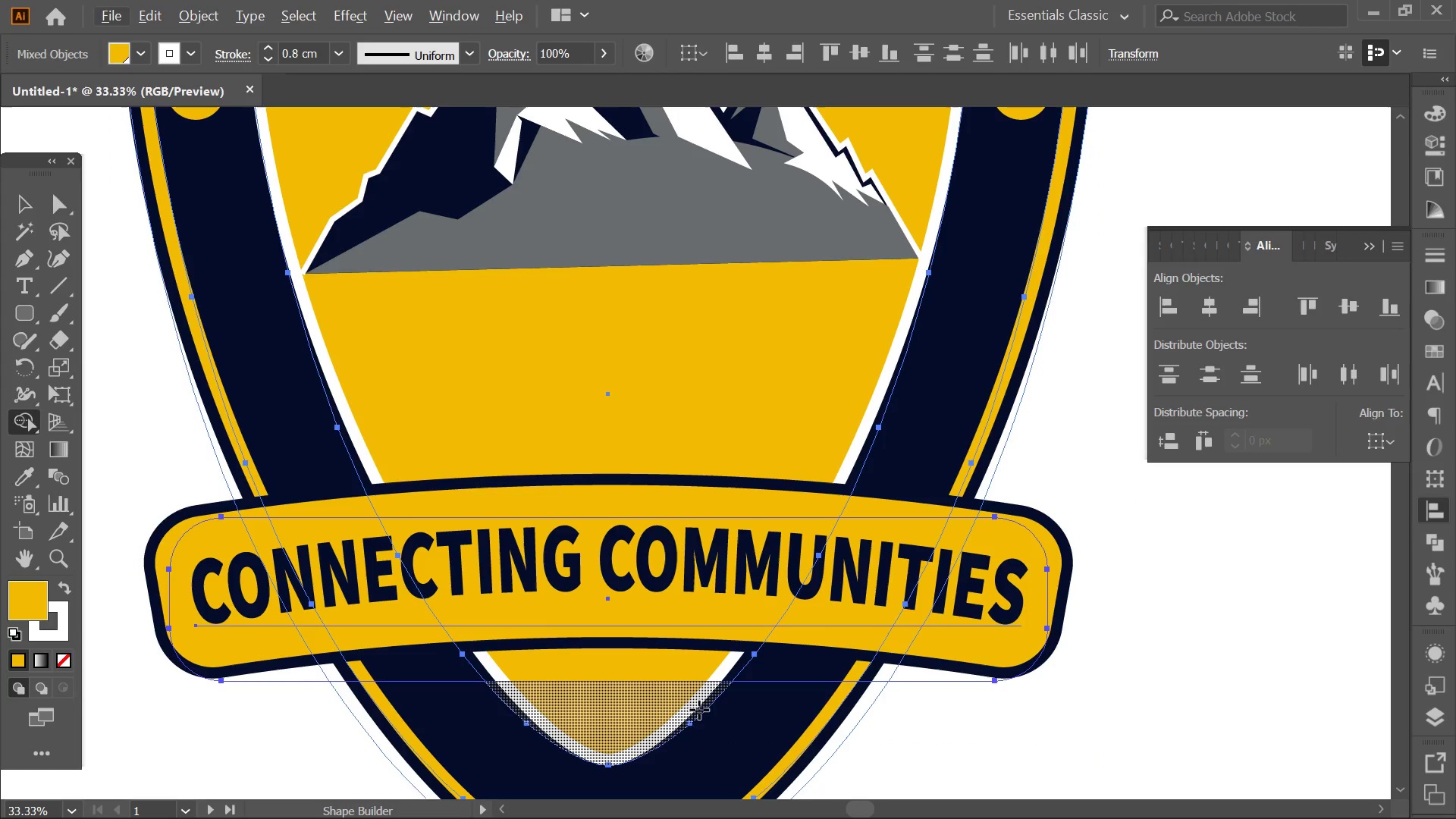 
hold_key(key=AltLeft, duration=1.55)
left_click([676, 702])
 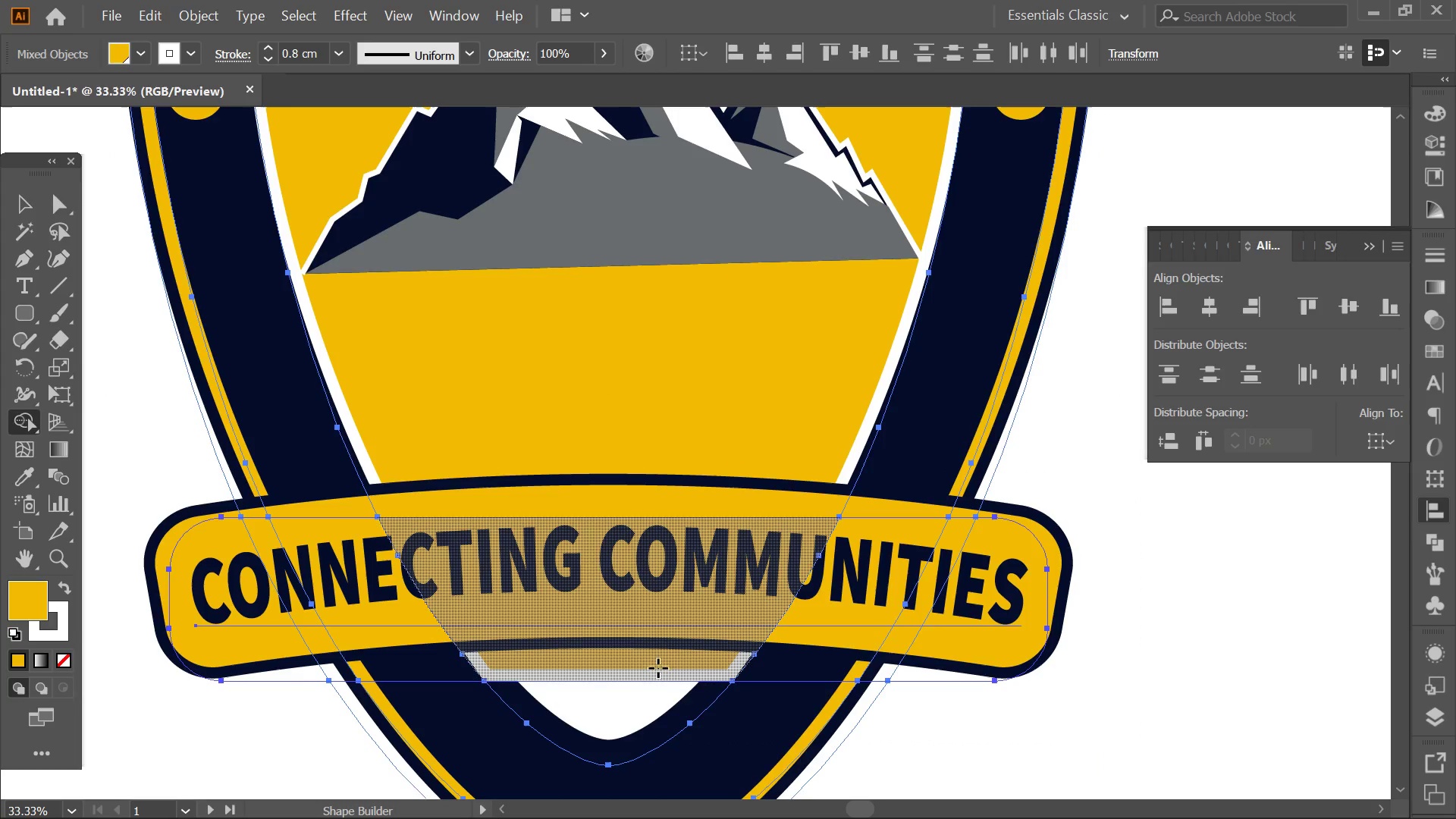 
left_click([658, 668])
 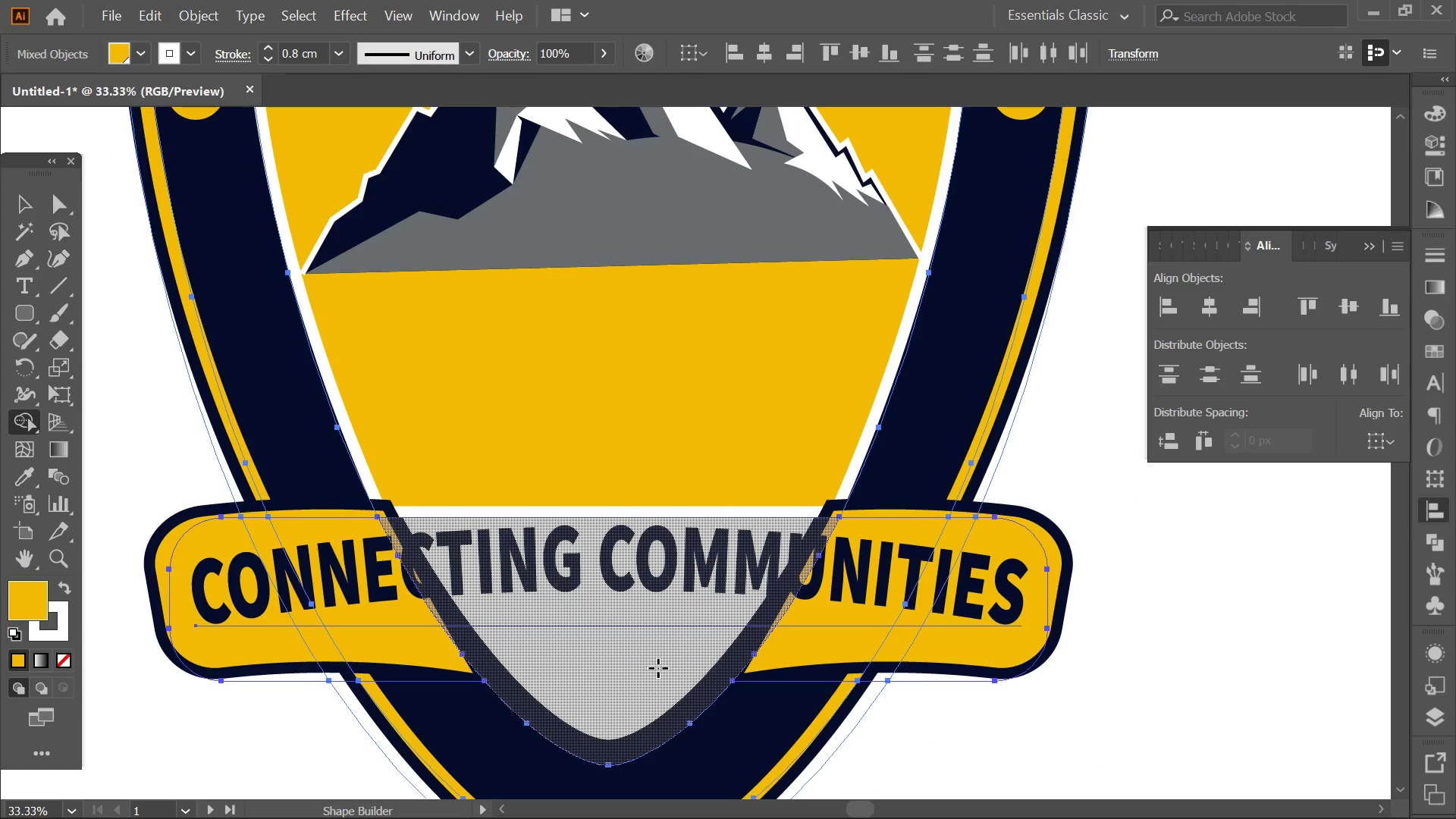 
key(Control+Z)
 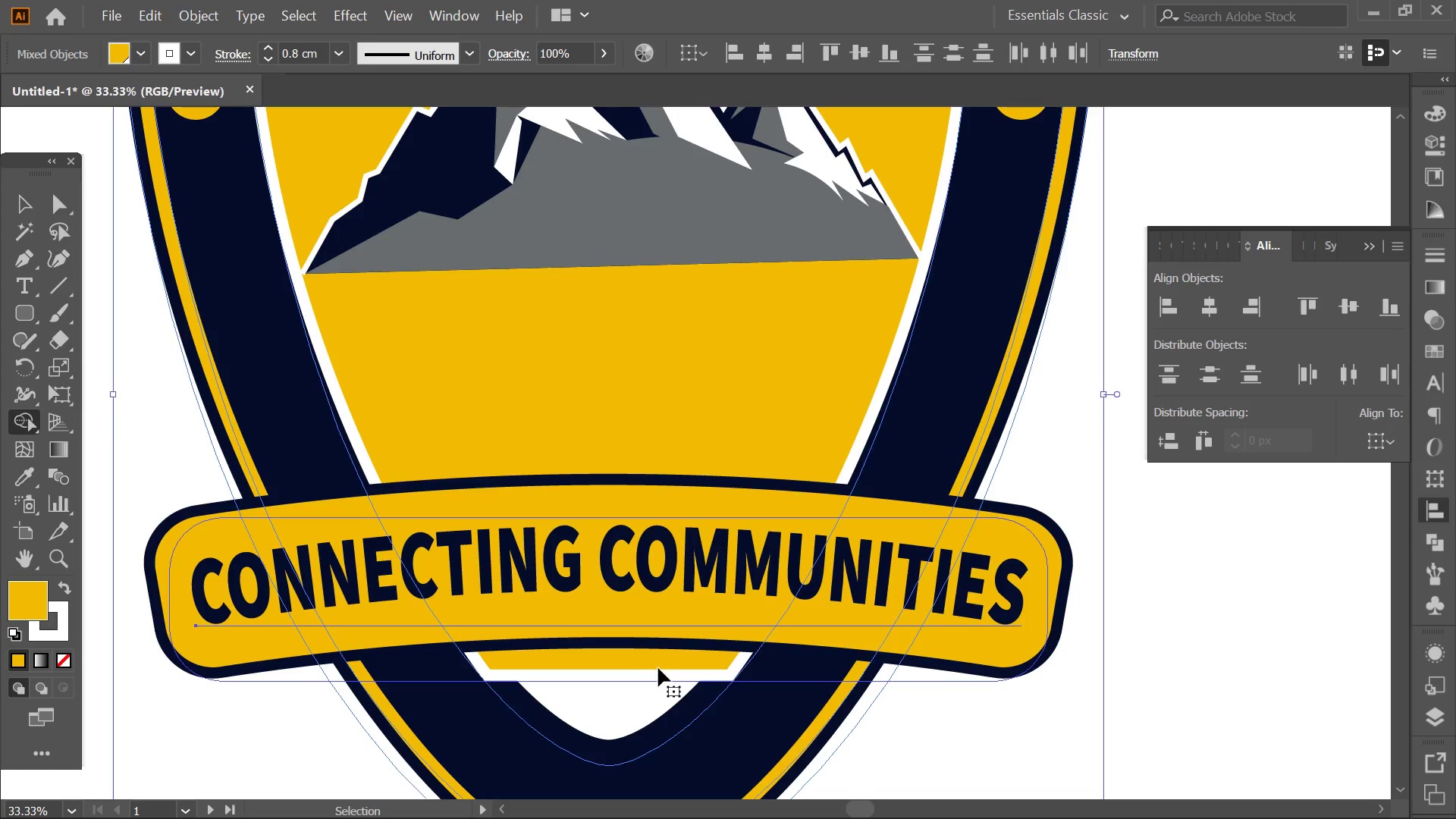 
key(Control+Z)
 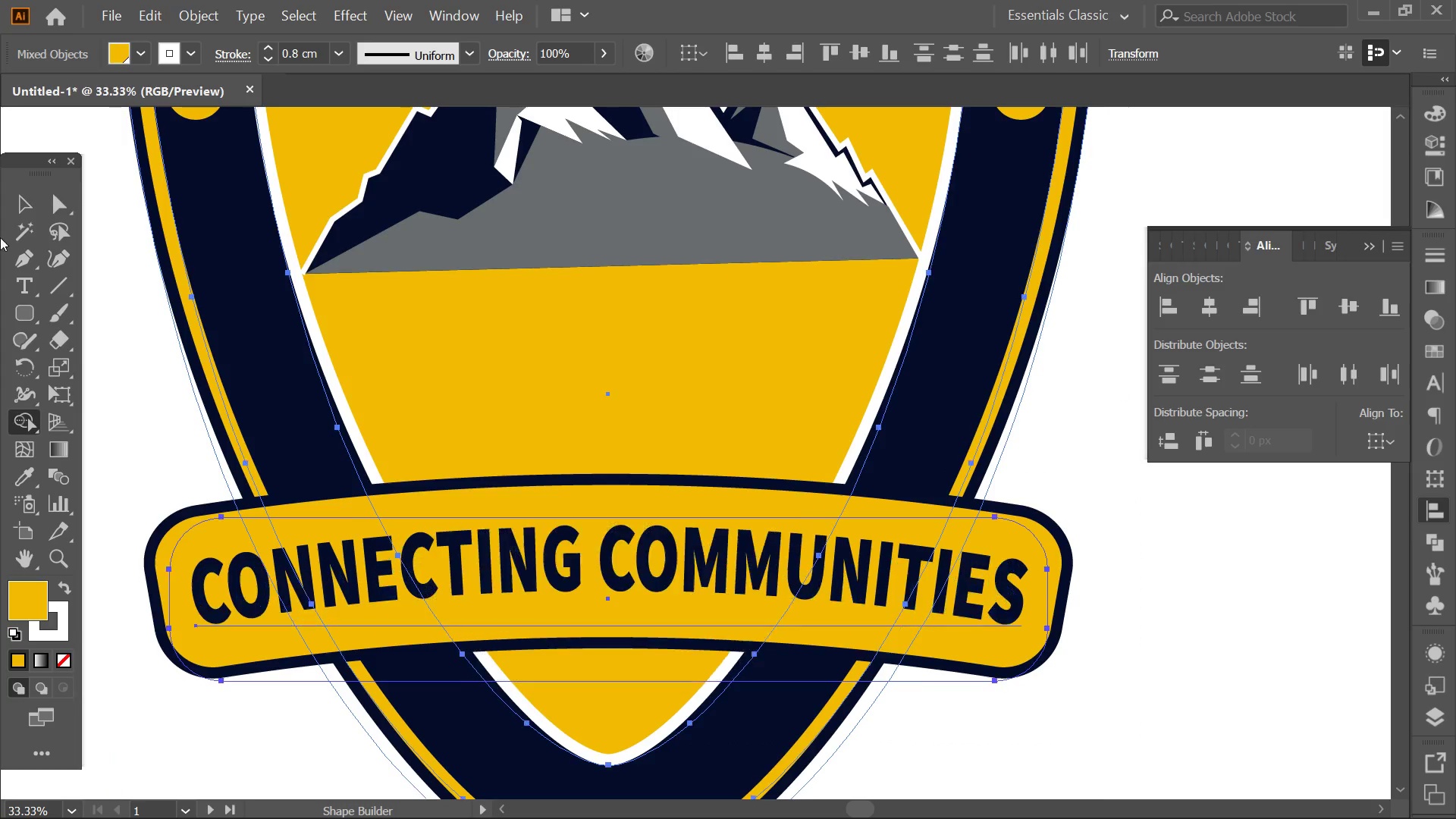 
key(Control+ControlLeft)
 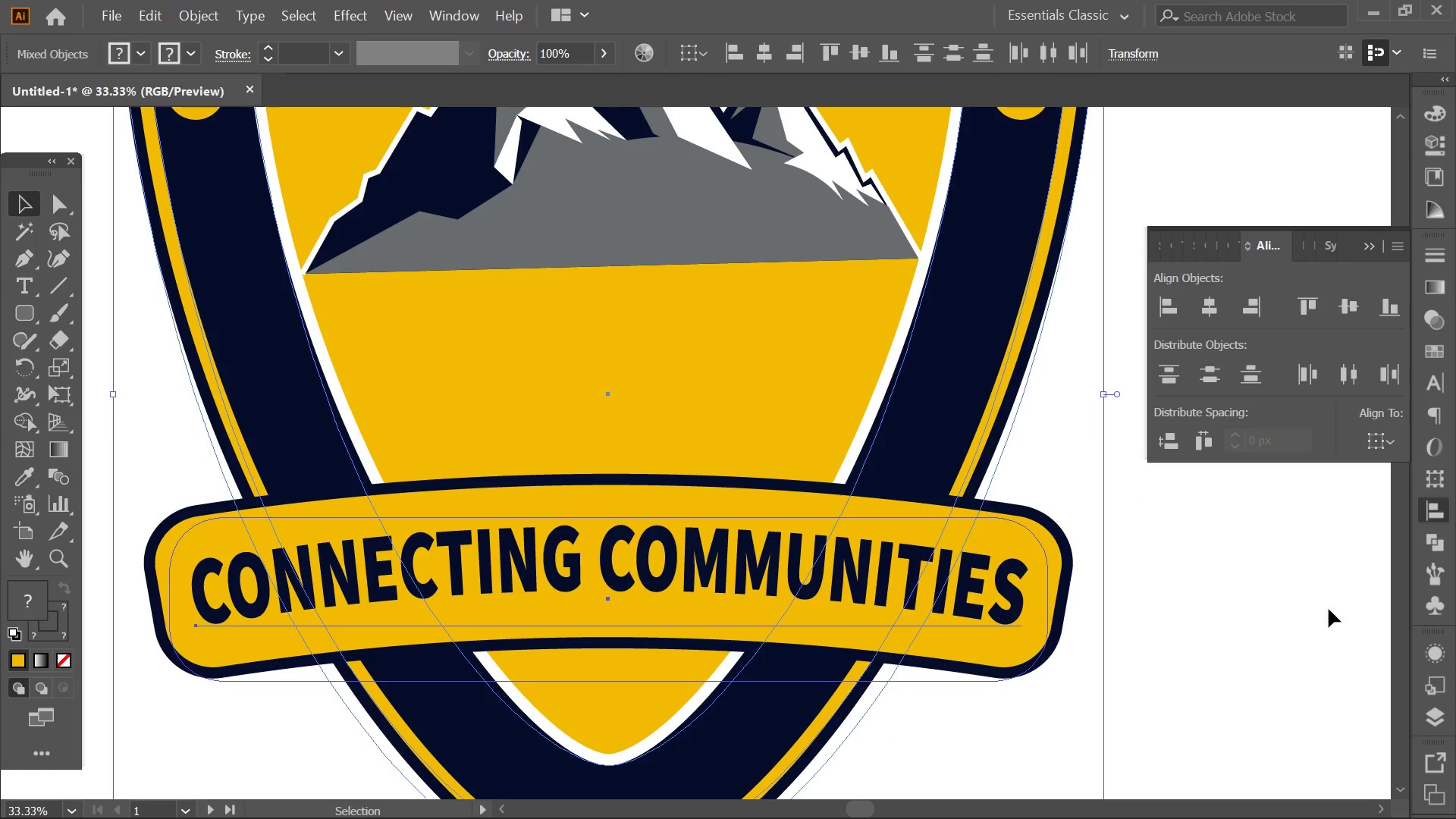 
double_click([1301, 628])
 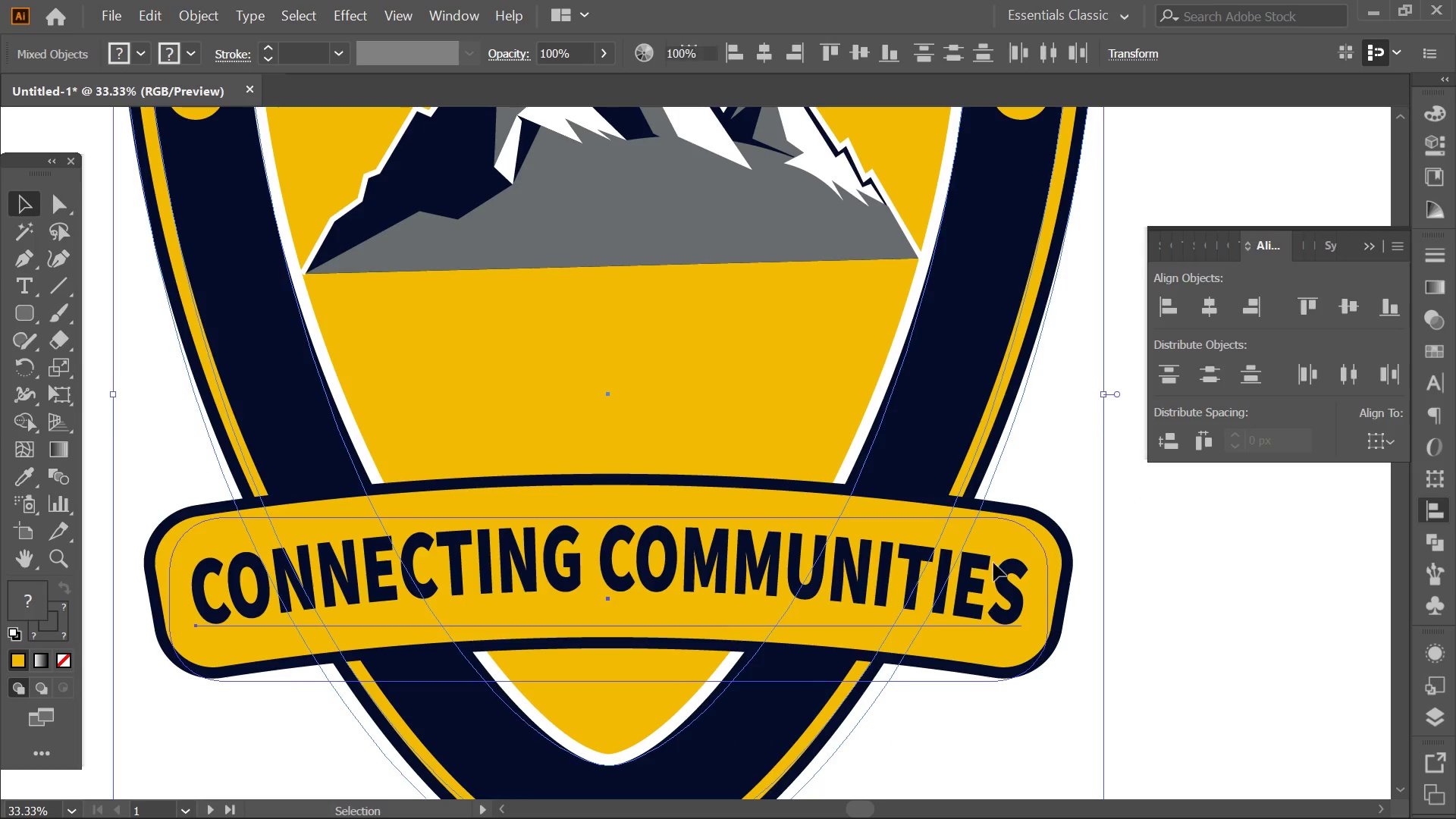 
key(Alt+AltLeft)
 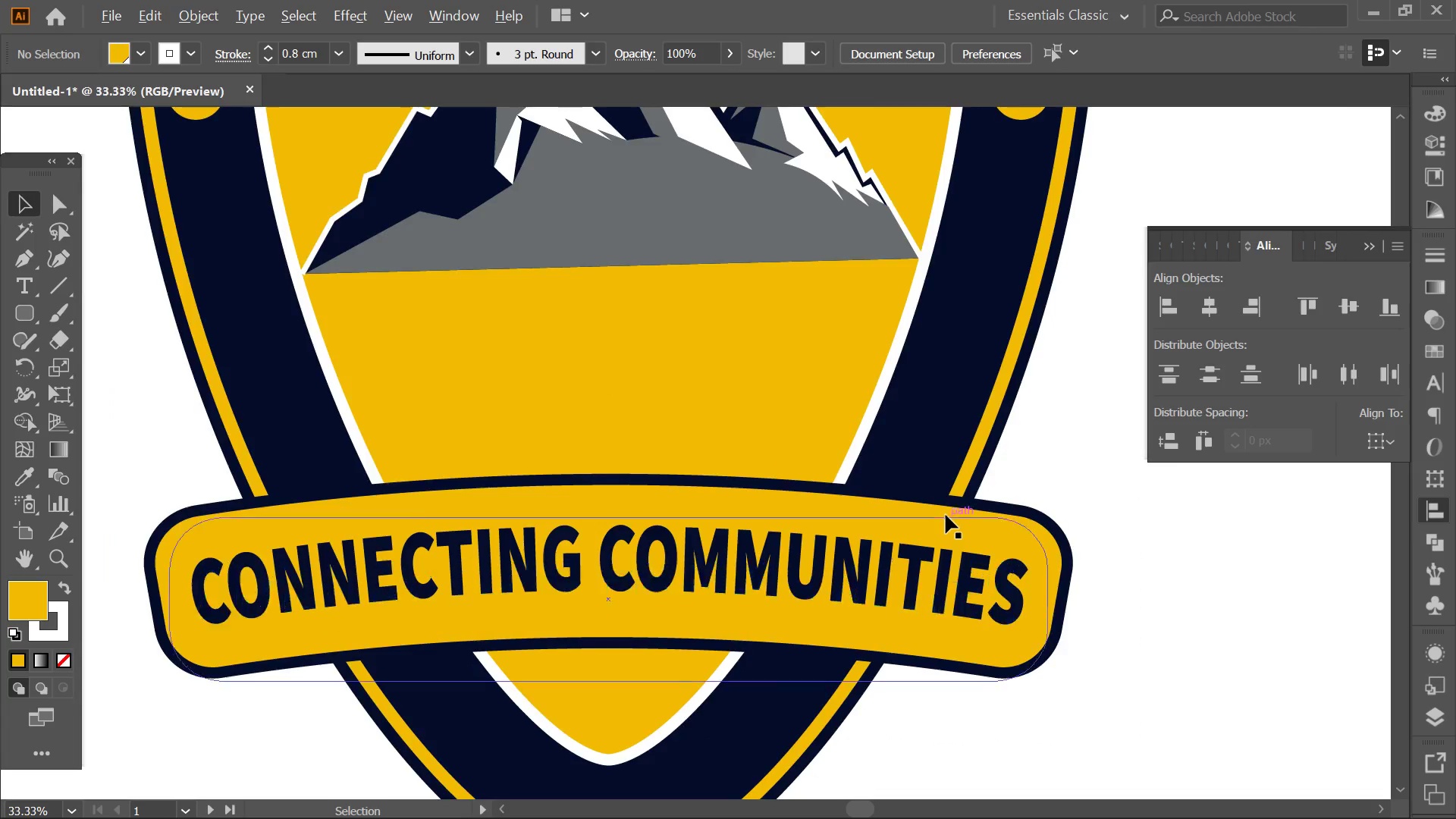 
hold_key(key=Space, duration=0.61)
 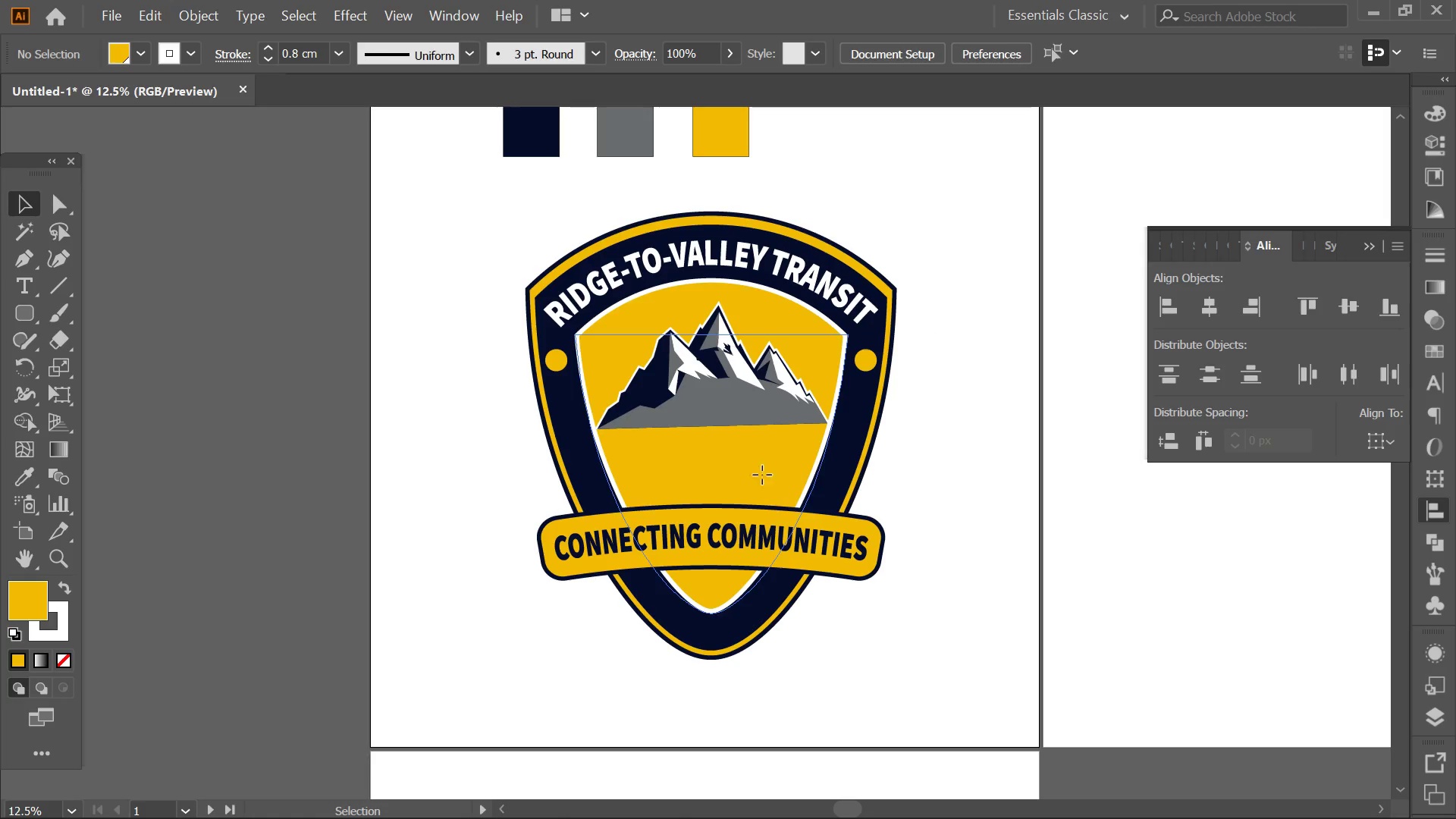 
left_click_drag(start_coordinate=[1012, 581], to_coordinate=[907, 585])
 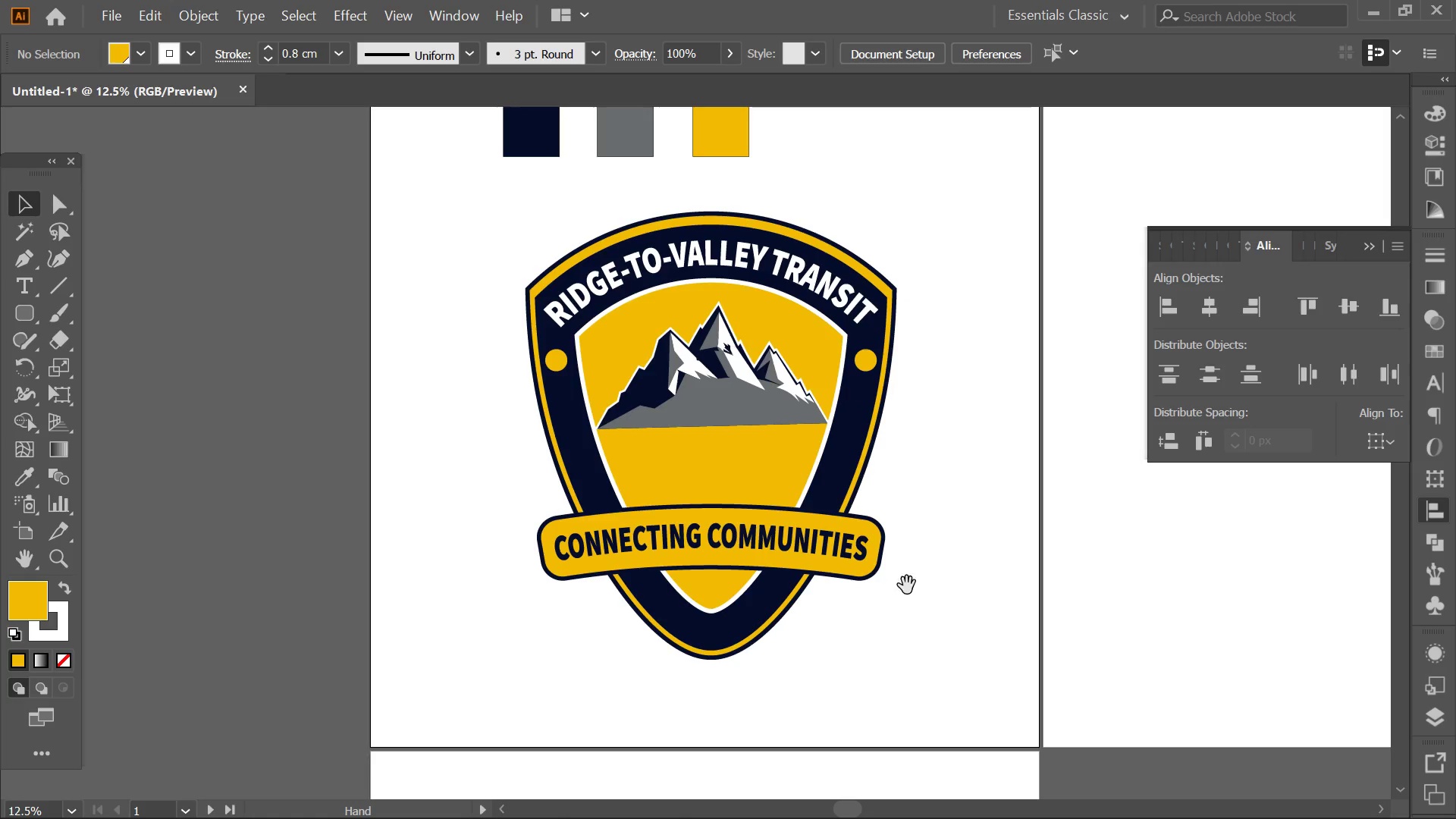 
scroll: coordinate [946, 515], scroll_direction: down, amount: 3.0
 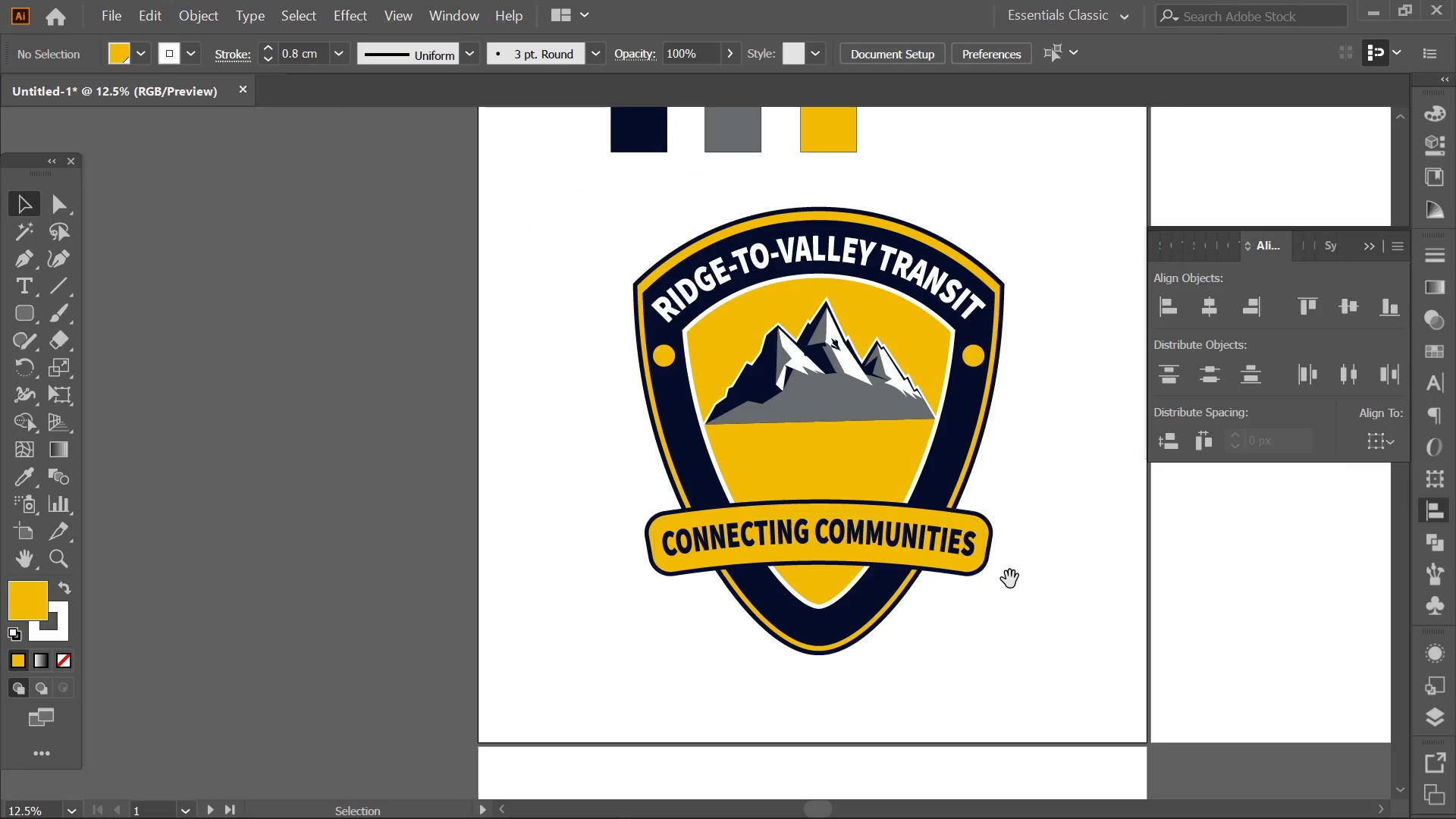 
hold_key(key=Space, duration=2.36)
 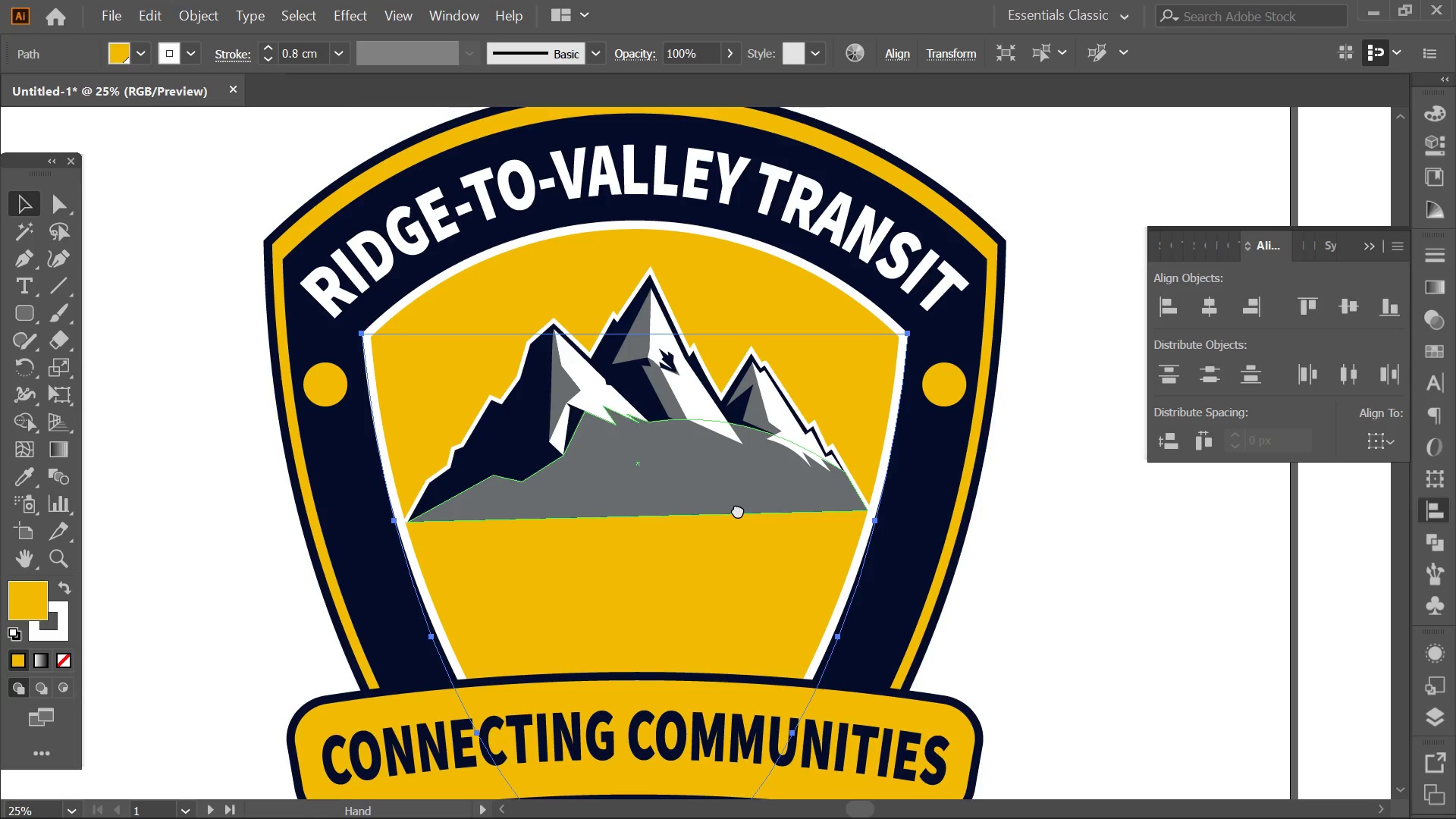 
left_click([762, 475])
 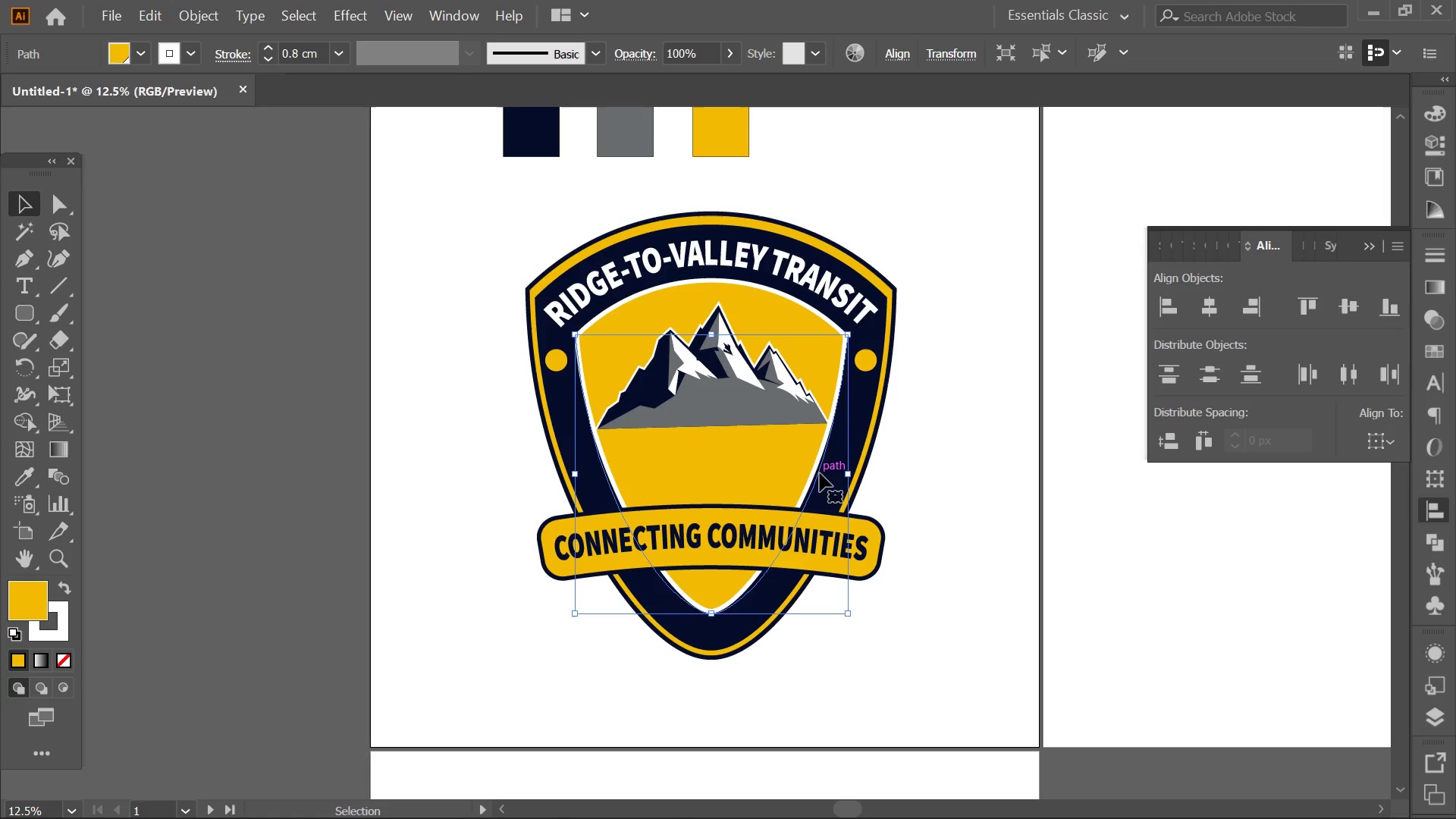 
hold_key(key=AltLeft, duration=0.34)
scroll: coordinate [764, 405], scroll_direction: up, amount: 2.0
 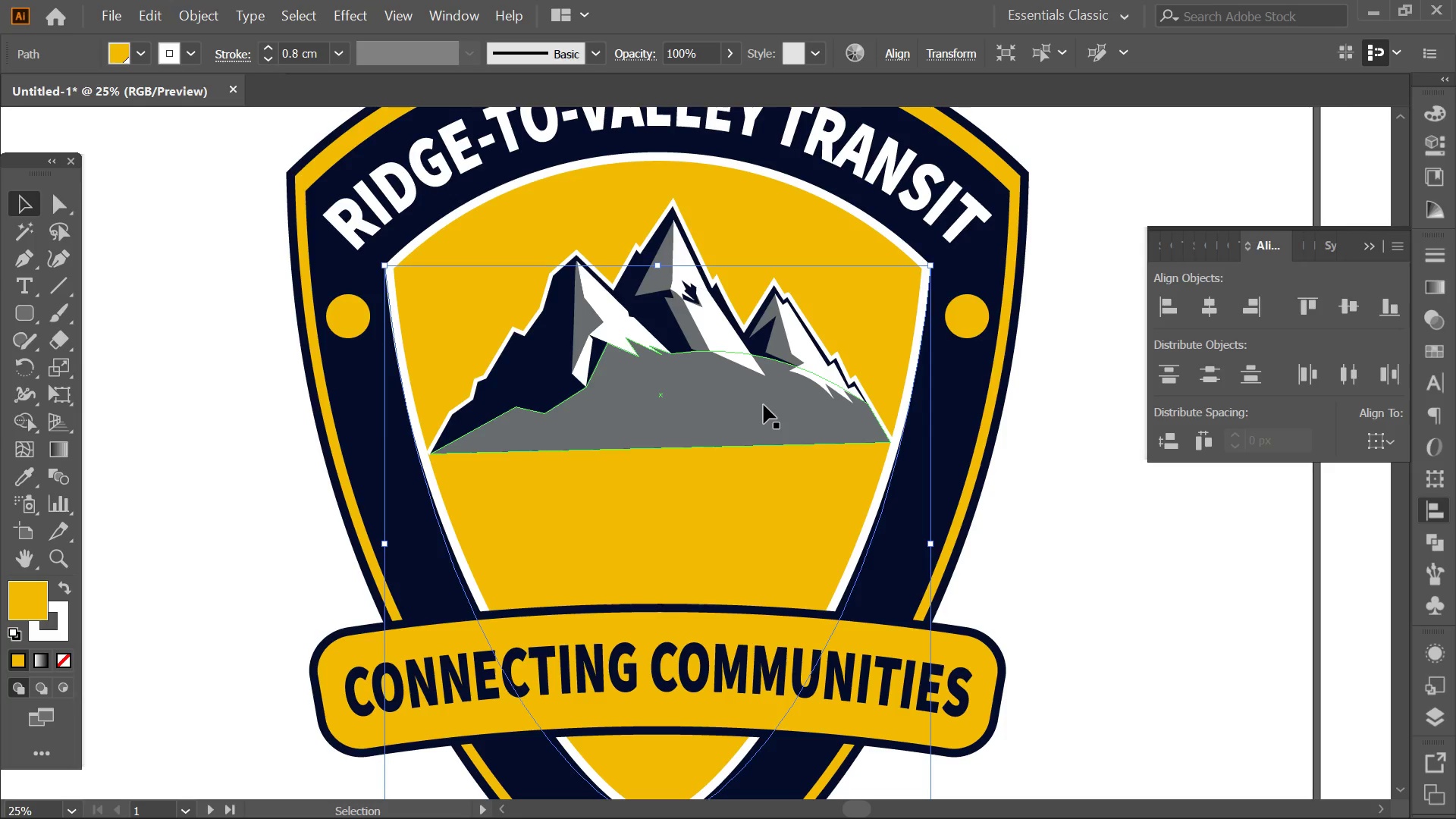 
hold_key(key=Space, duration=1.42)
 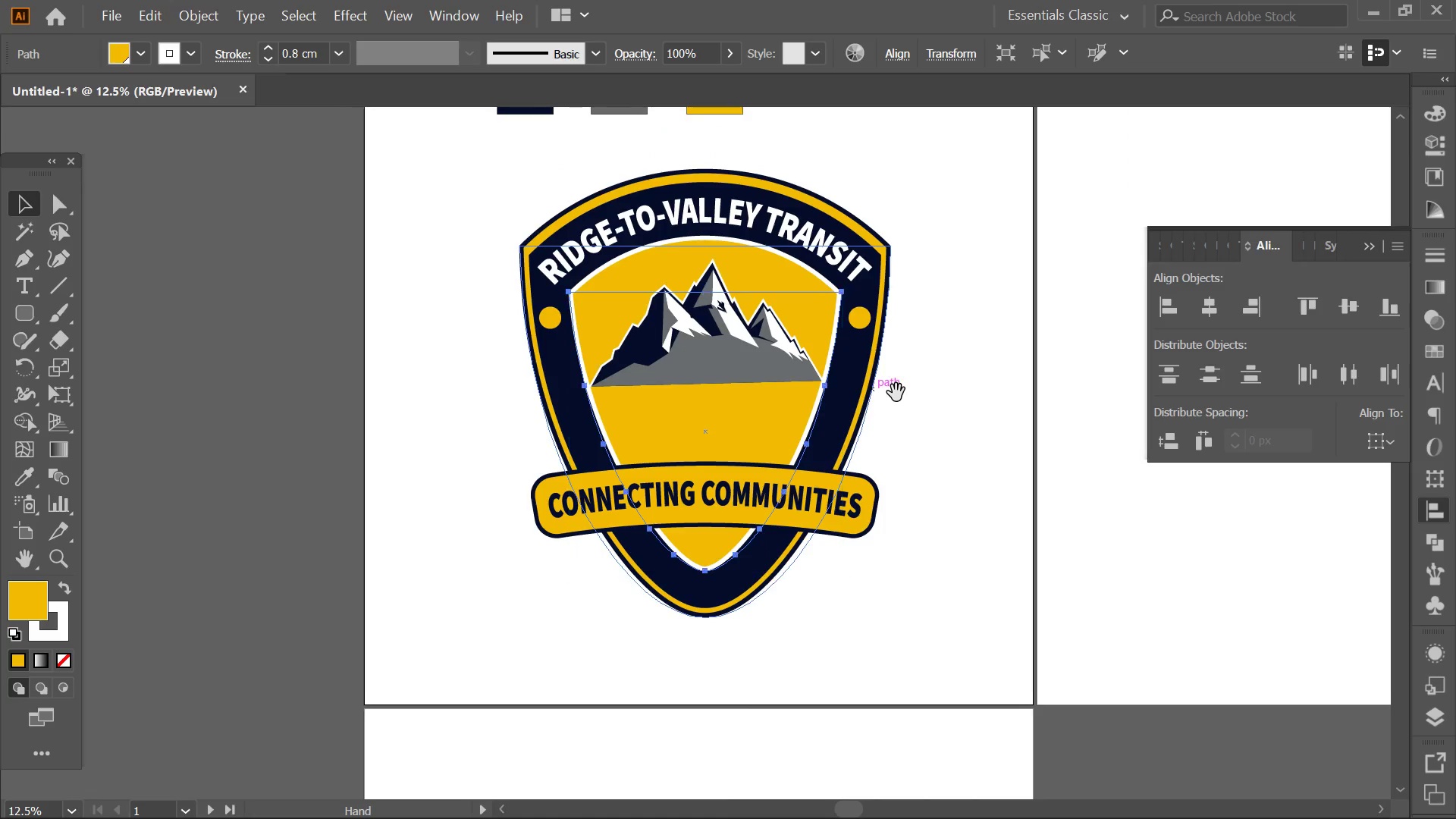 
left_click_drag(start_coordinate=[759, 444], to_coordinate=[738, 388])
 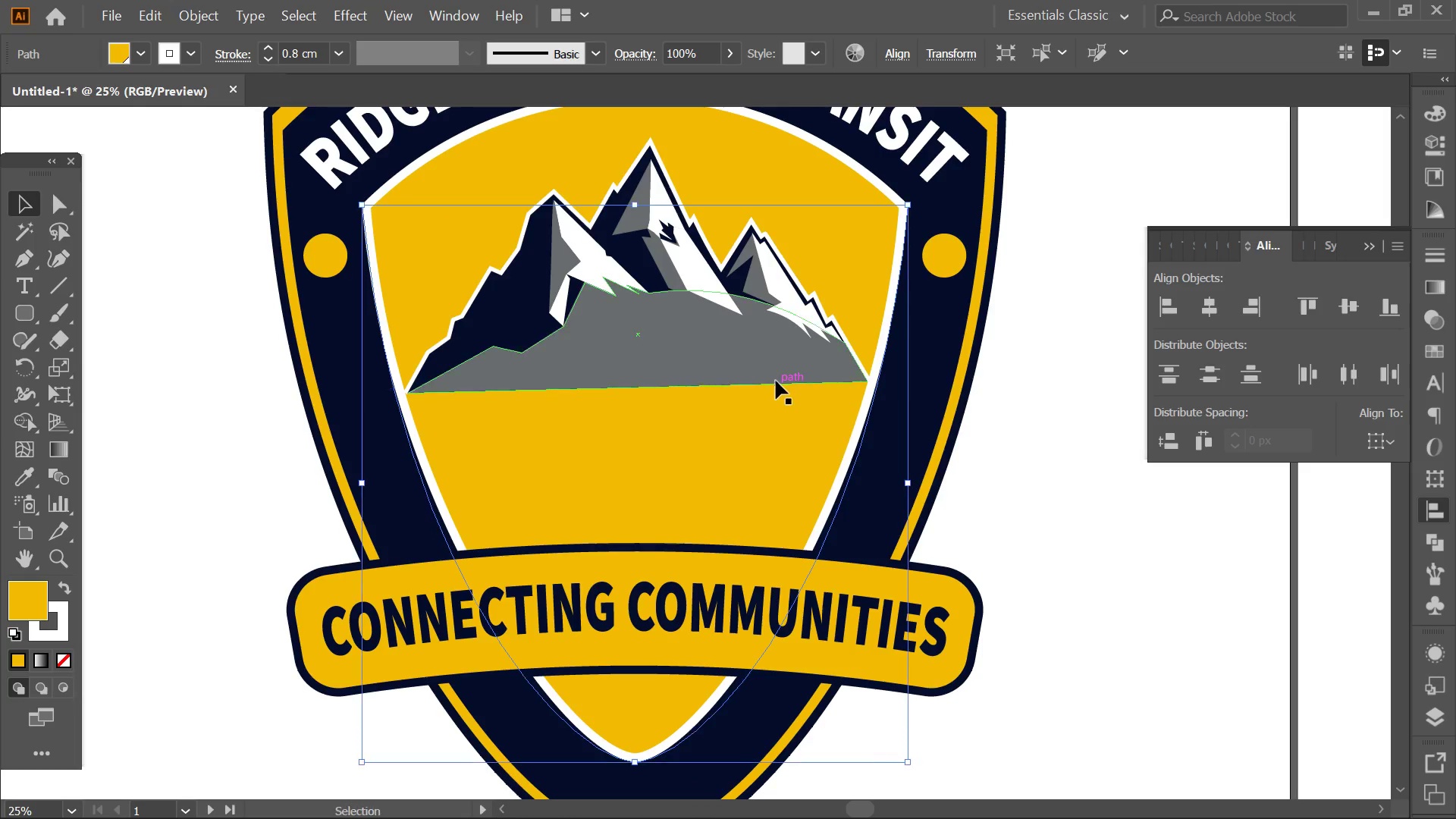 
key(Alt+AltLeft)
 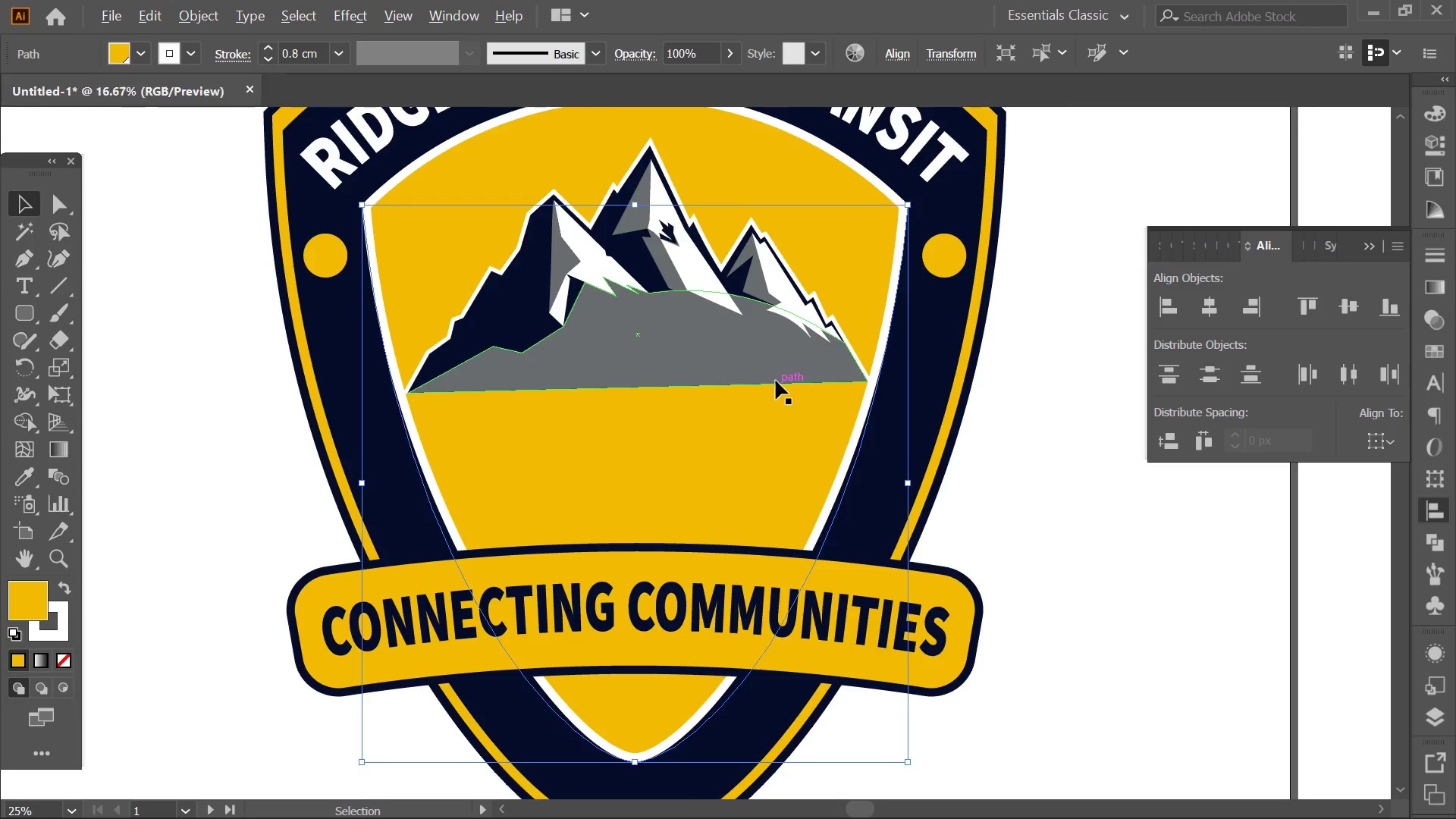 
hold_key(key=Space, duration=0.52)
 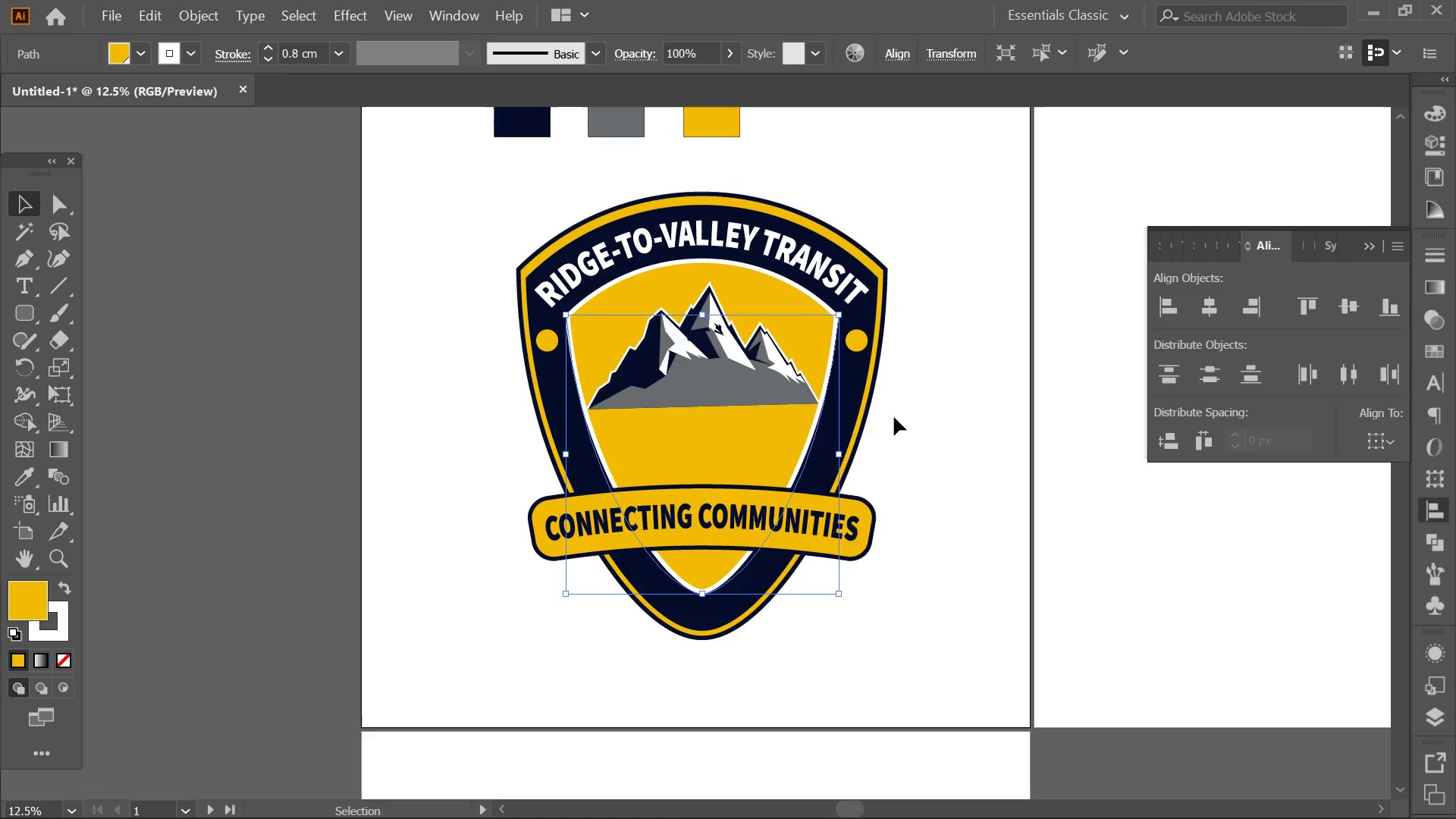 
left_click_drag(start_coordinate=[896, 393], to_coordinate=[894, 417])
 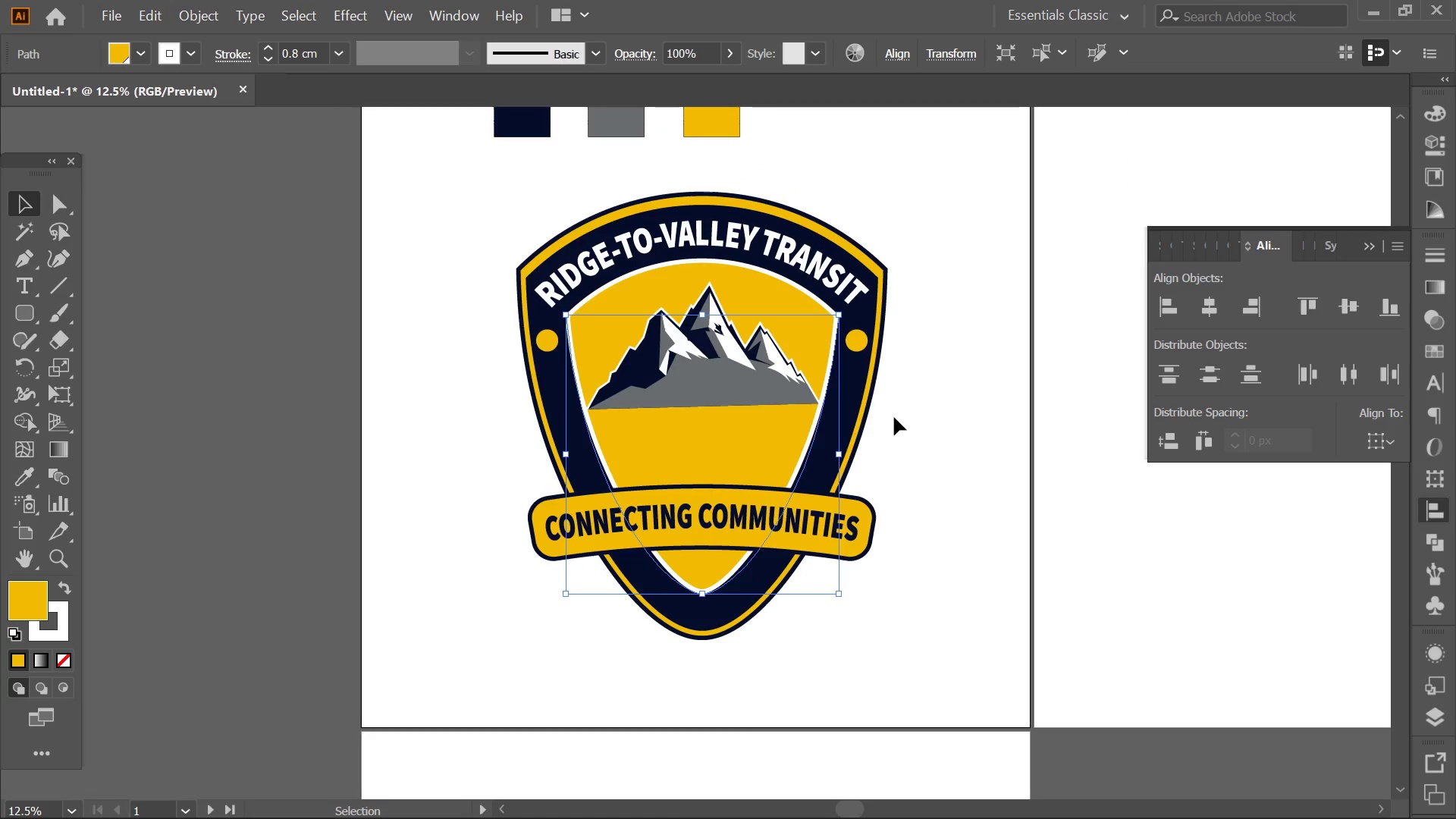 
scroll: coordinate [776, 381], scroll_direction: down, amount: 2.0
 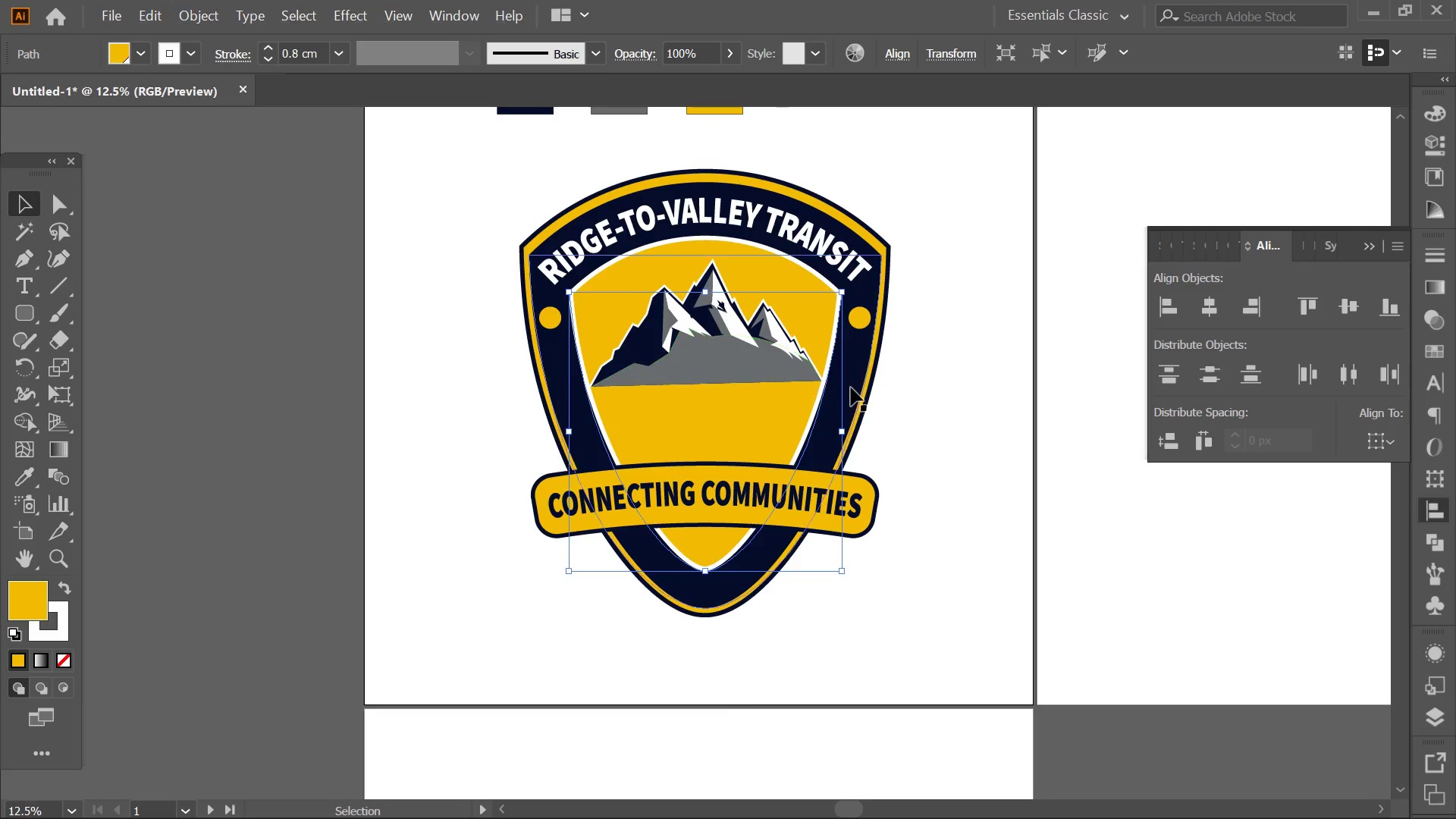 
hold_key(key=AltLeft, duration=0.33)
scroll: coordinate [764, 366], scroll_direction: up, amount: 1.0
 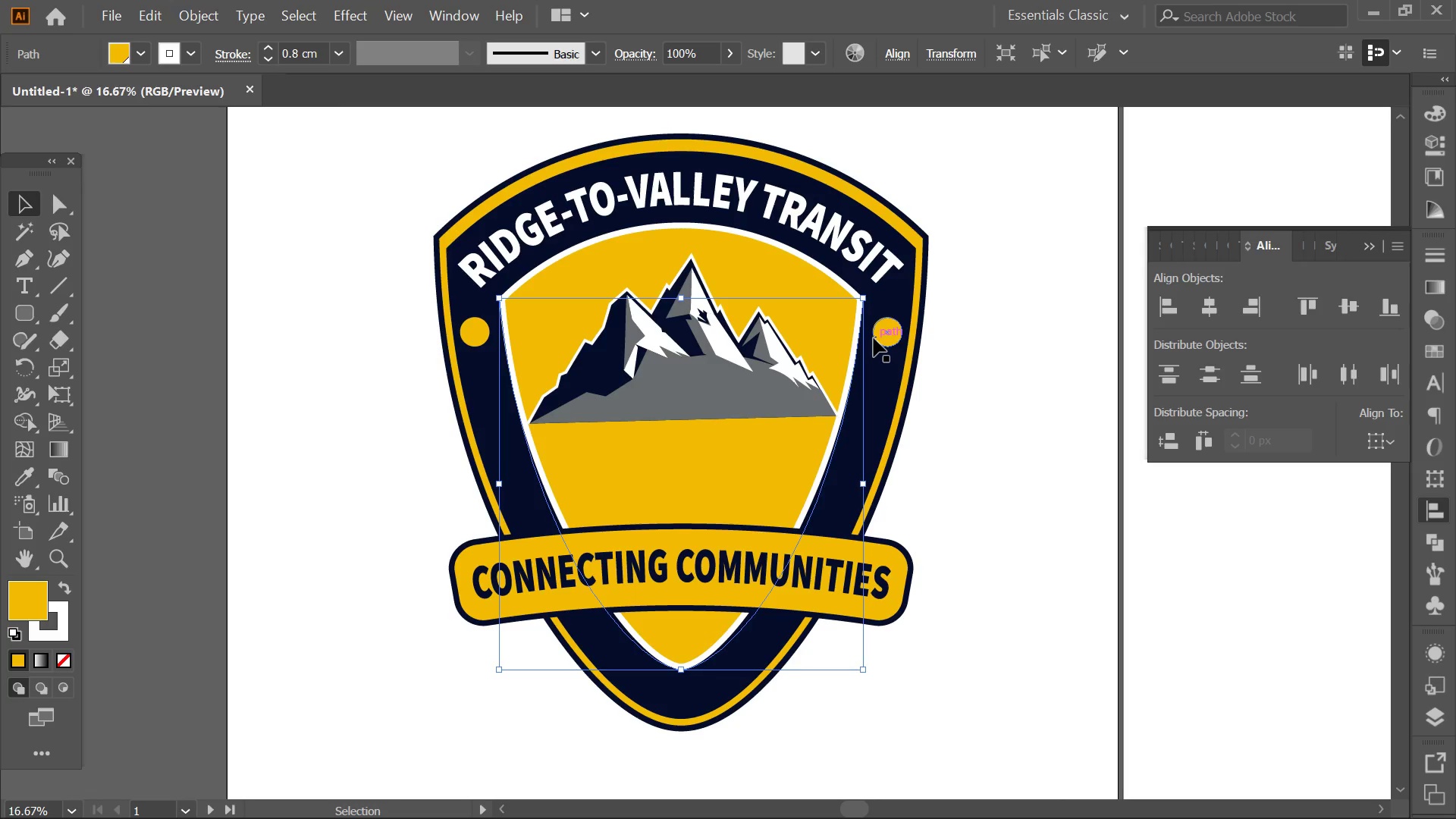 
hold_key(key=AltLeft, duration=0.5)
 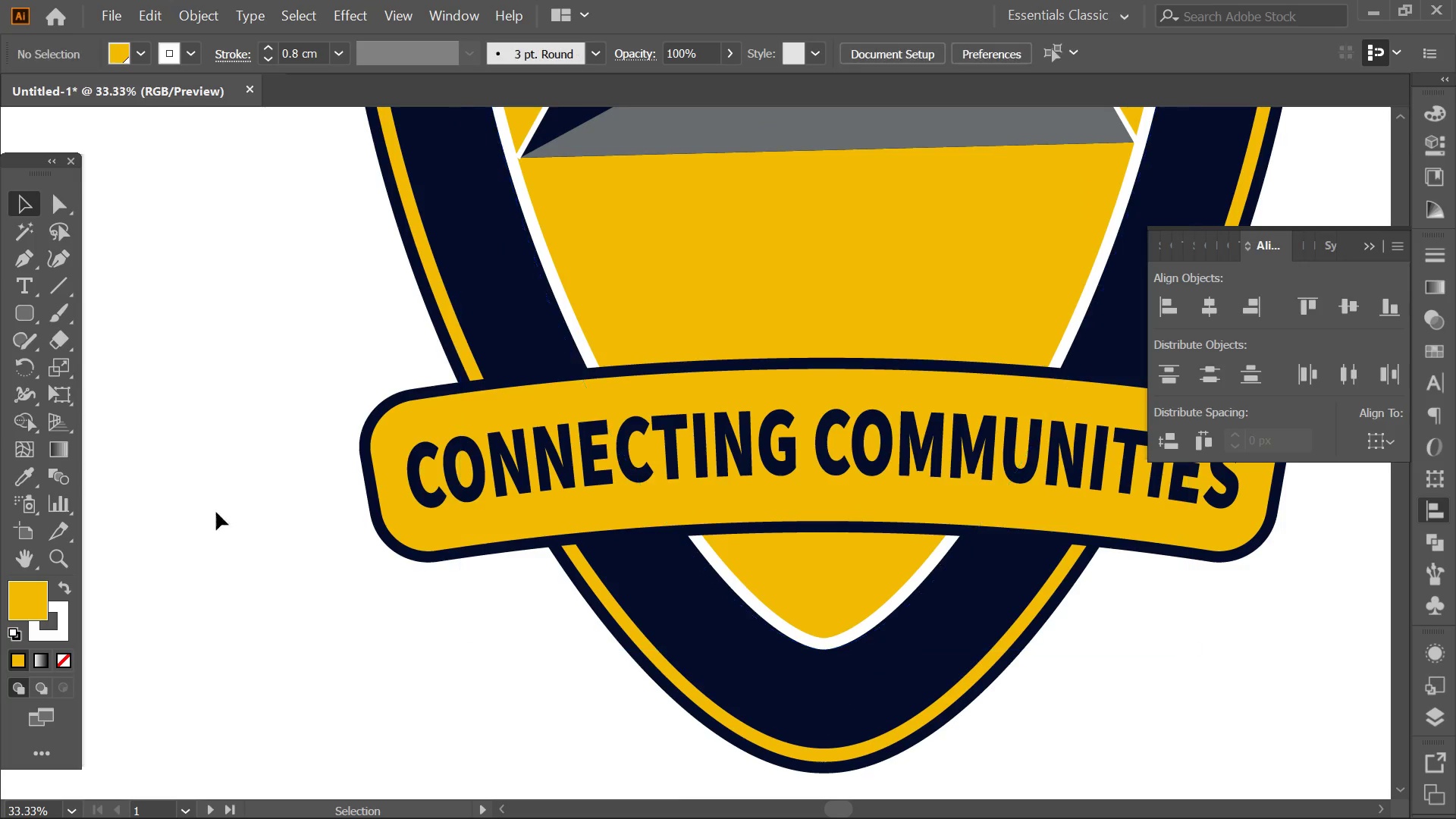 
left_click([499, 629])
 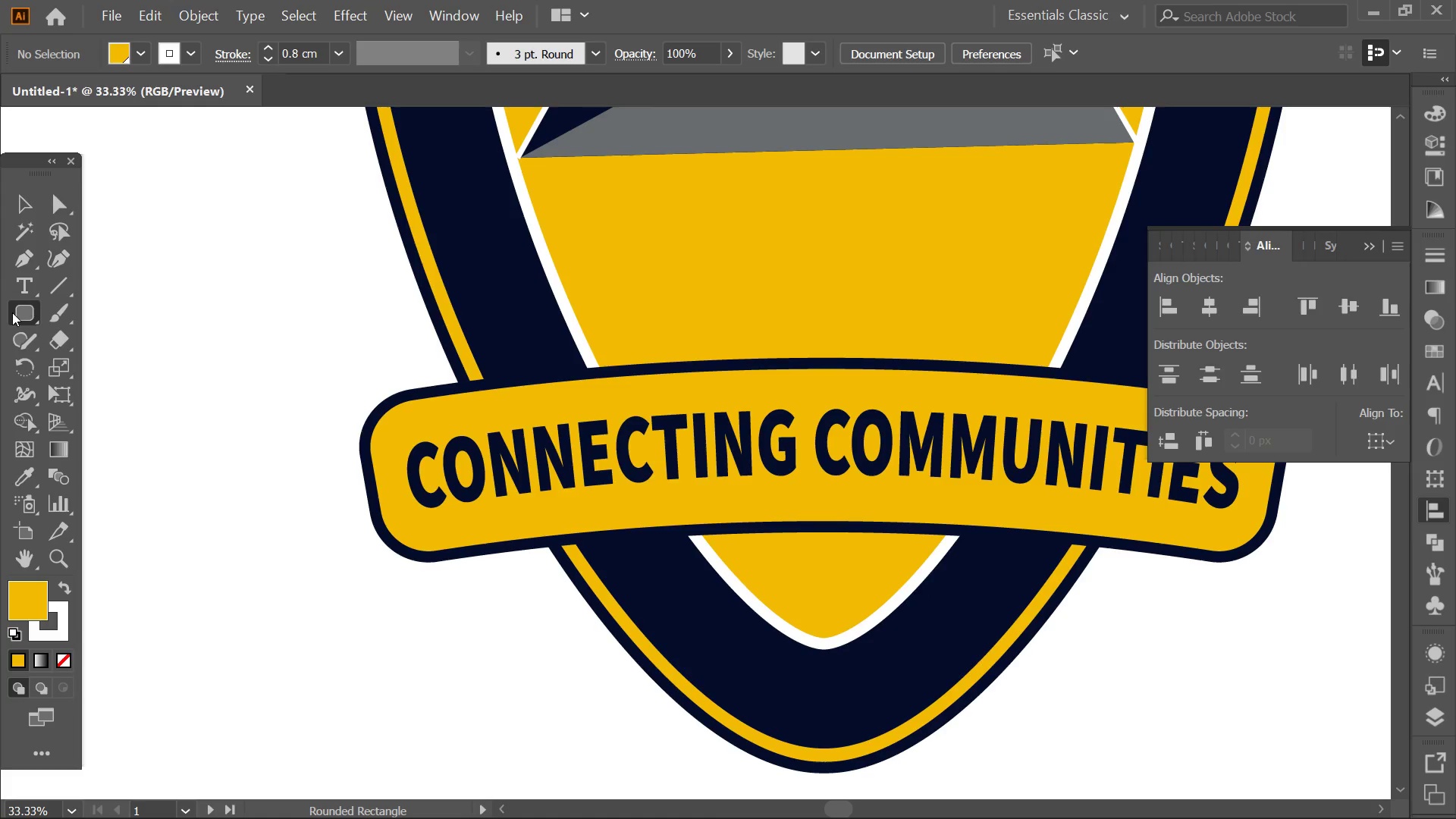 
scroll: coordinate [532, 670], scroll_direction: up, amount: 2.0
 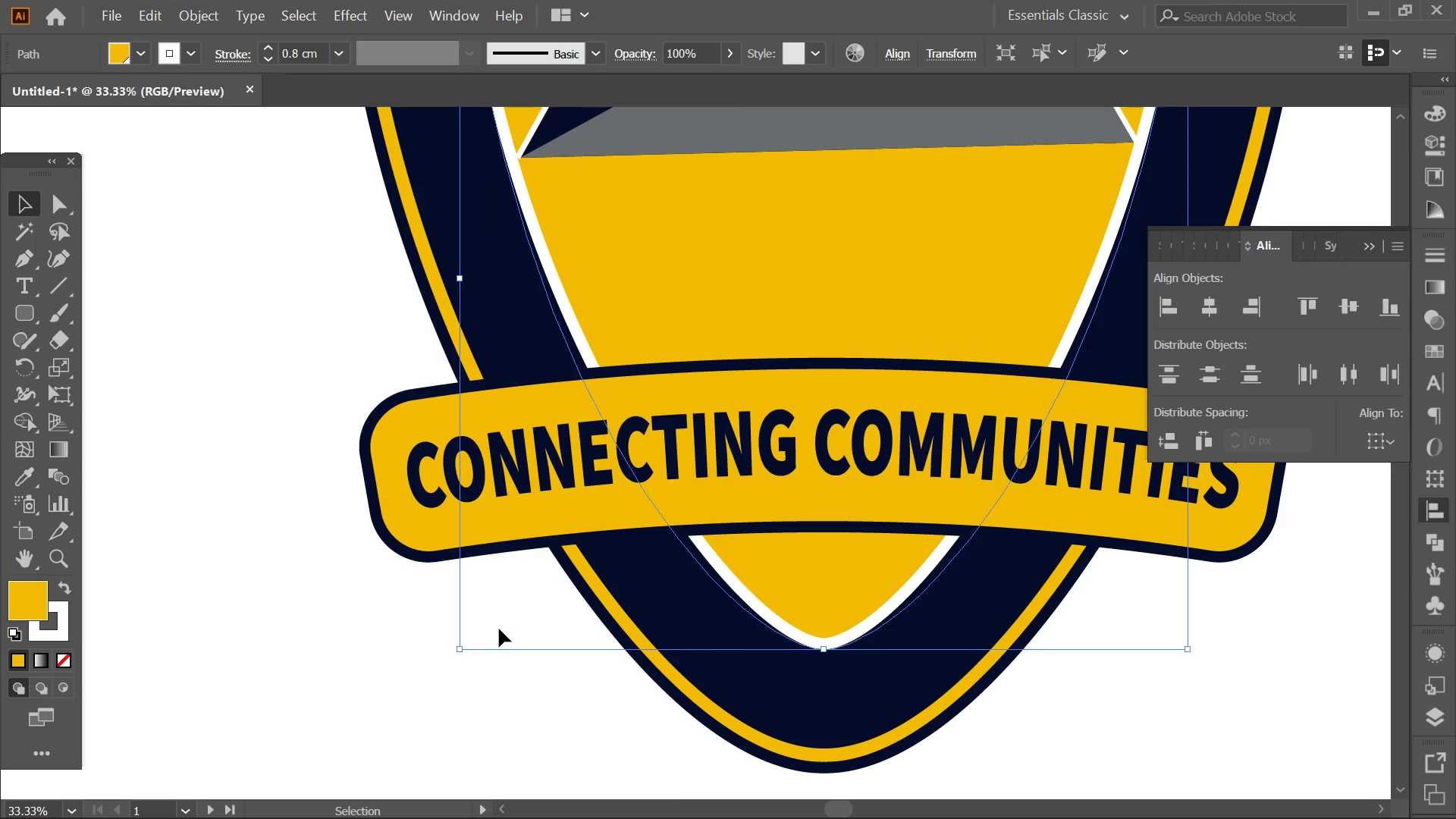 
left_click([12, 312])
 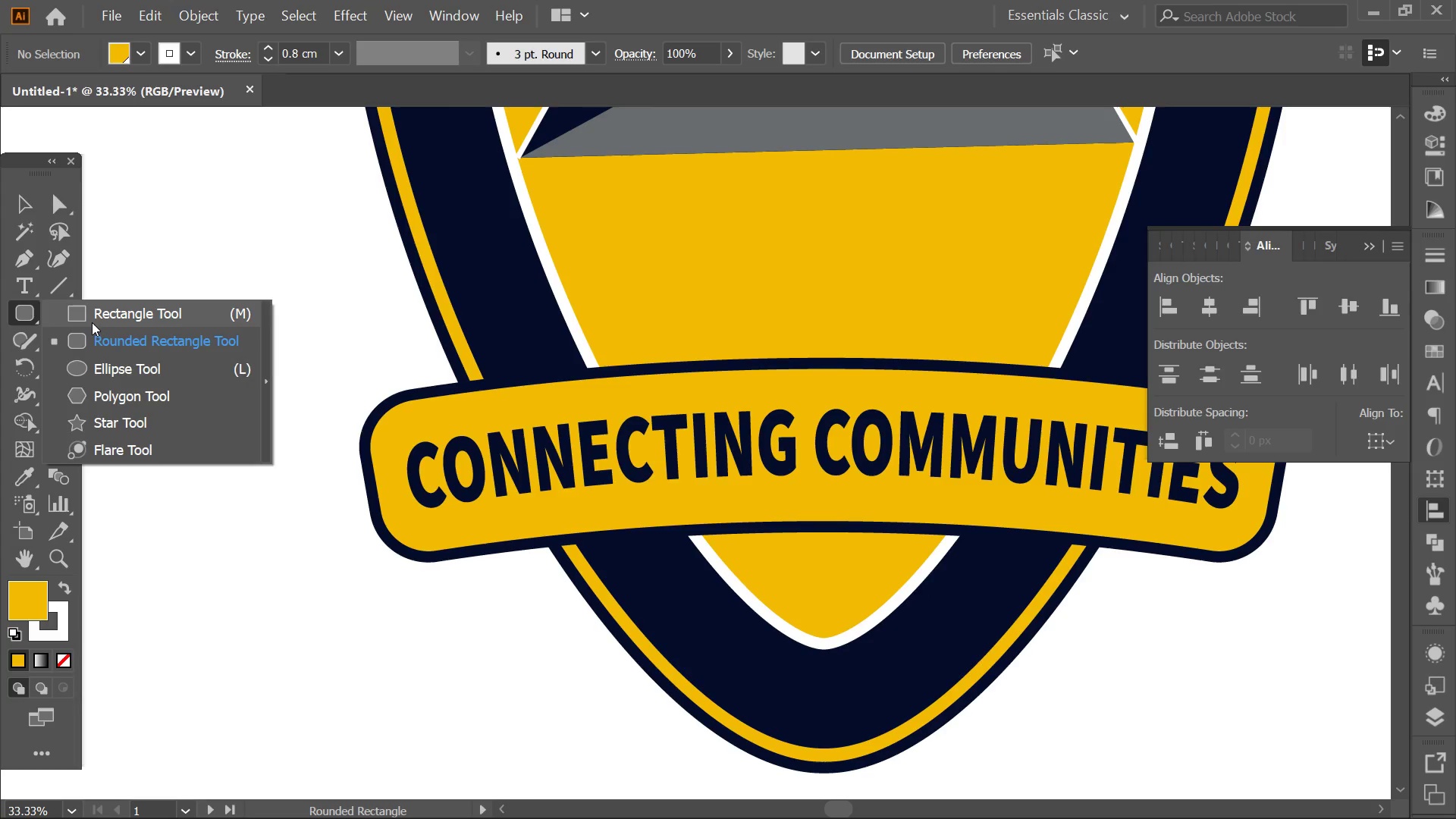 
left_click([92, 322])
 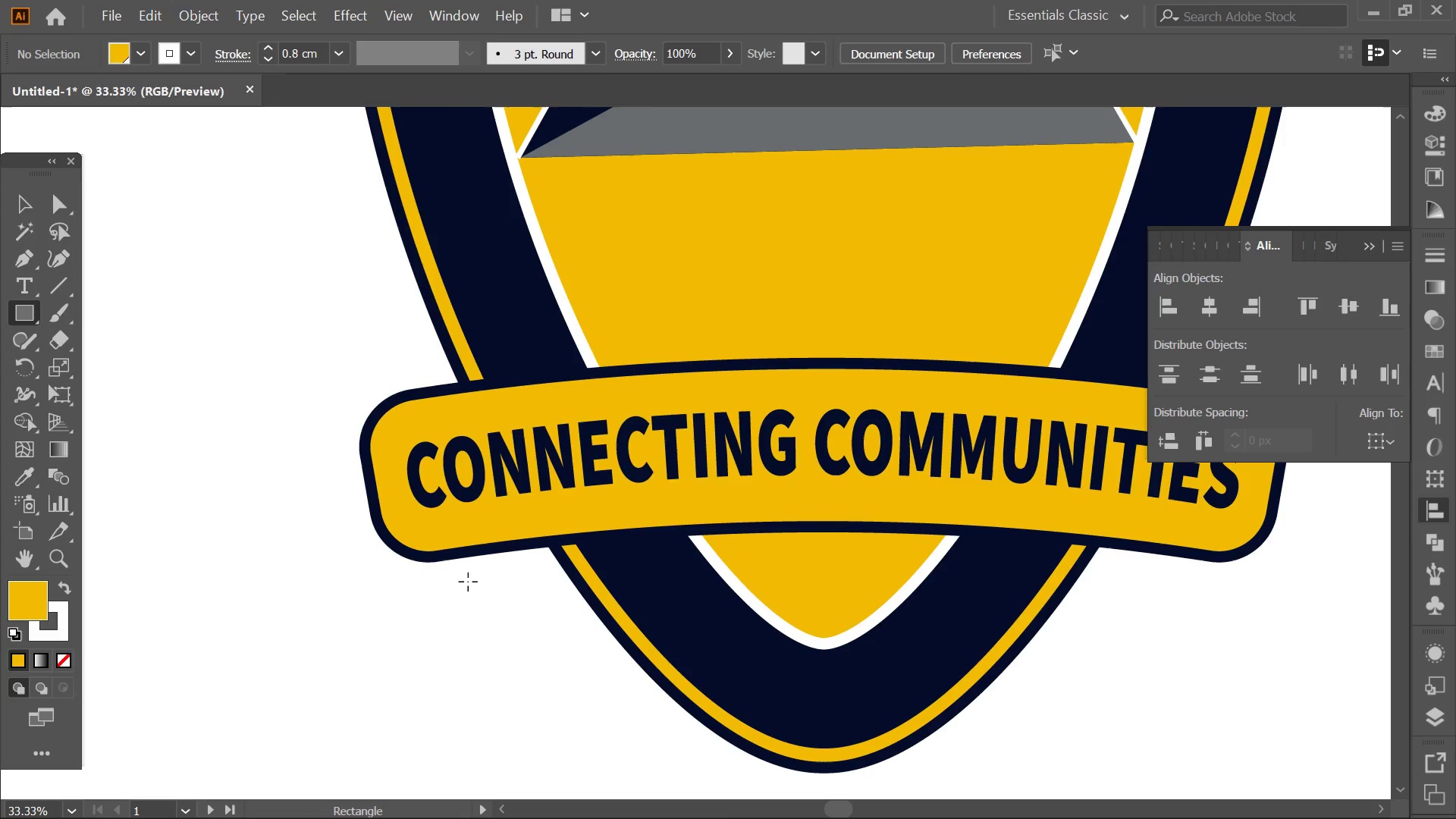 
left_click_drag(start_coordinate=[466, 580], to_coordinate=[561, 657])
 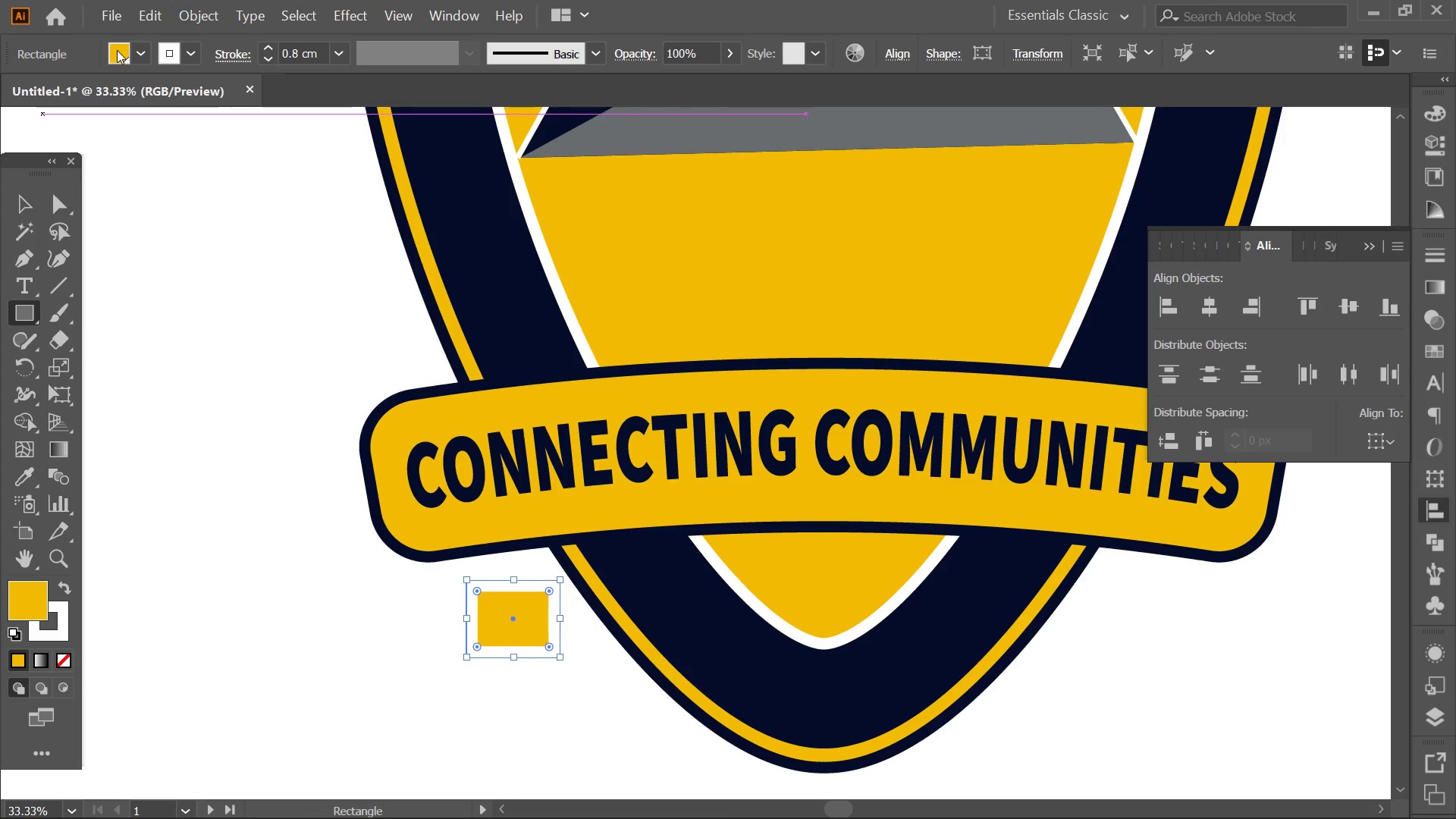 
left_click([136, 50])
 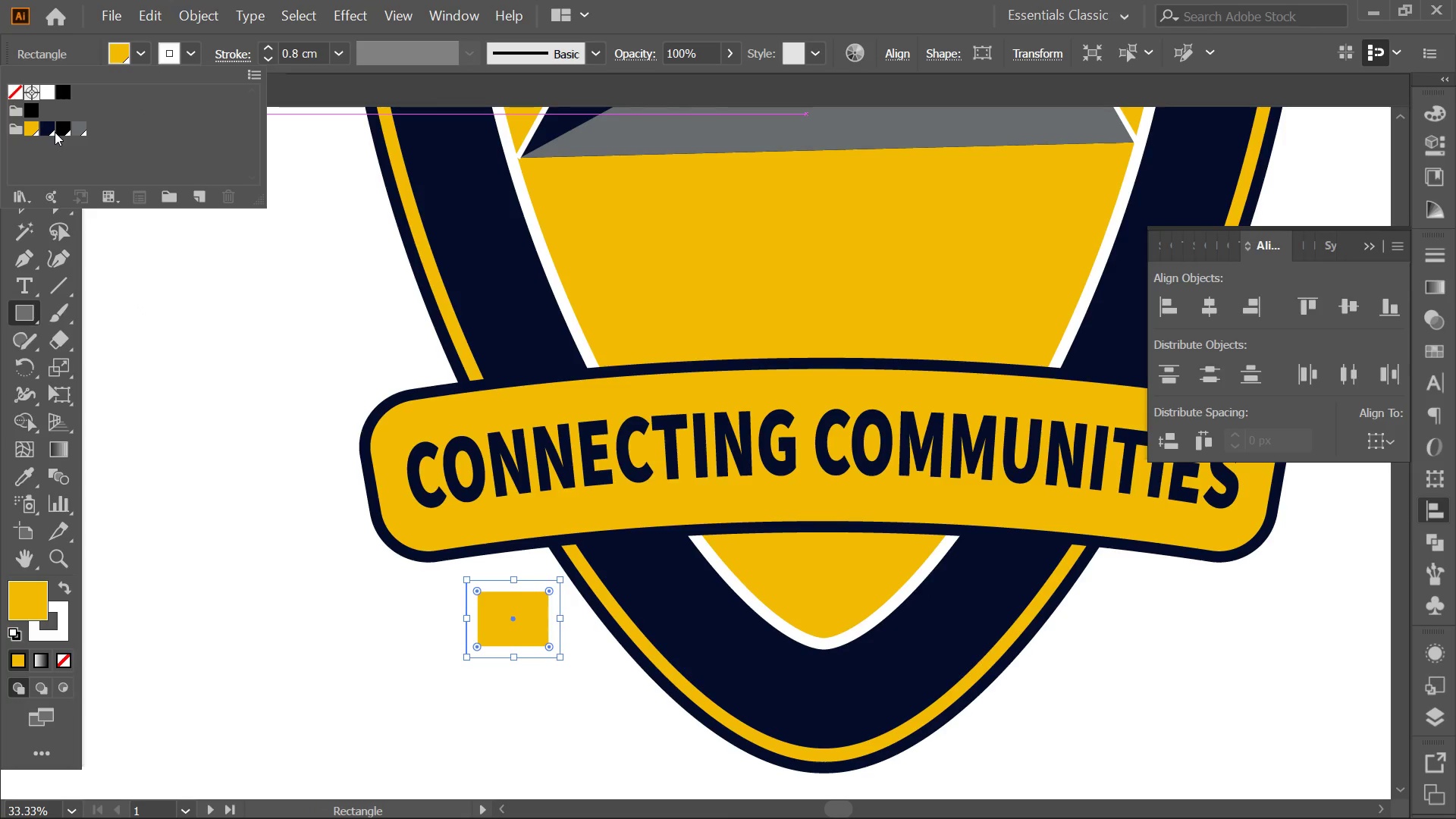 
double_click([47, 128])
 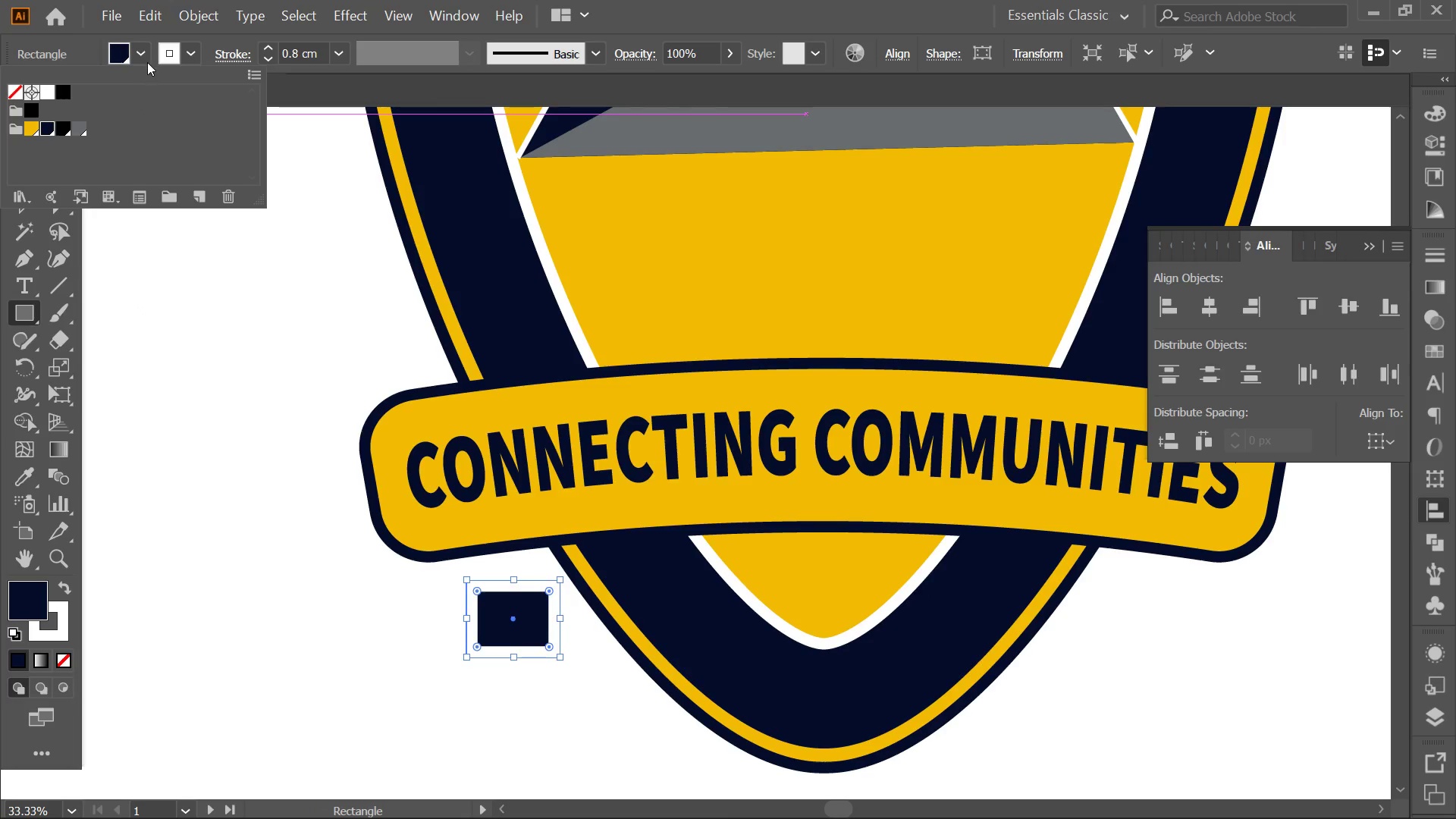 
left_click([150, 58])
 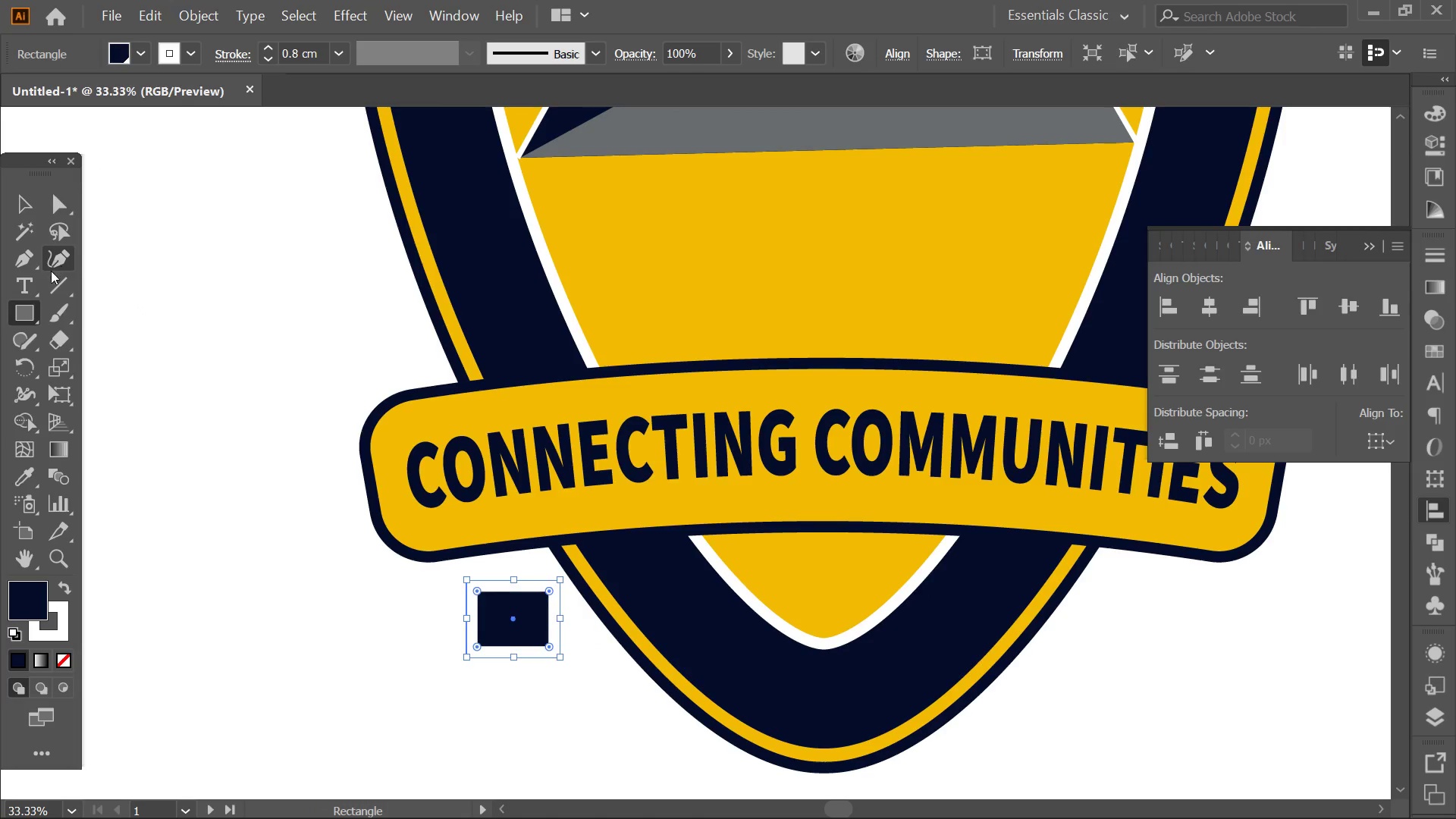 
left_click([51, 271])
 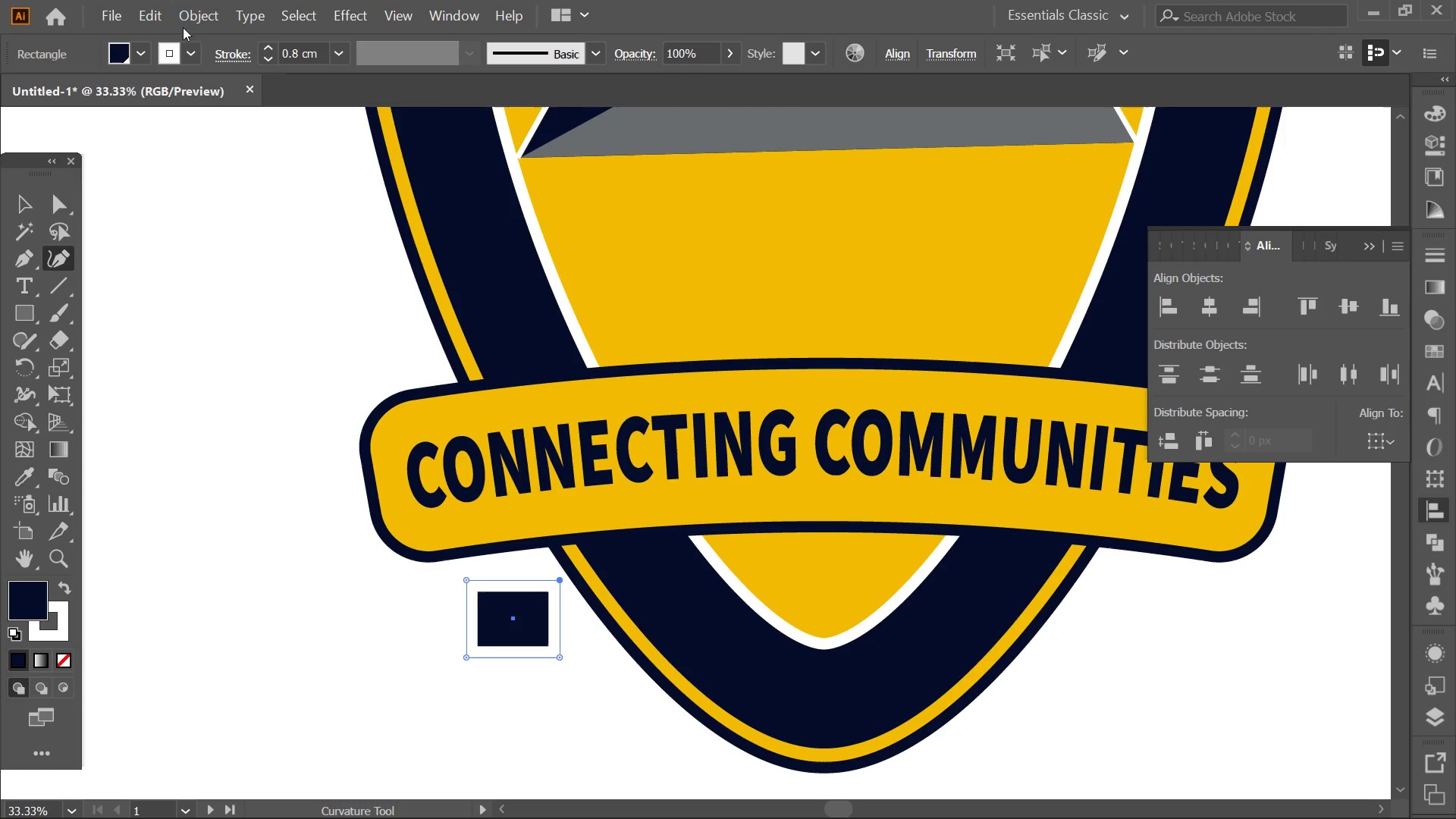 
left_click([197, 48])
 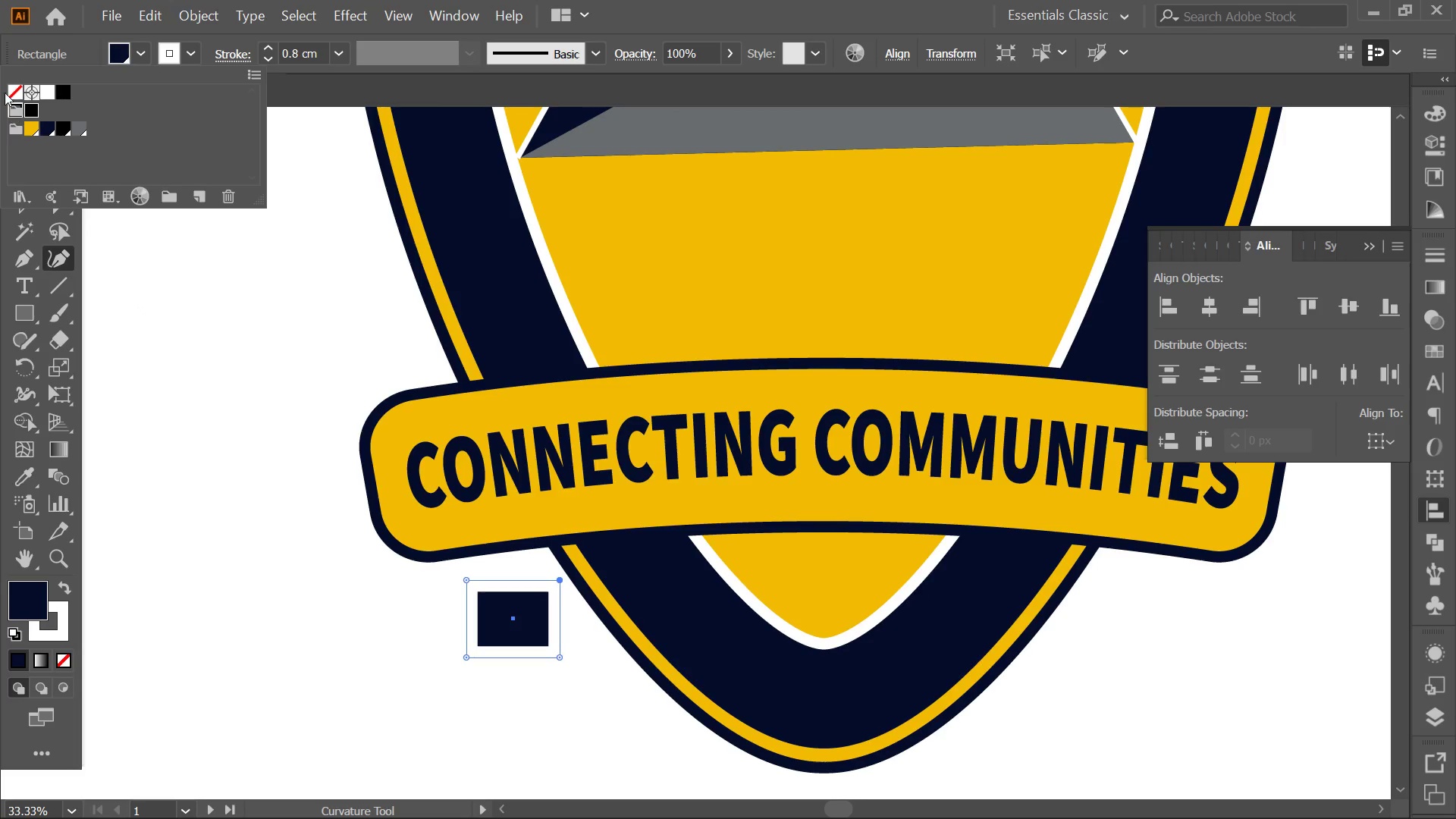 
double_click([5, 88])
 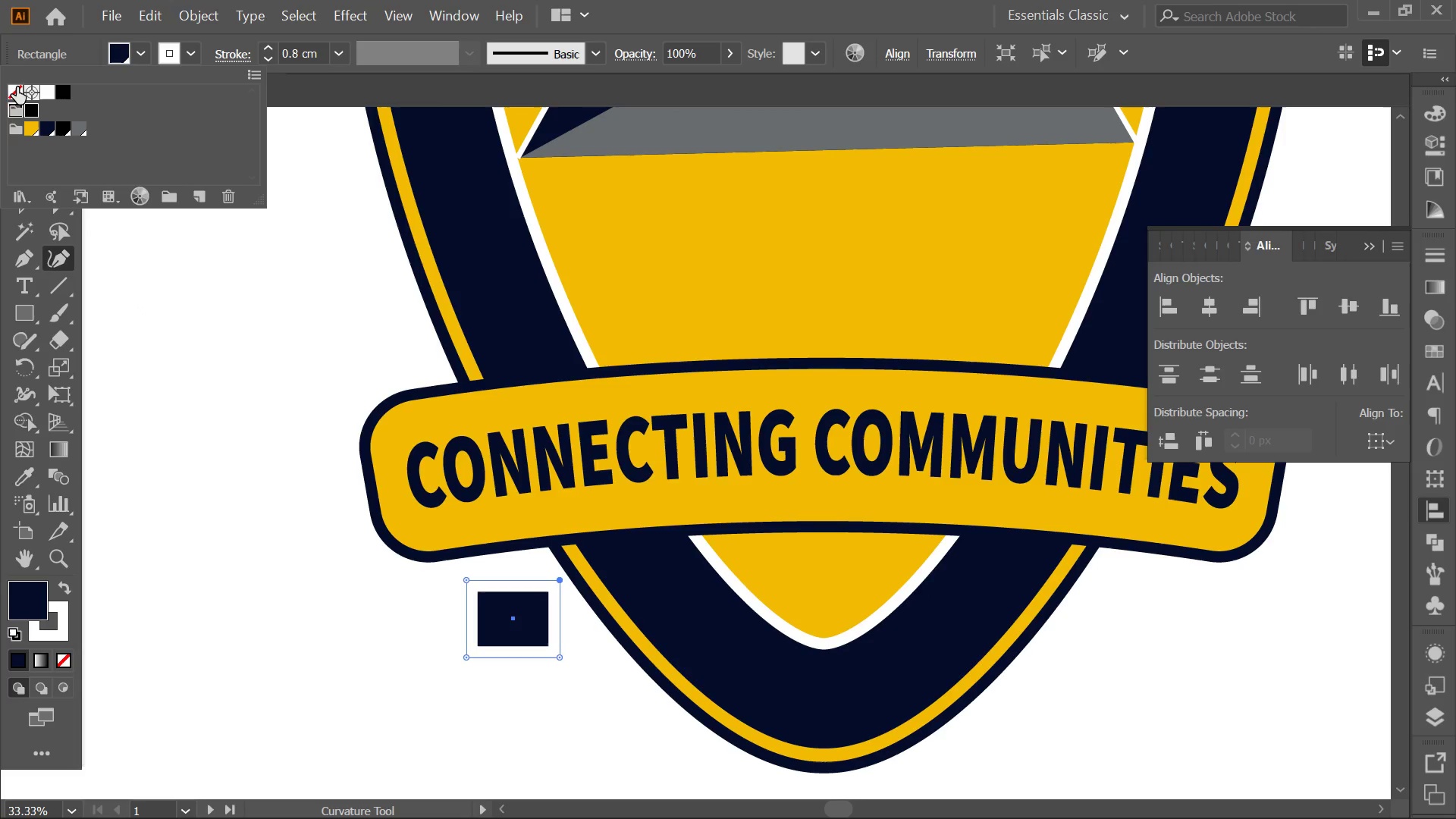 
double_click([17, 87])
 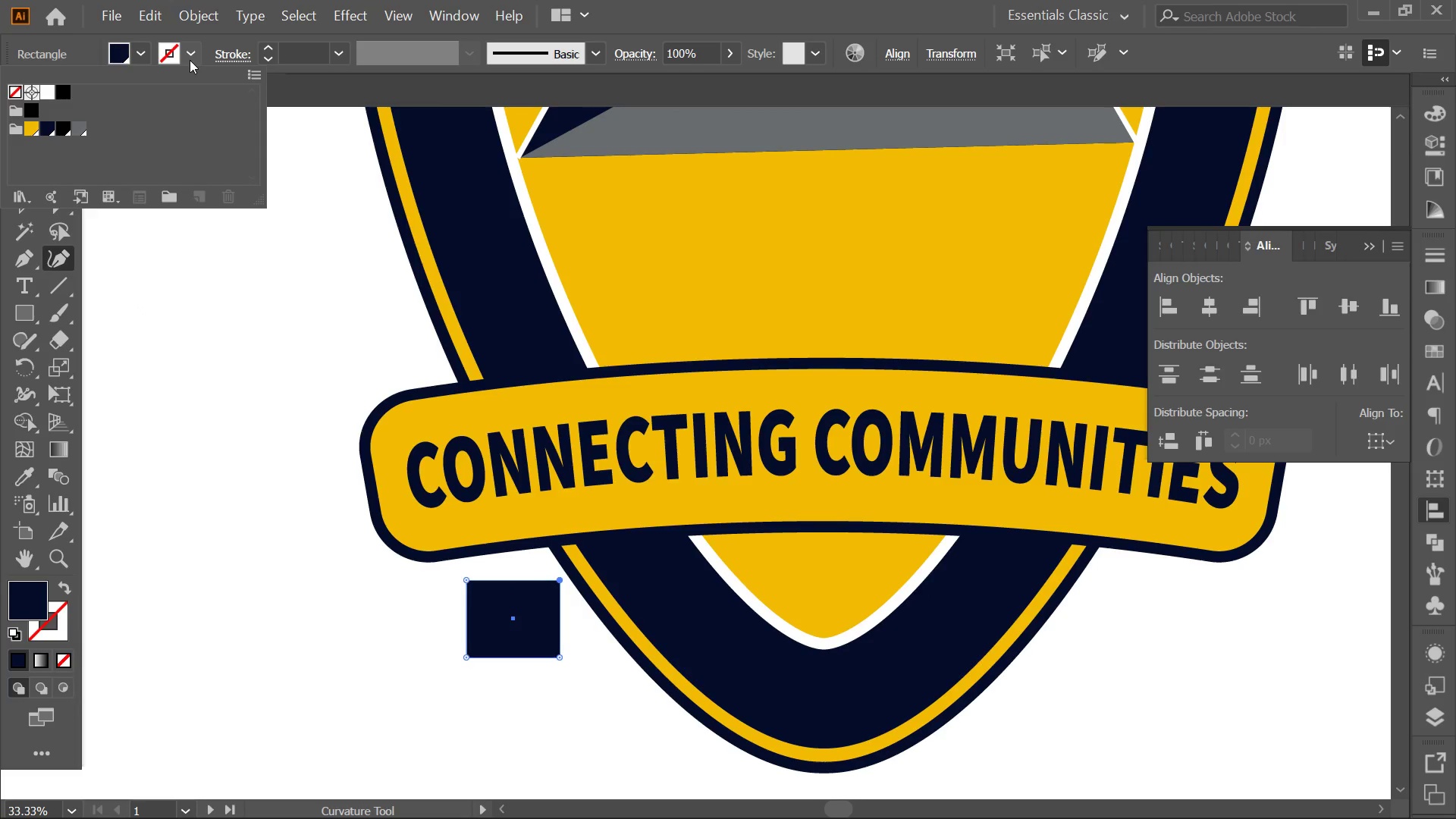 
left_click([190, 60])
 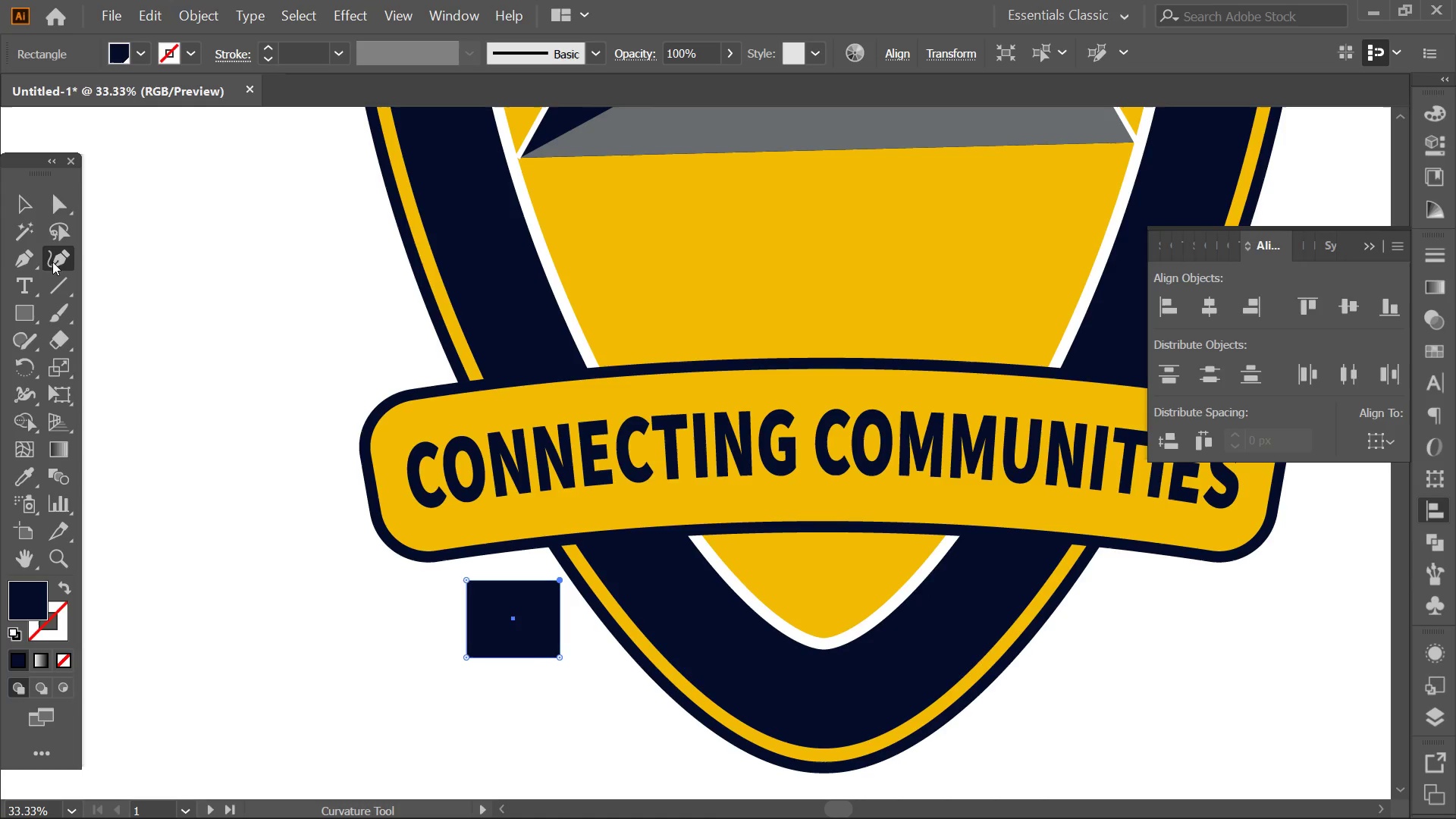 
left_click([30, 256])
 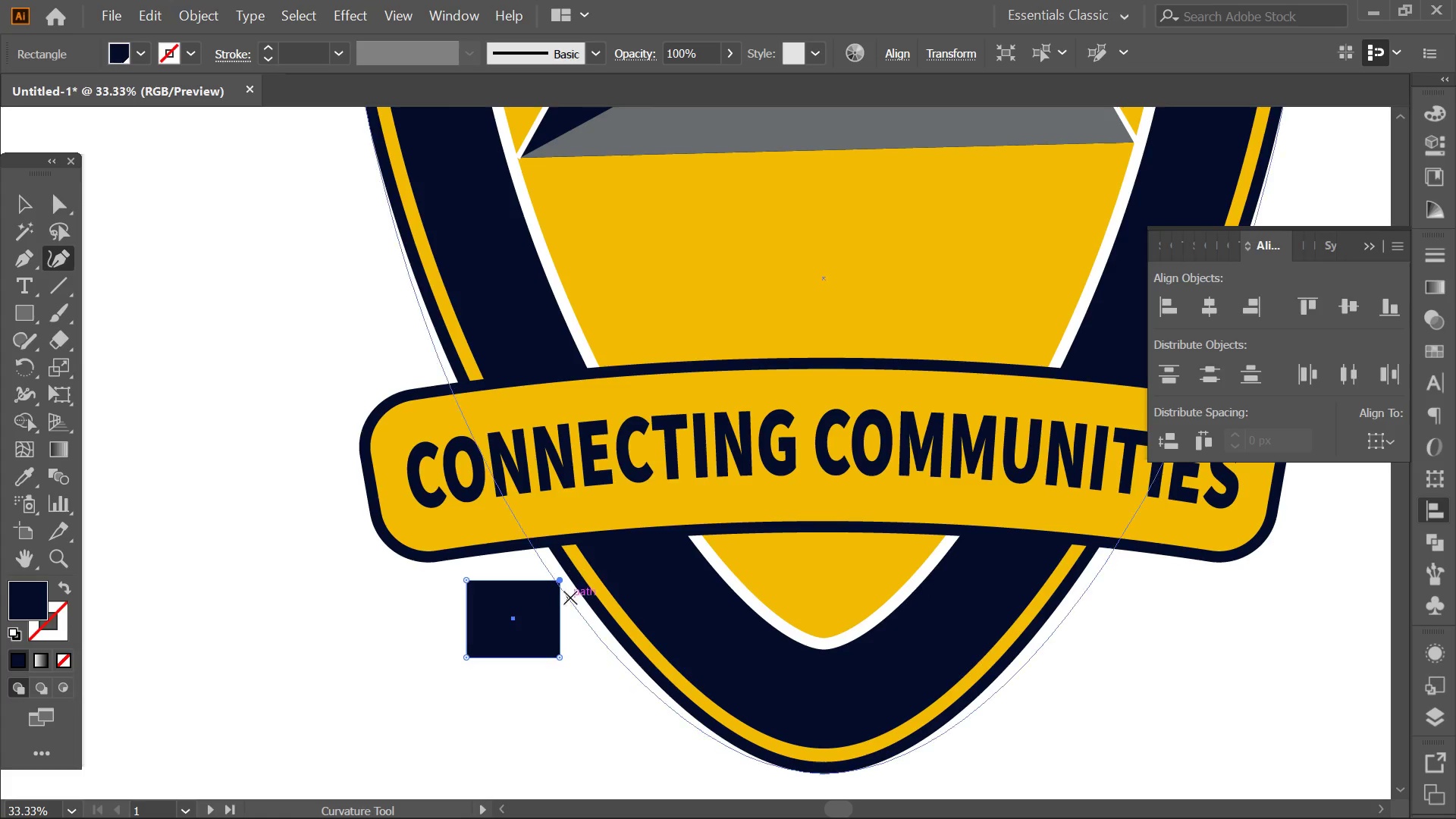 
left_click_drag(start_coordinate=[466, 580], to_coordinate=[392, 544])
 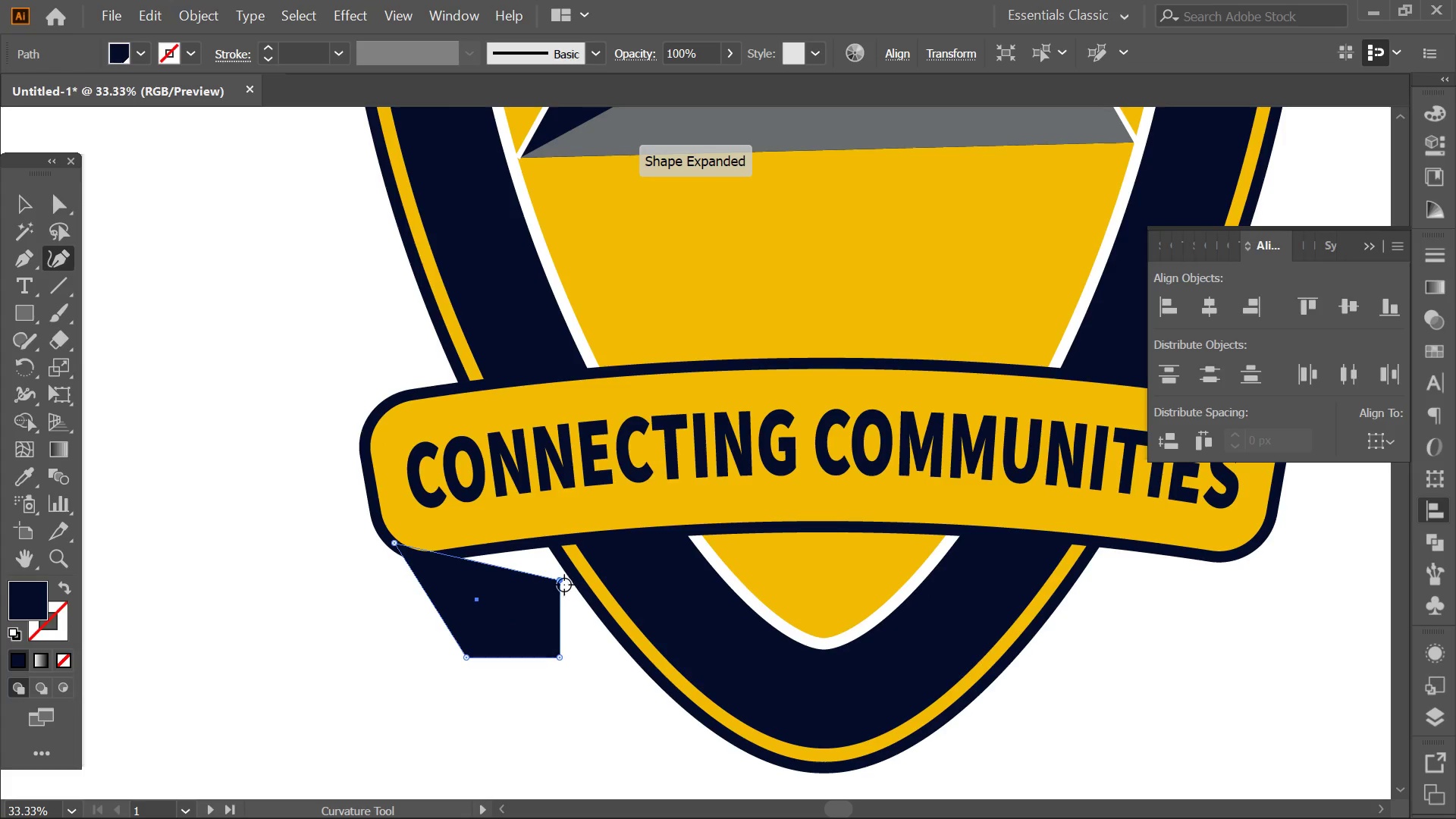 
left_click_drag(start_coordinate=[563, 583], to_coordinate=[551, 544])
 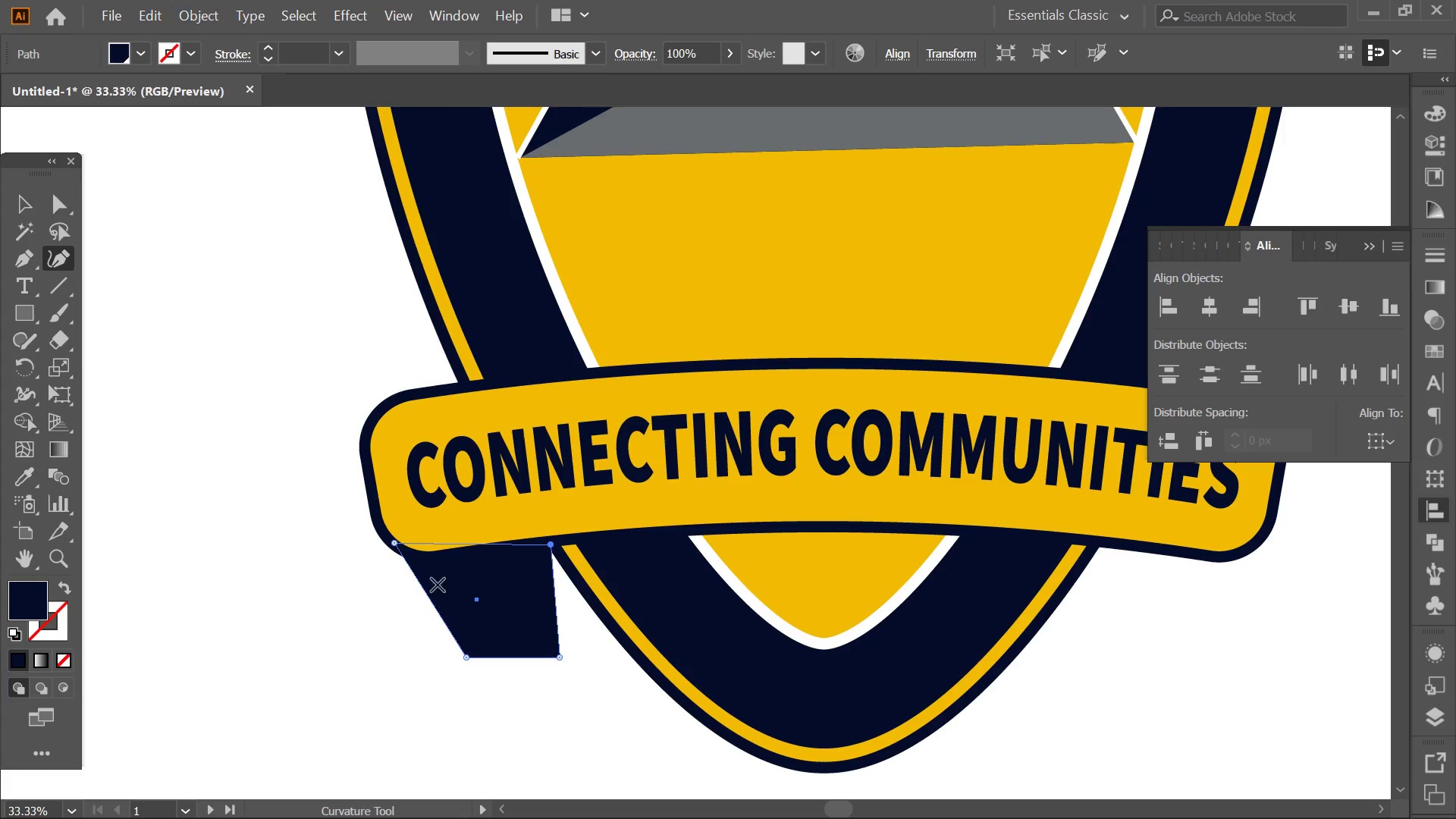 
key(Alt+AltLeft)
 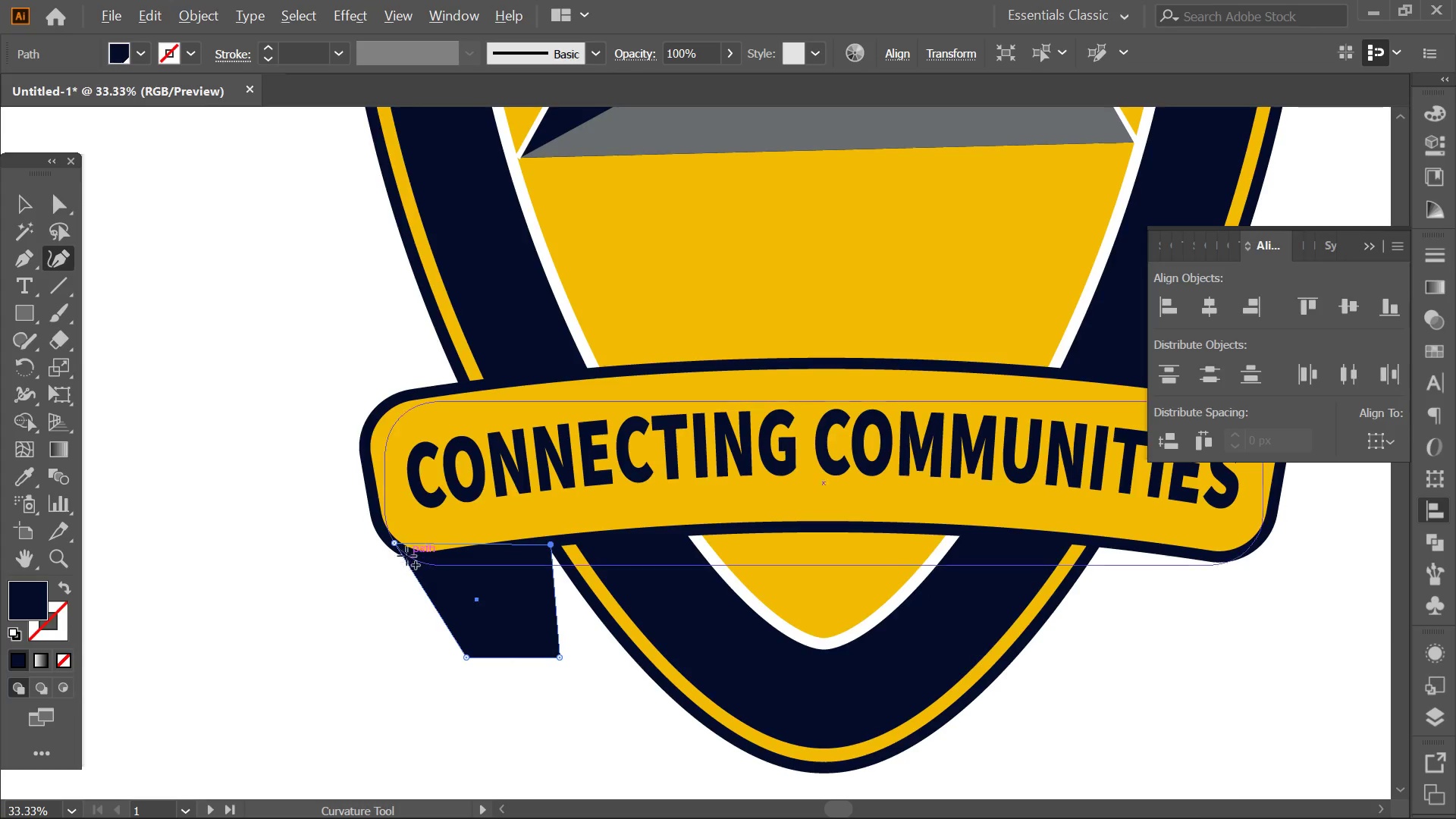 
scroll: coordinate [406, 556], scroll_direction: up, amount: 2.0
 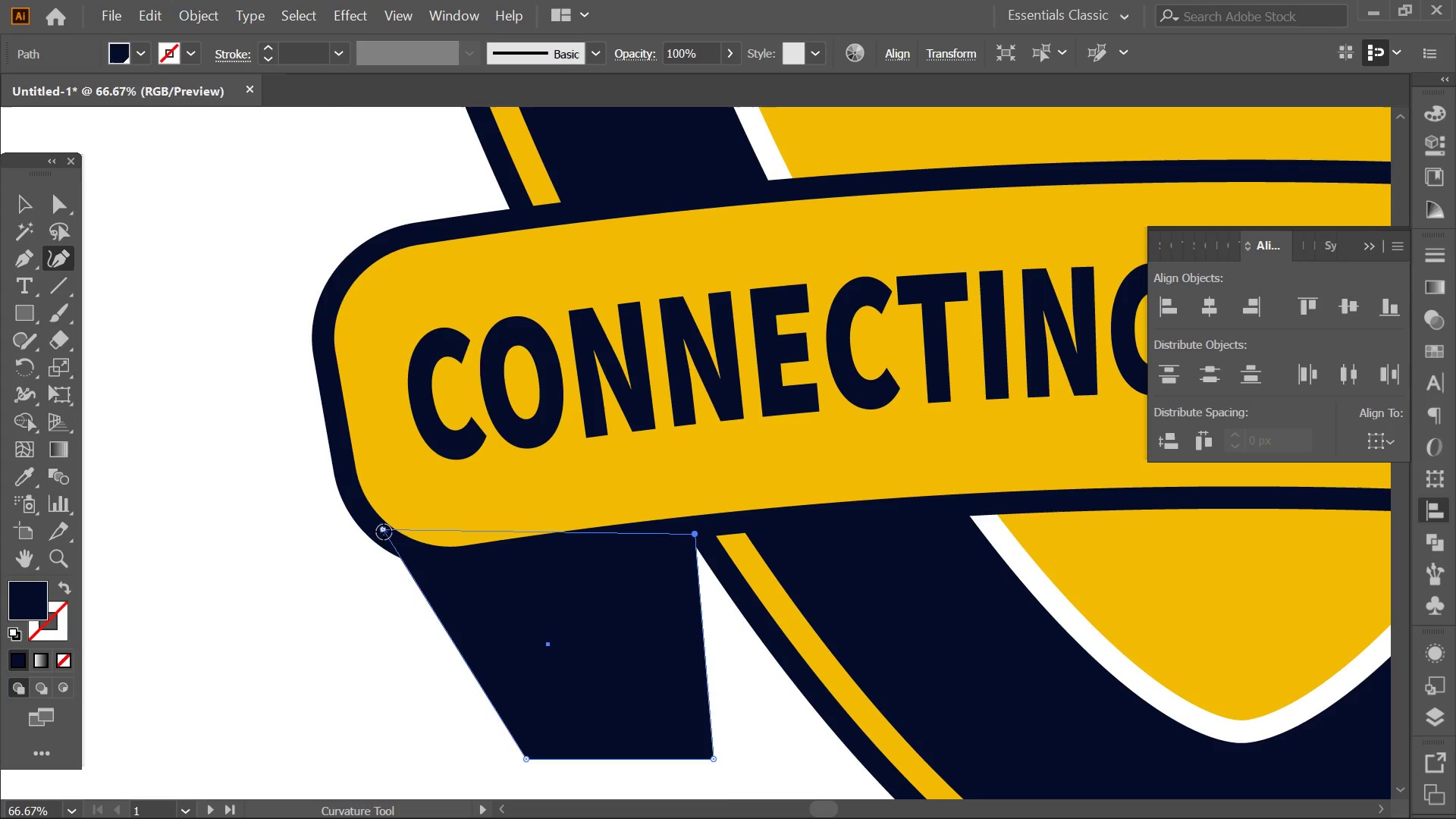 
left_click_drag(start_coordinate=[382, 532], to_coordinate=[353, 516])
 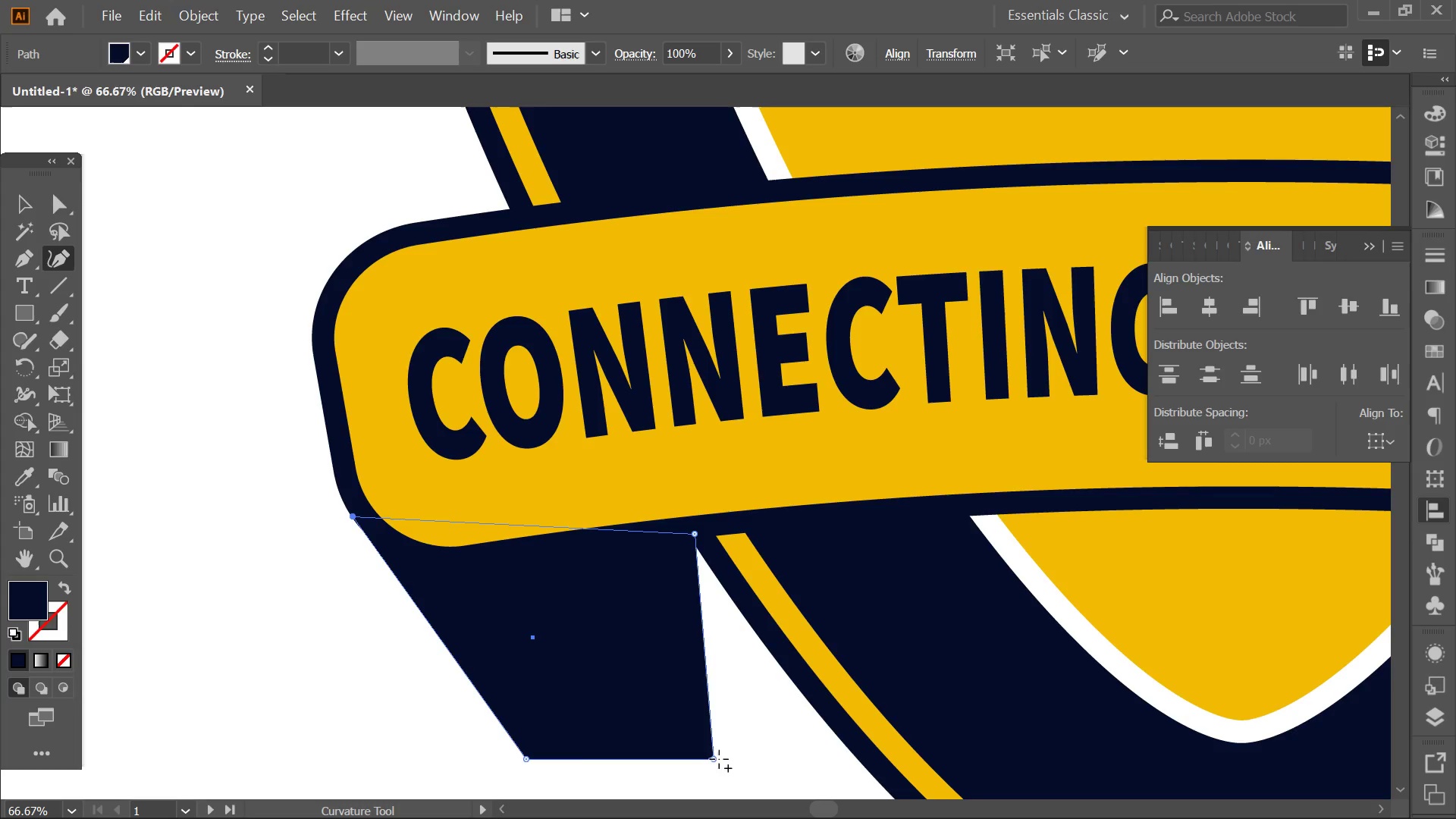 
left_click_drag(start_coordinate=[715, 758], to_coordinate=[830, 720])
 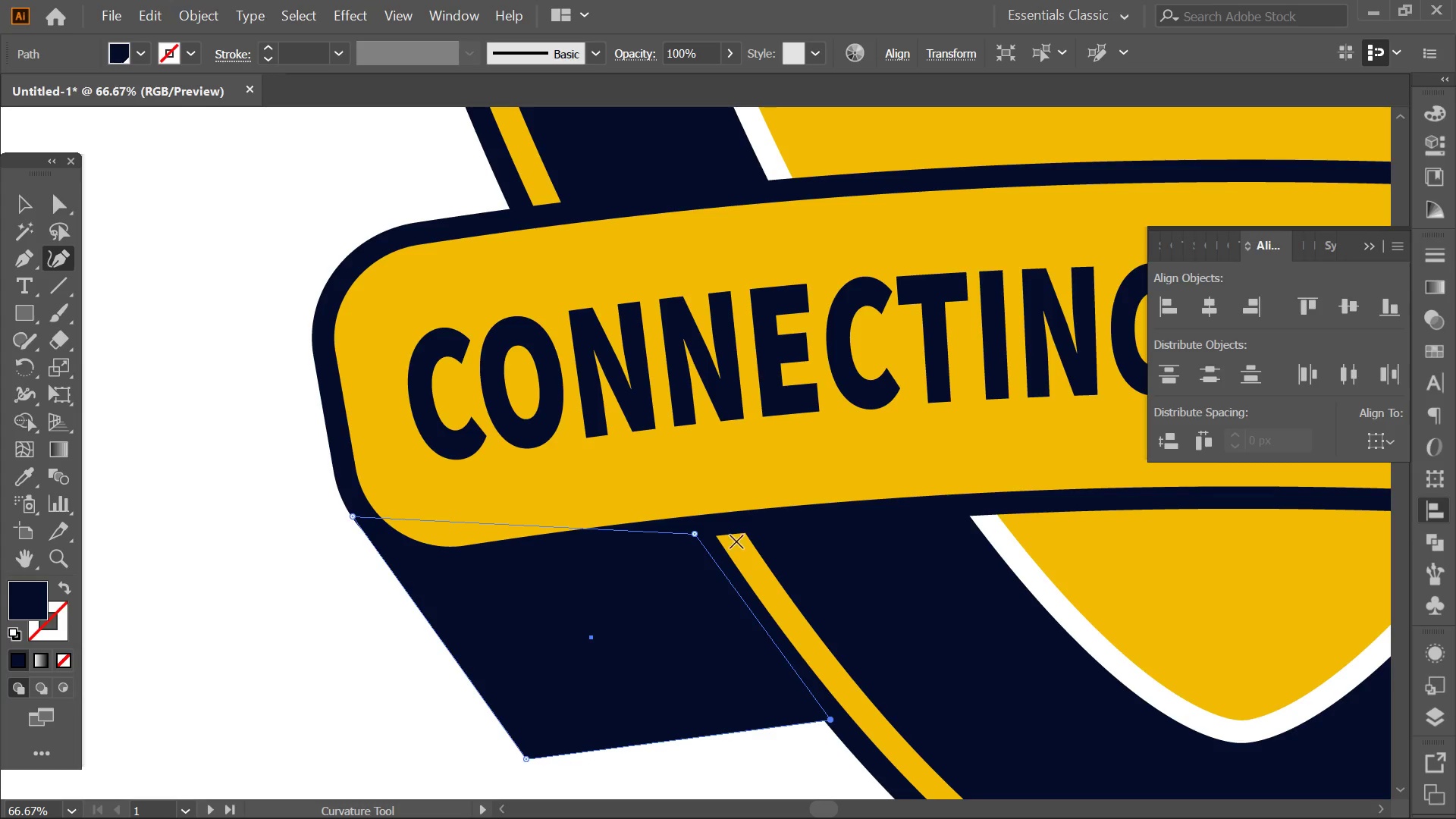 
key(Alt+AltLeft)
 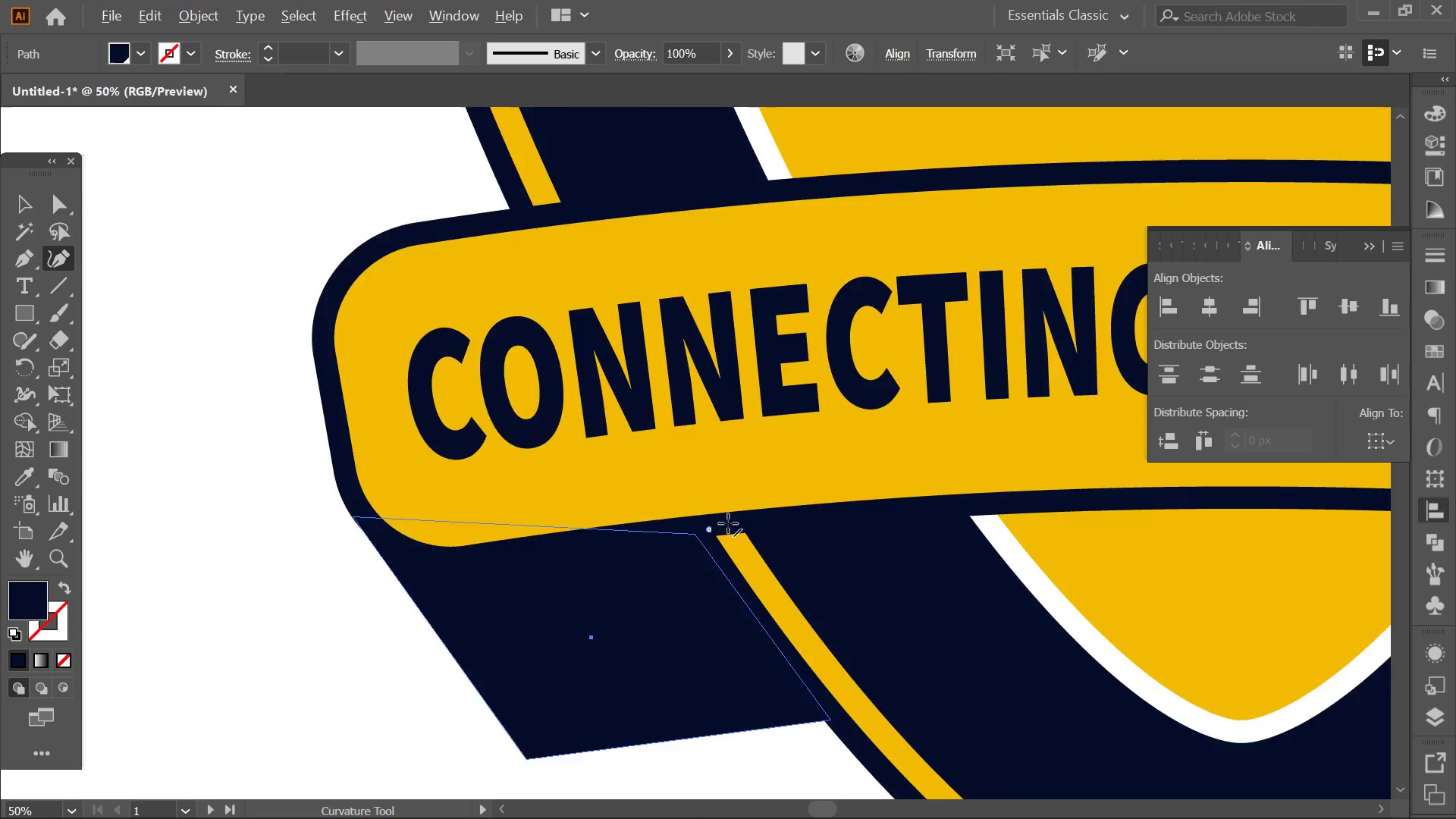 
scroll: coordinate [728, 523], scroll_direction: down, amount: 3.0
 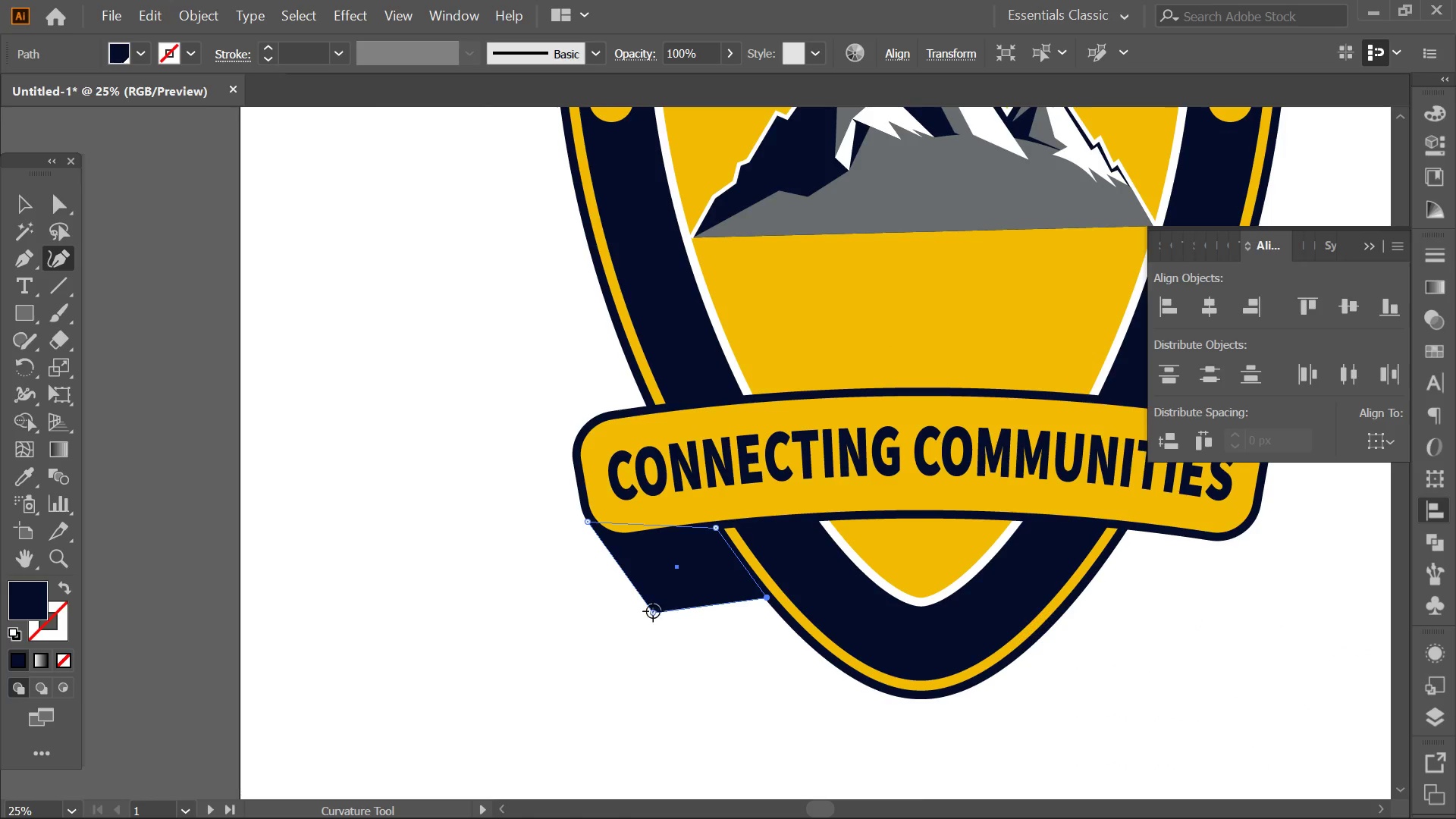 
left_click([651, 606])
 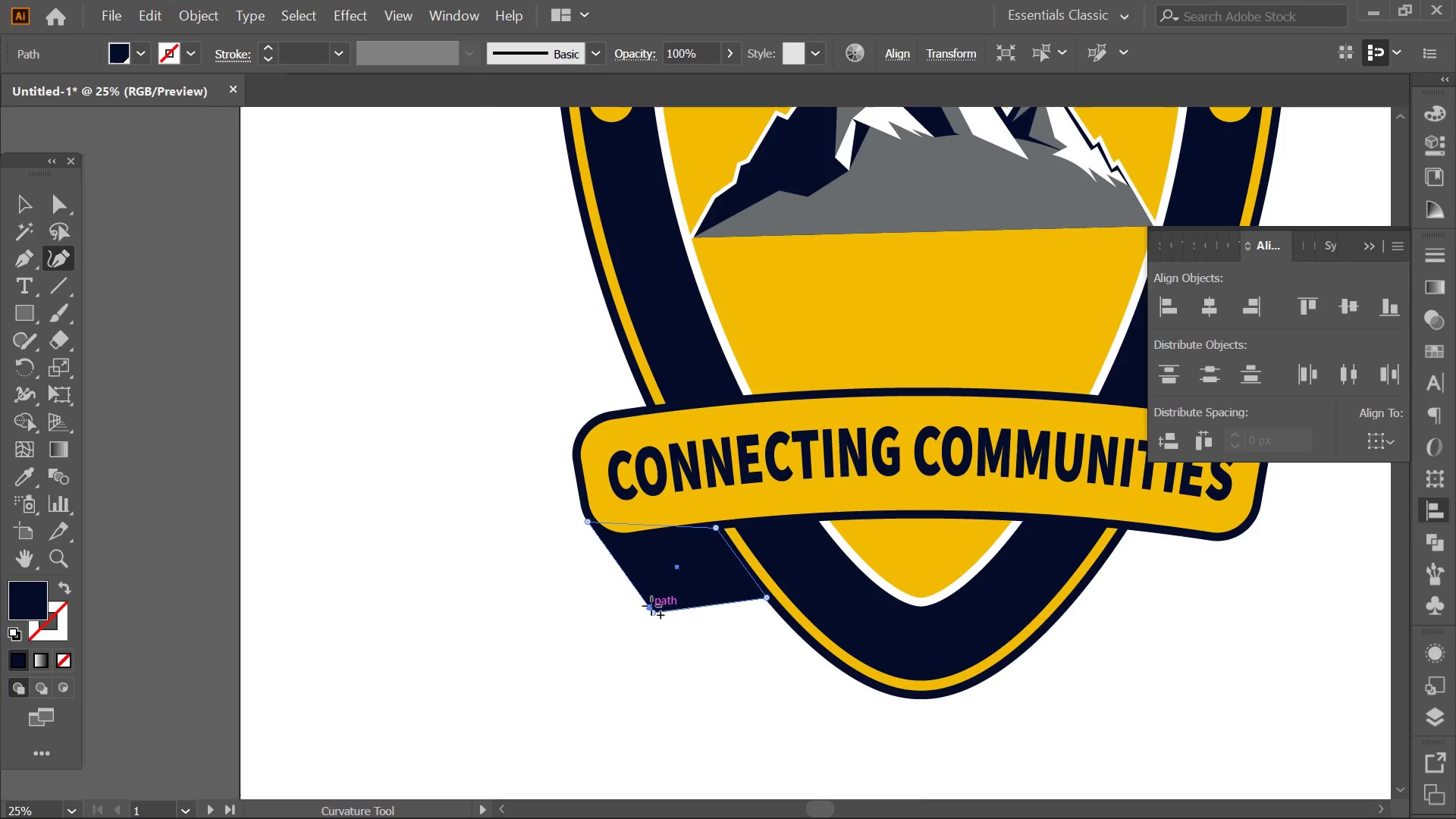 
key(Delete)
 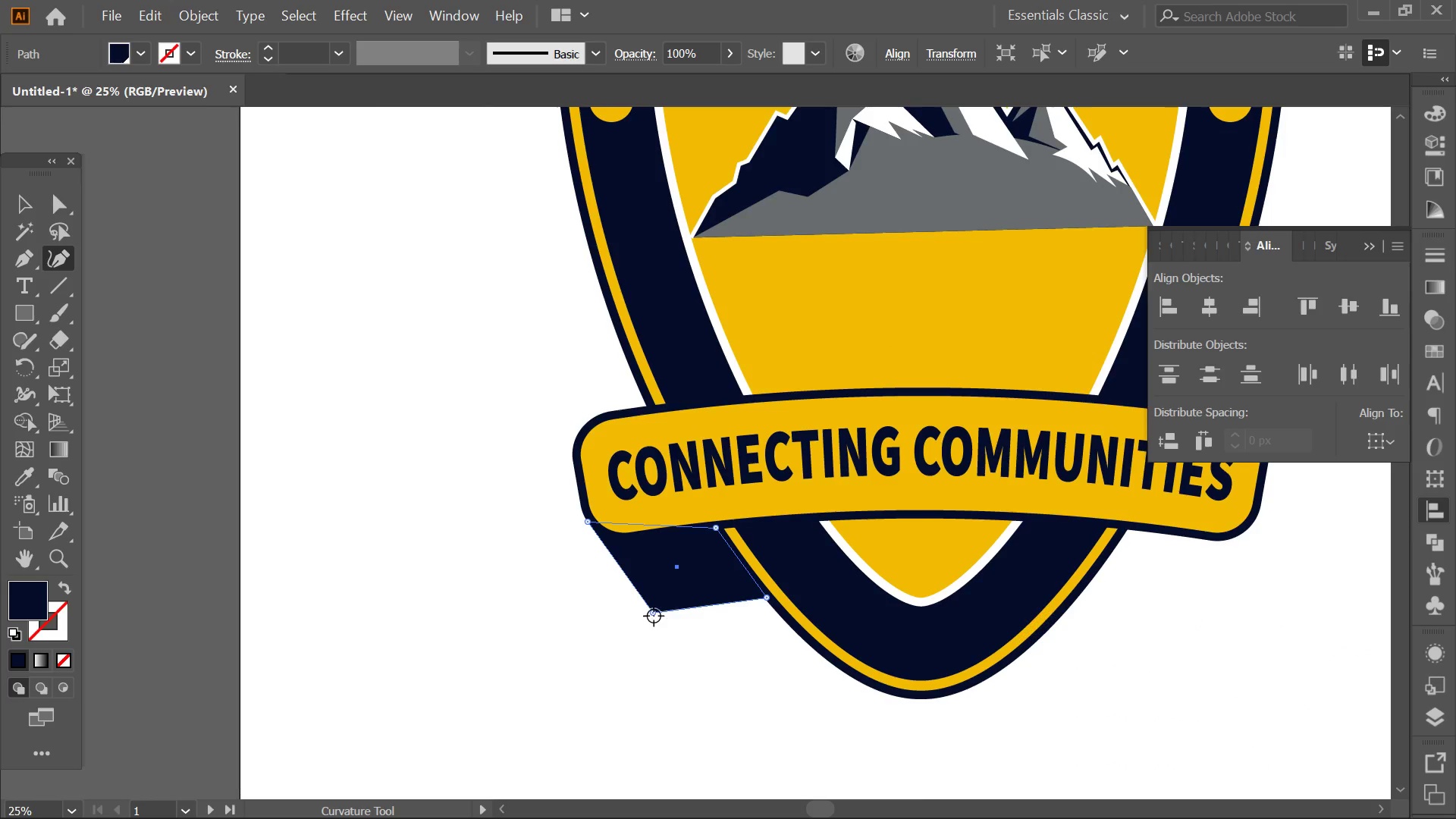 
left_click([654, 614])
 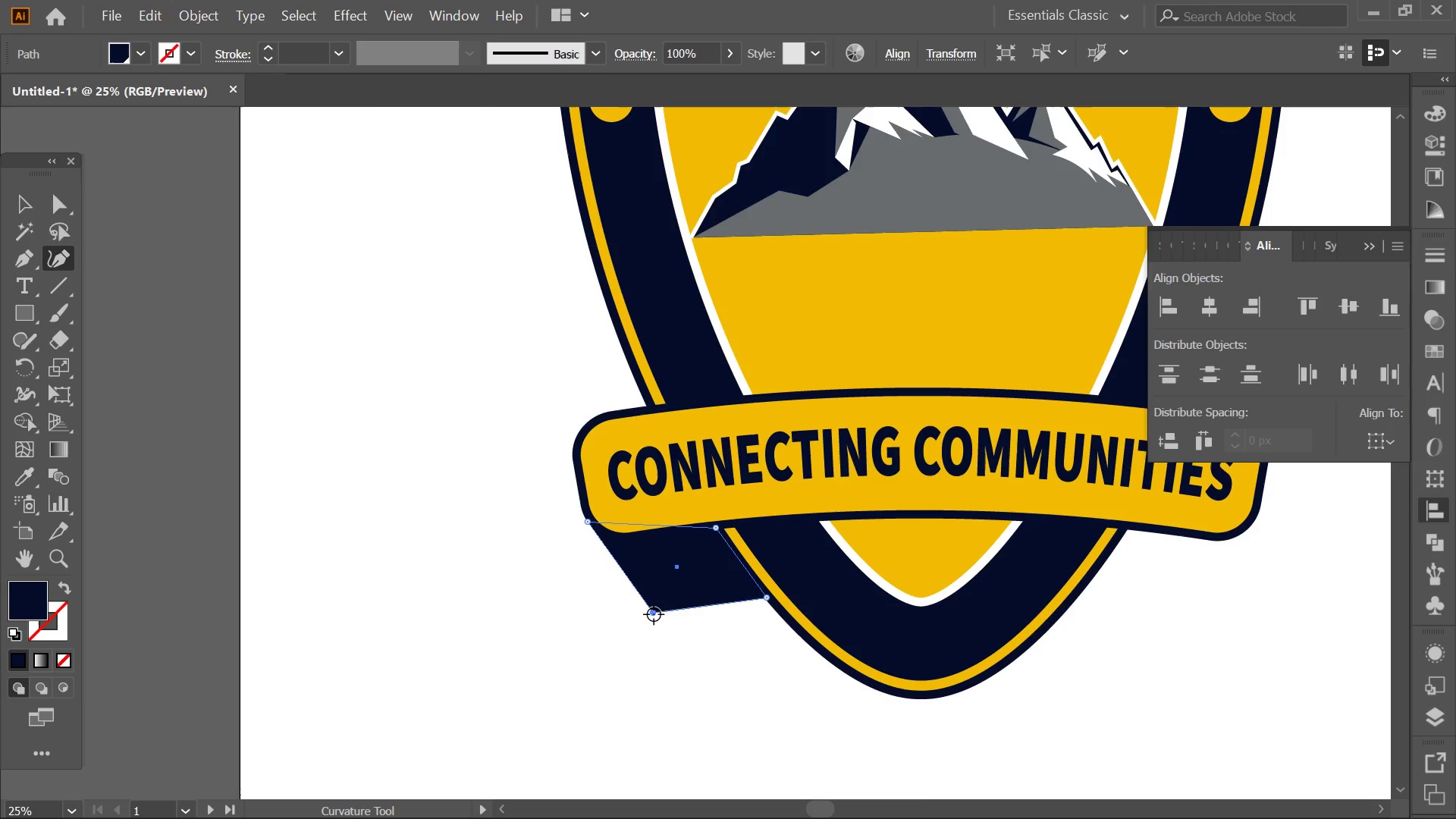 
key(Delete)
 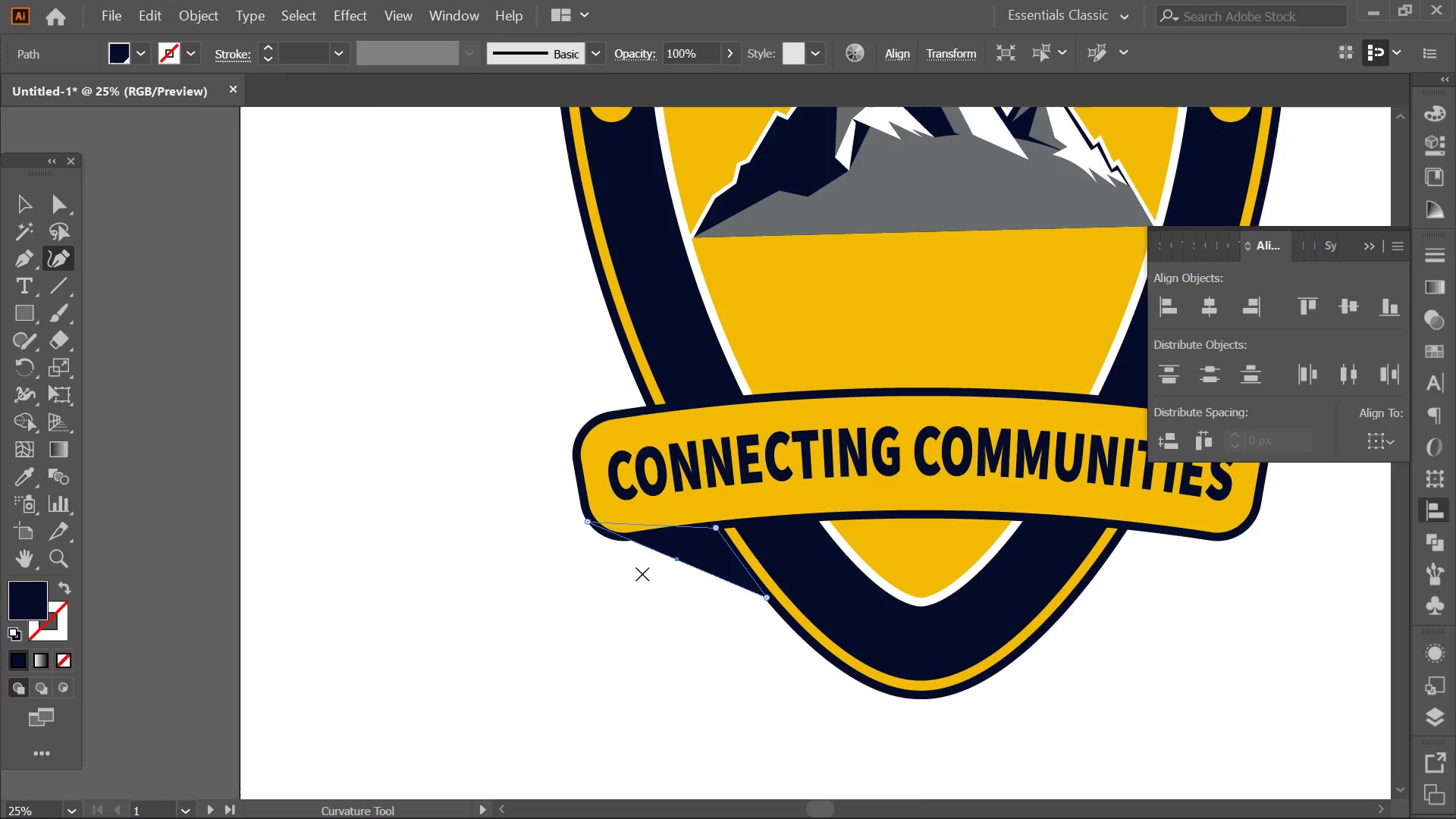 
key(Alt+AltLeft)
 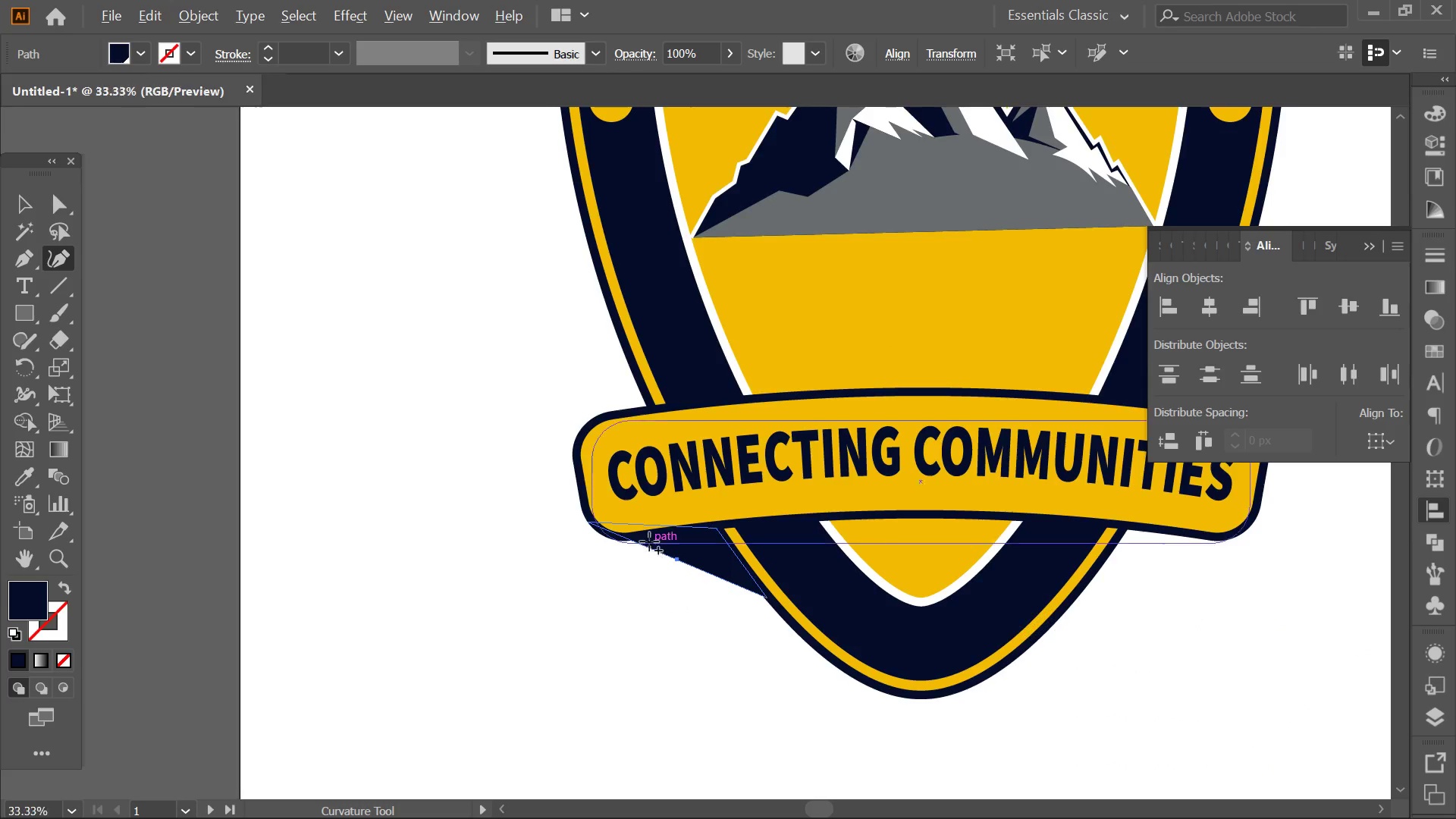 
scroll: coordinate [649, 541], scroll_direction: up, amount: 2.0
 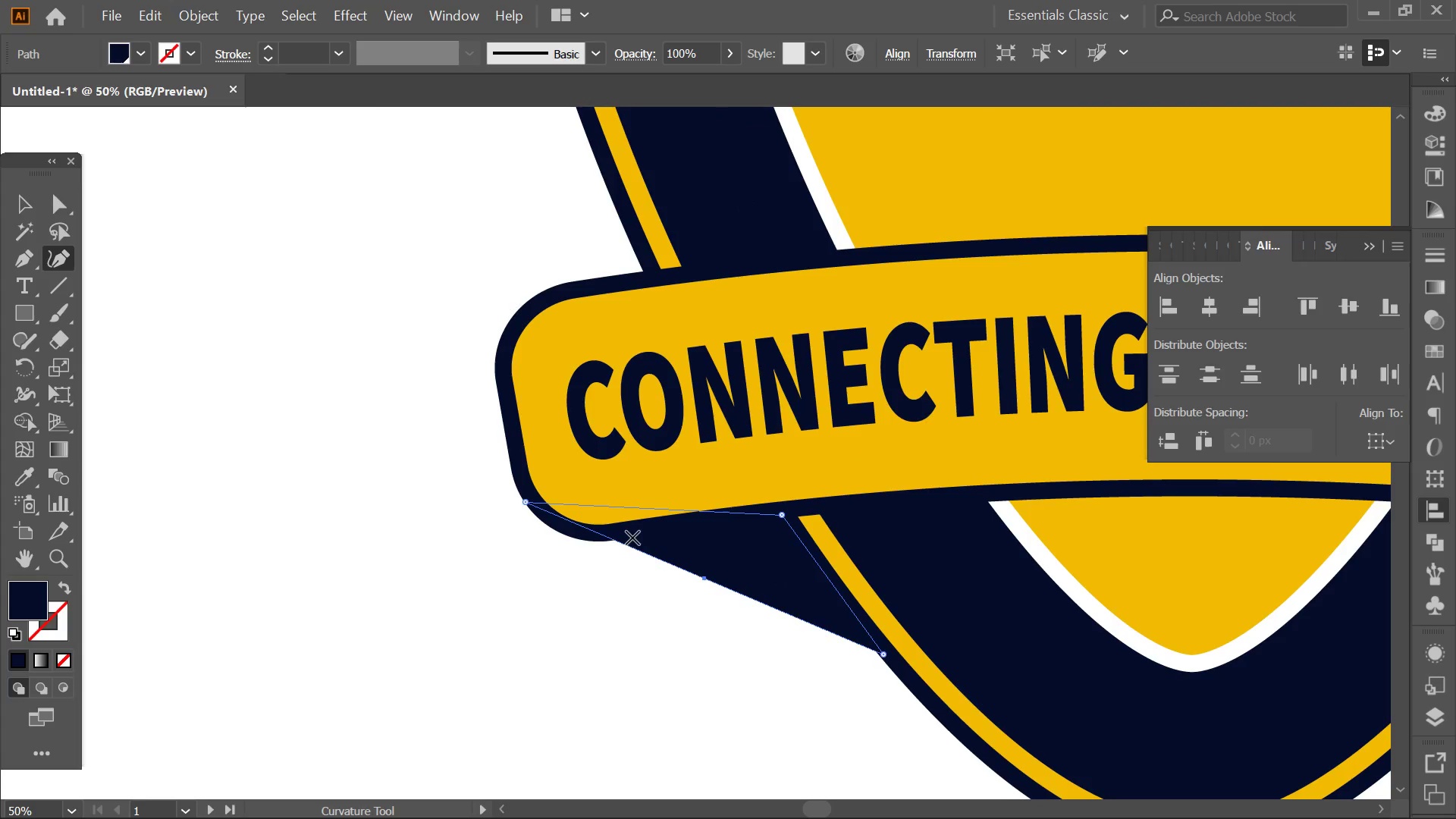 
key(Alt+AltLeft)
 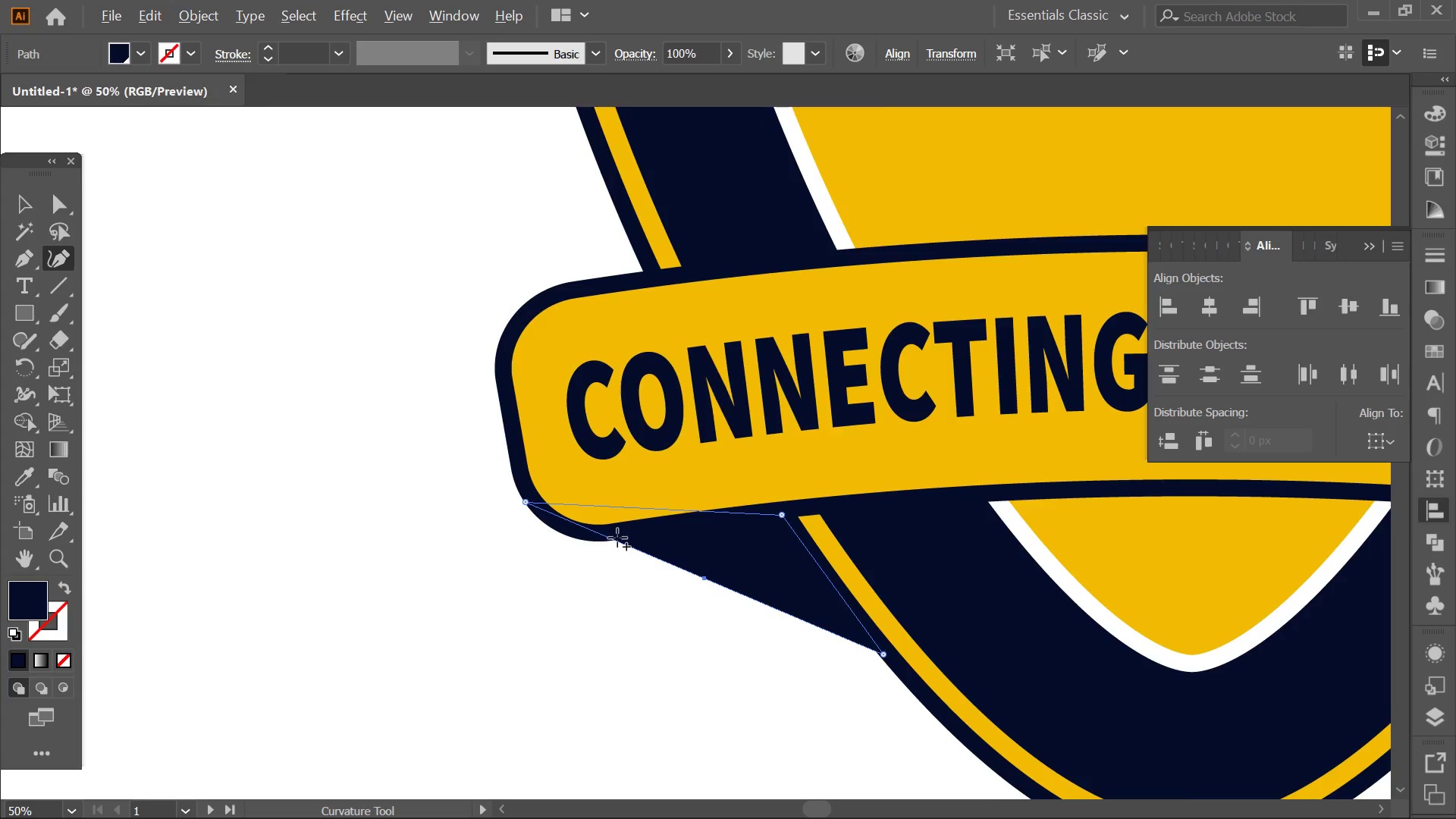 
scroll: coordinate [617, 538], scroll_direction: up, amount: 3.0
 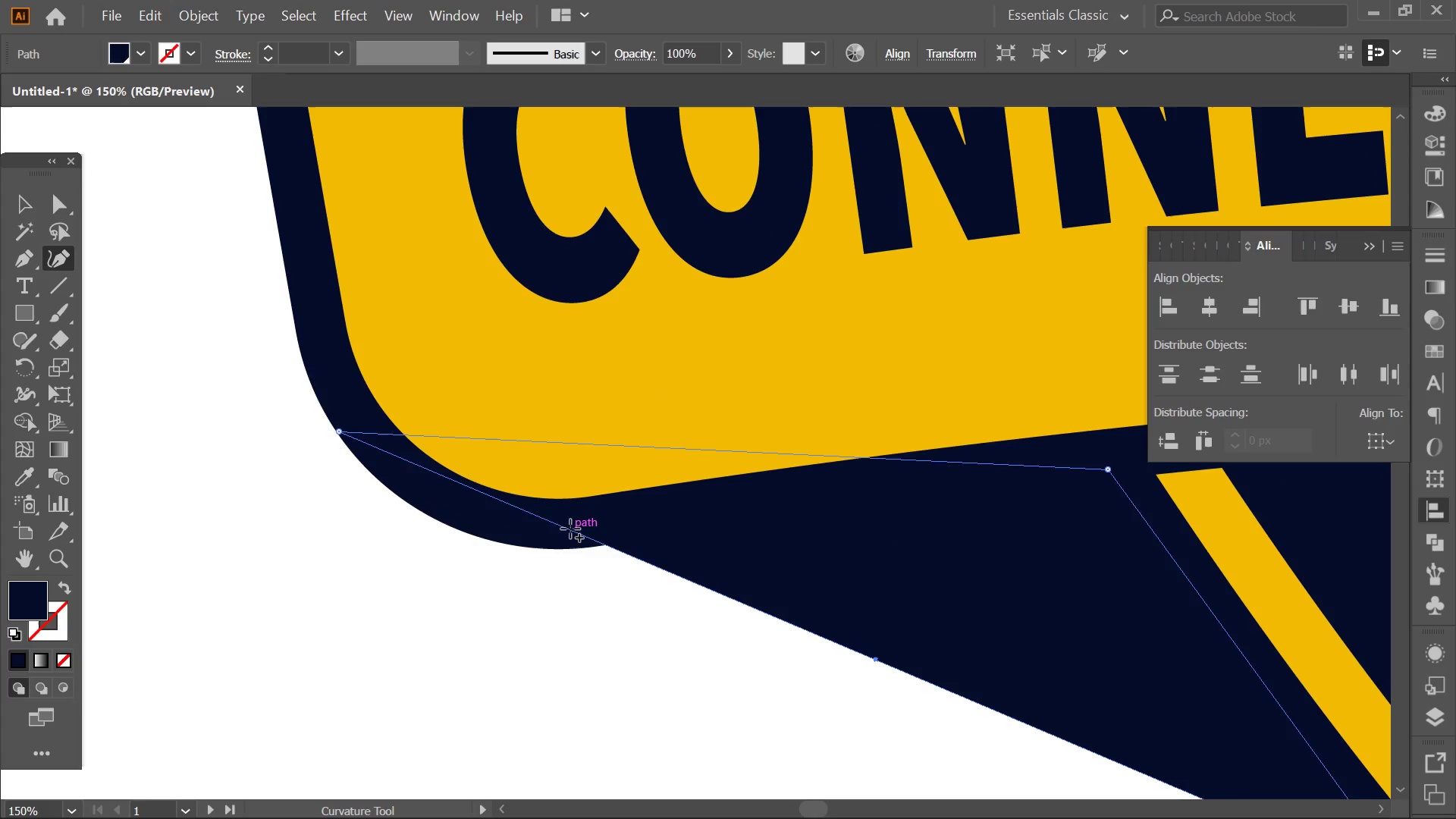 
left_click_drag(start_coordinate=[570, 529], to_coordinate=[377, 478])
 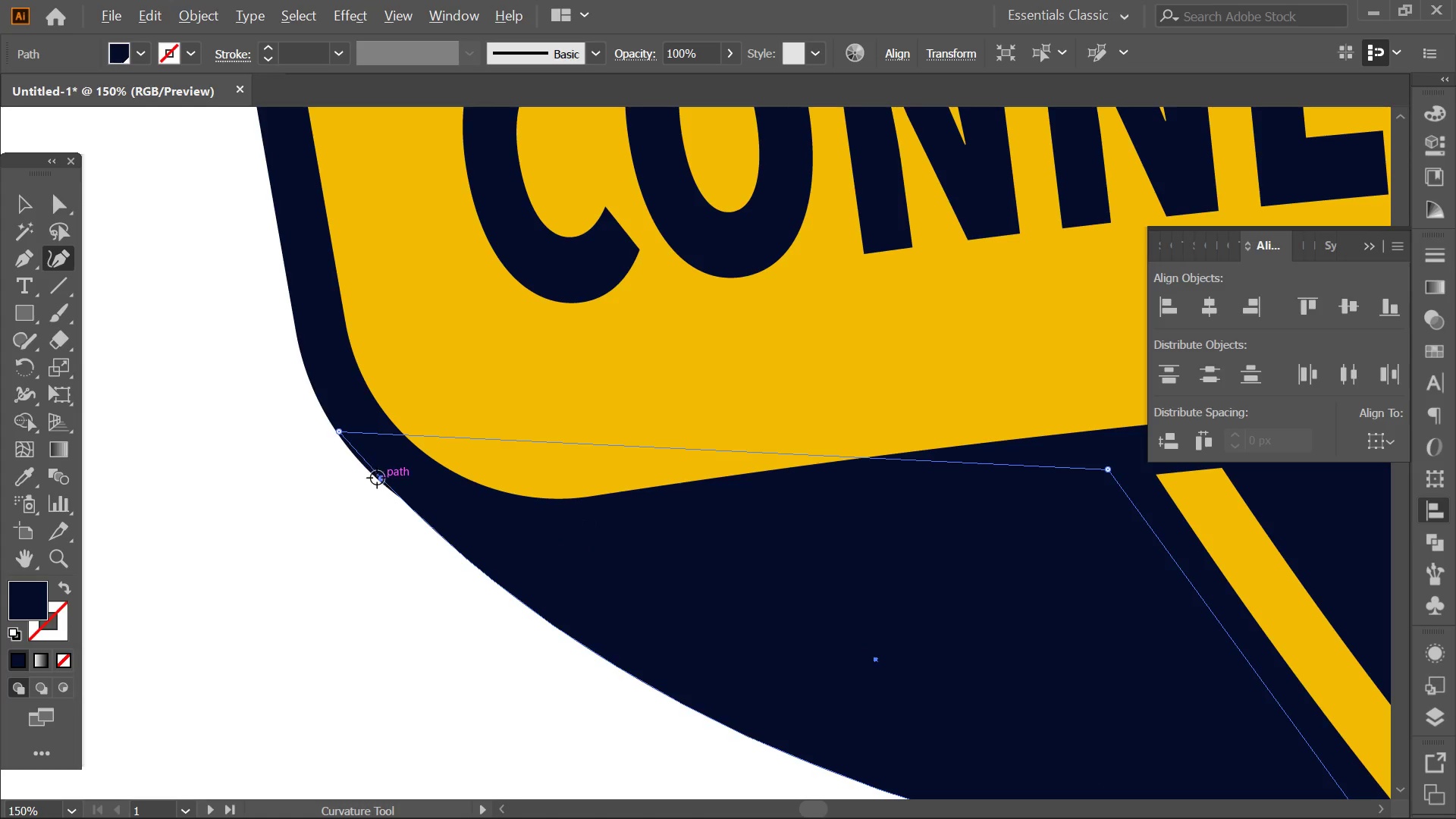 
hold_key(key=AltLeft, duration=0.31)
scroll: coordinate [384, 471], scroll_direction: down, amount: 2.0
 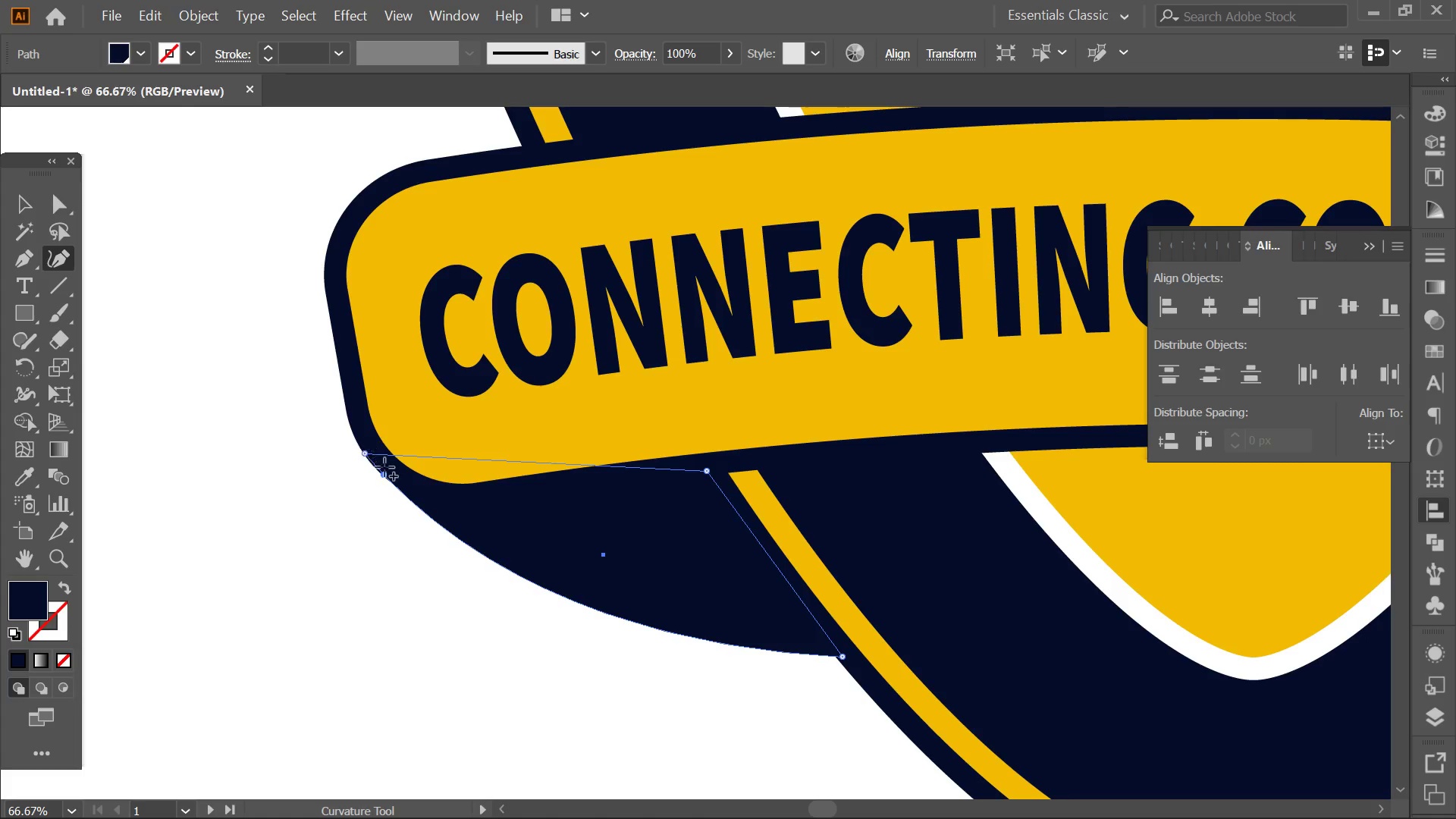 
left_click([366, 453])
 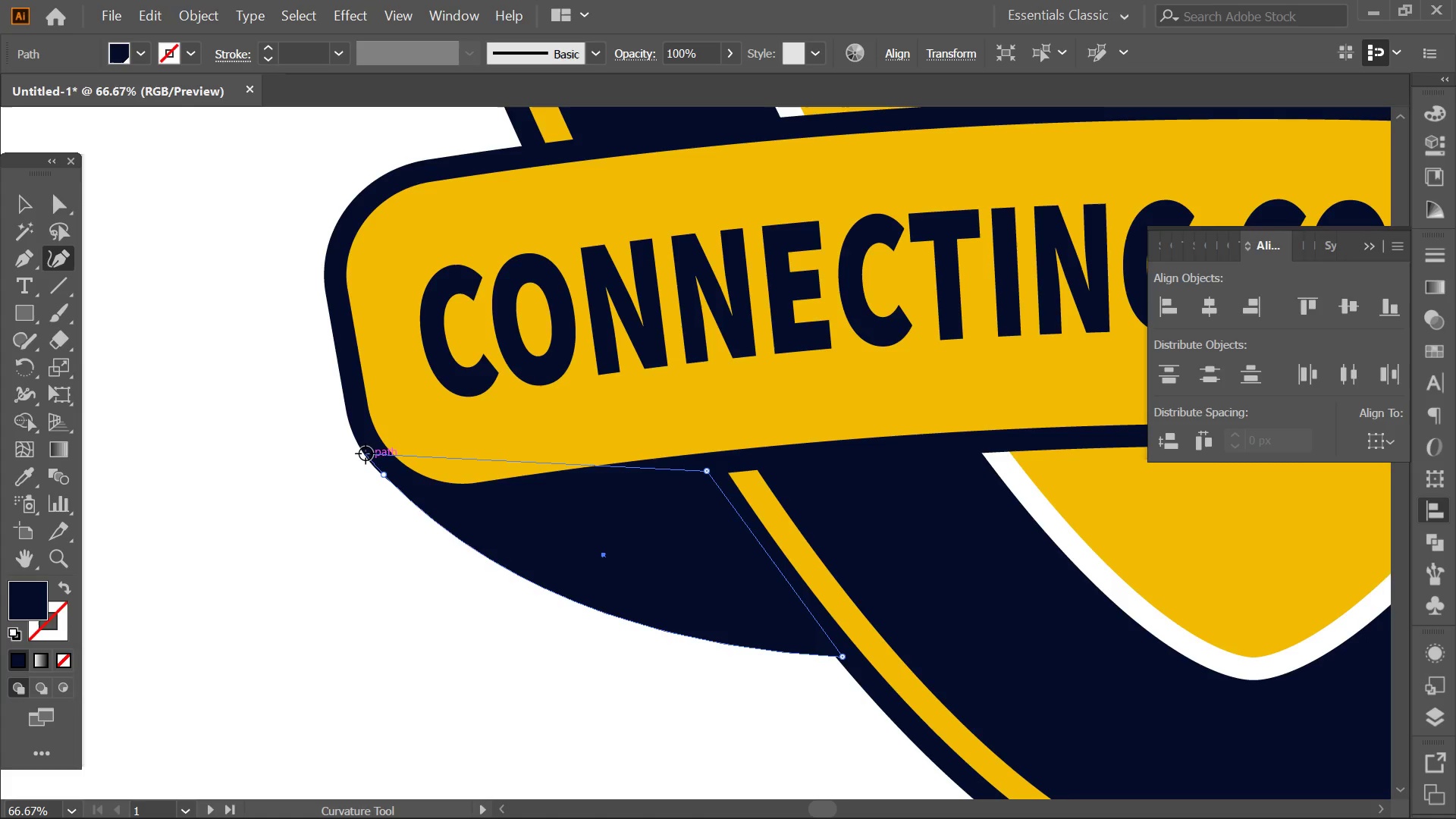 
key(Delete)
 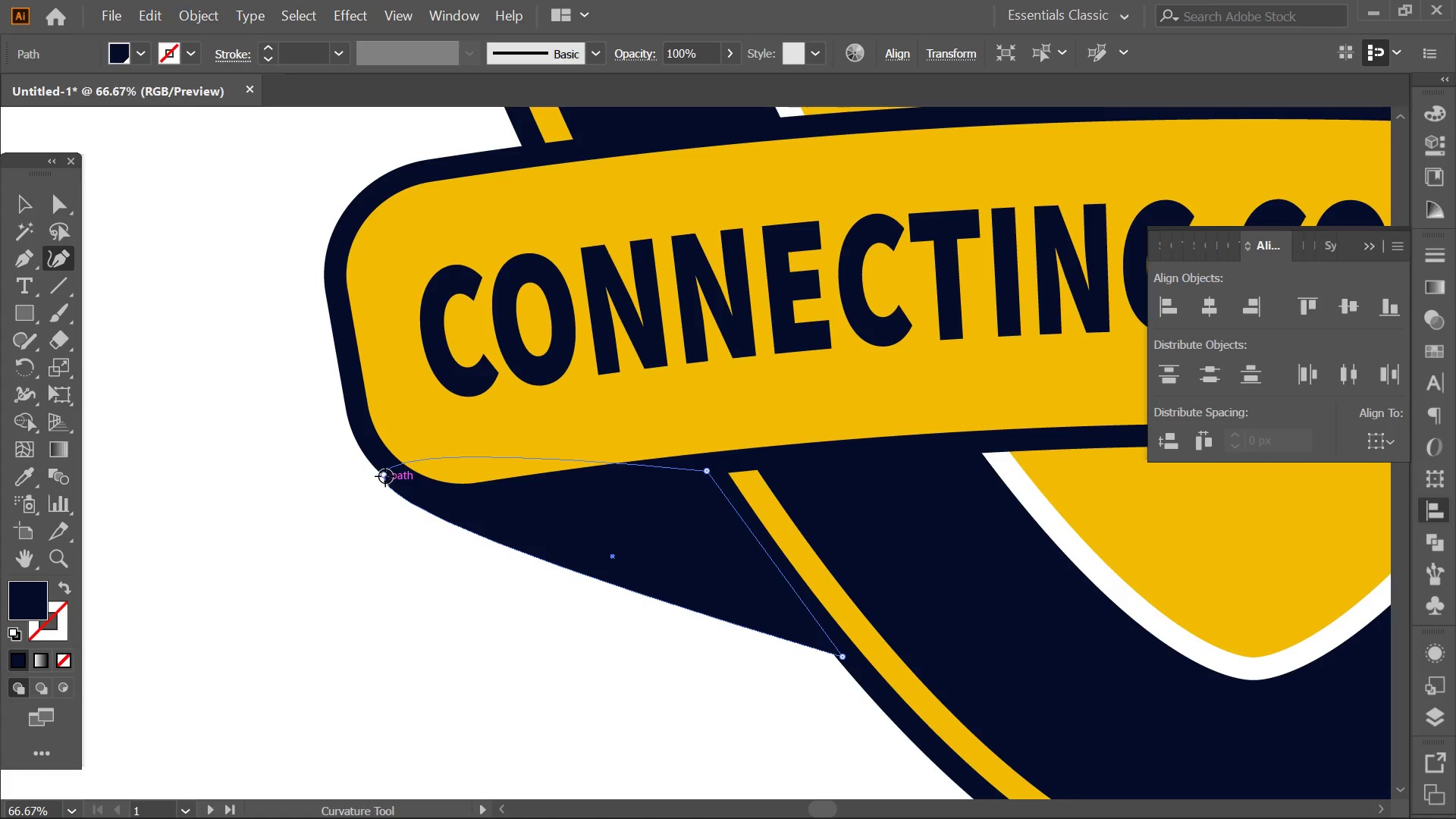 
double_click([384, 475])
 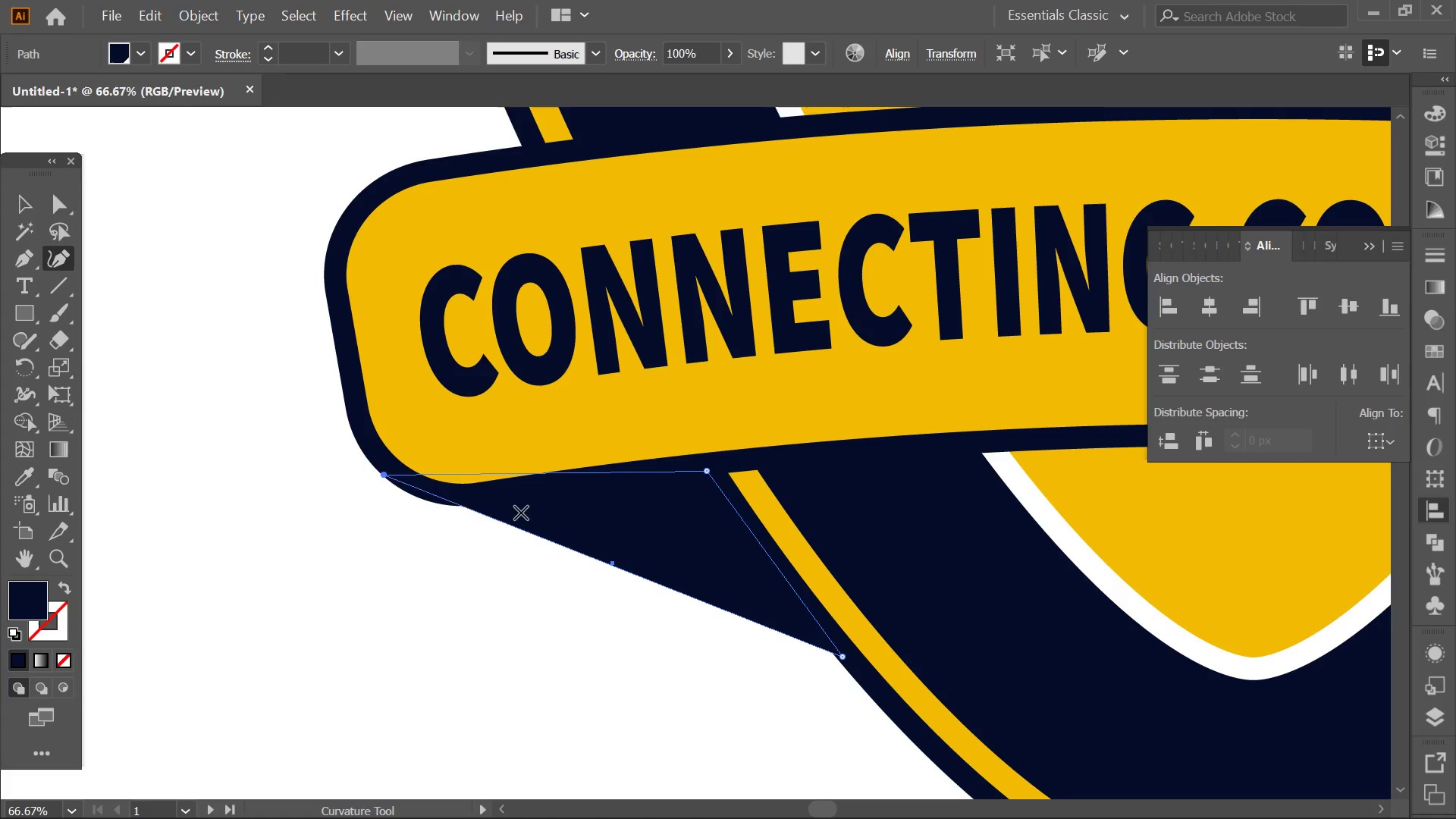 
hold_key(key=AltLeft, duration=0.39)
scroll: coordinate [411, 494], scroll_direction: up, amount: 2.0
 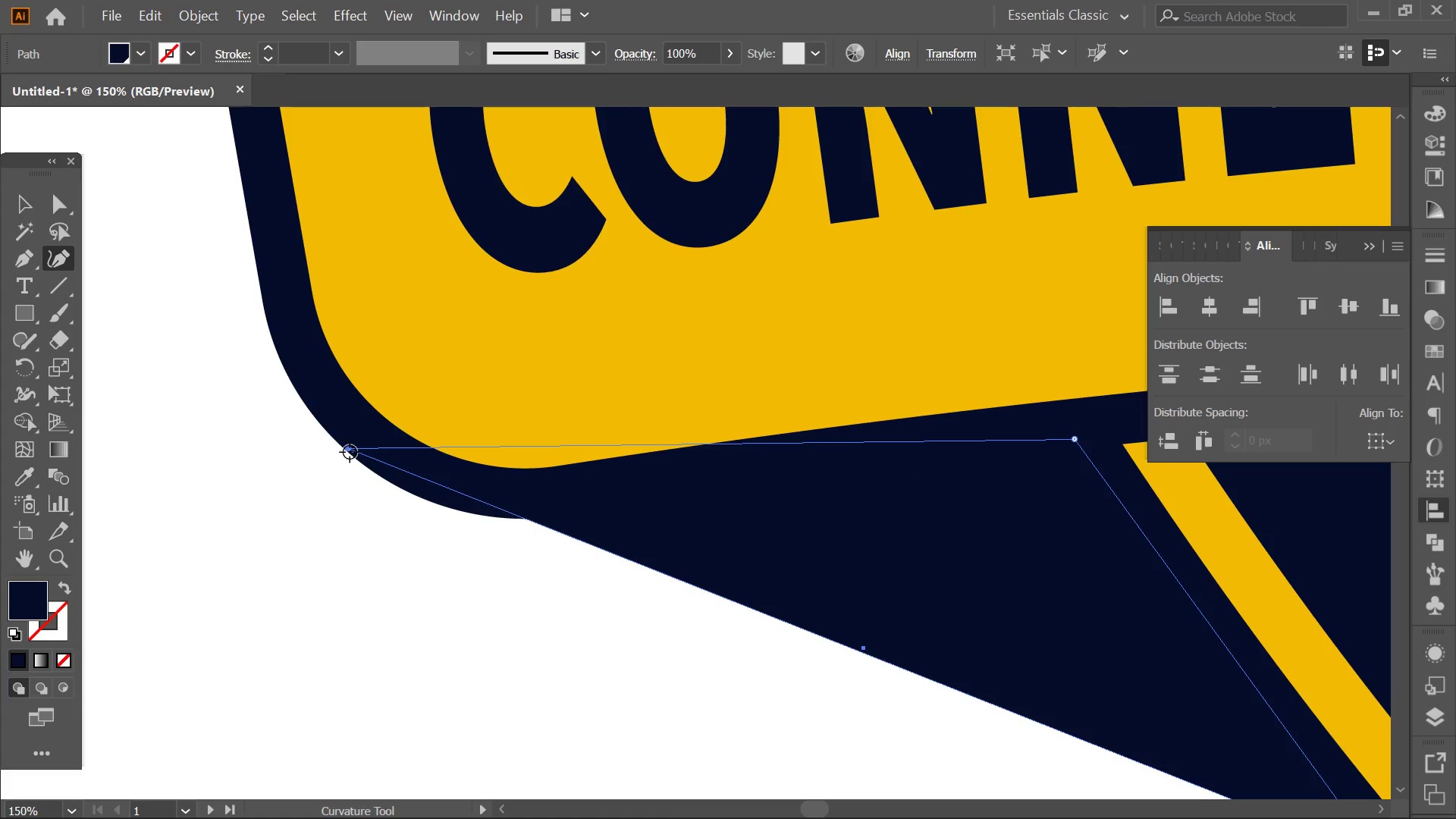 
left_click_drag(start_coordinate=[348, 448], to_coordinate=[398, 486])
 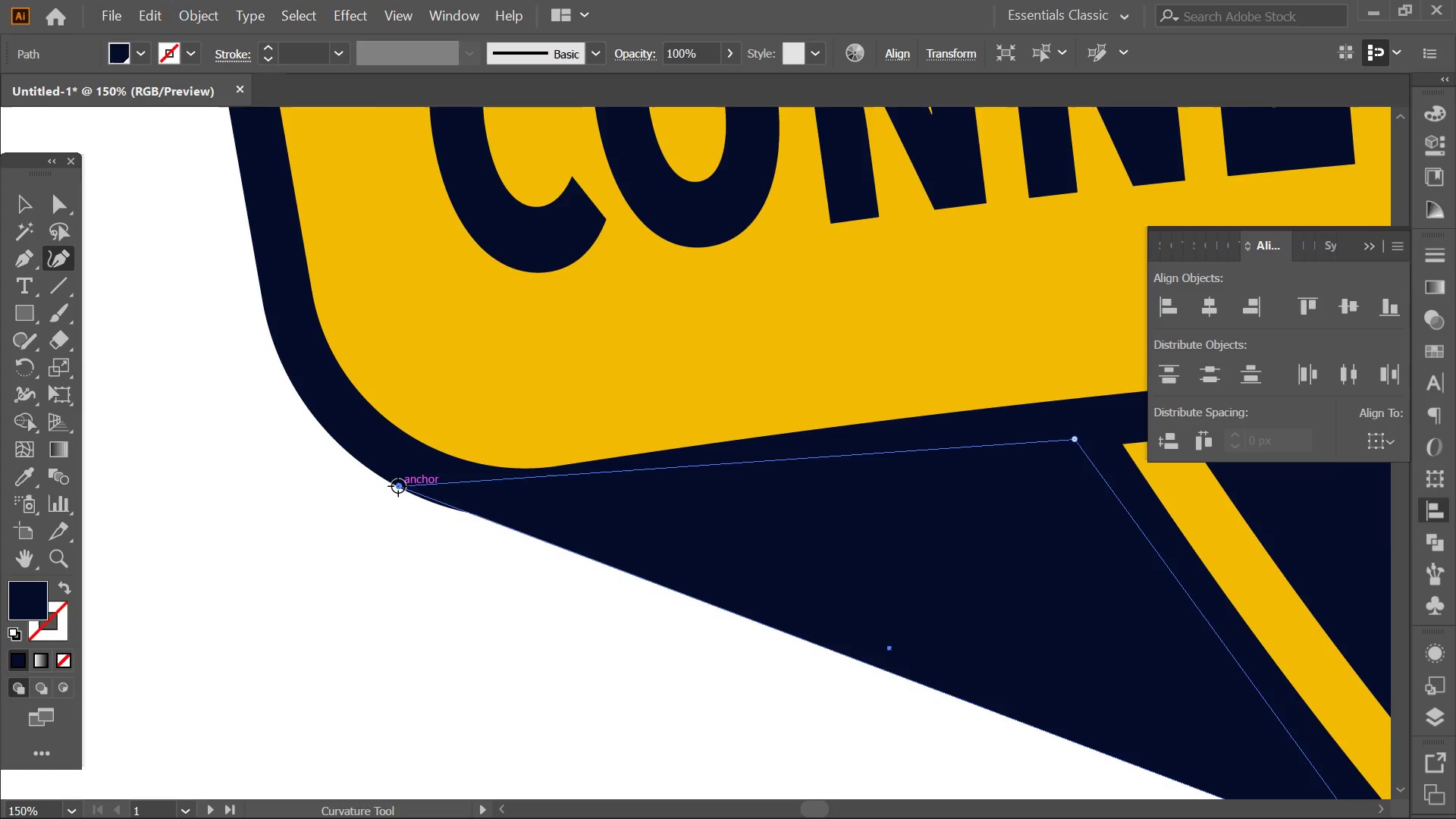 
key(Alt+AltLeft)
 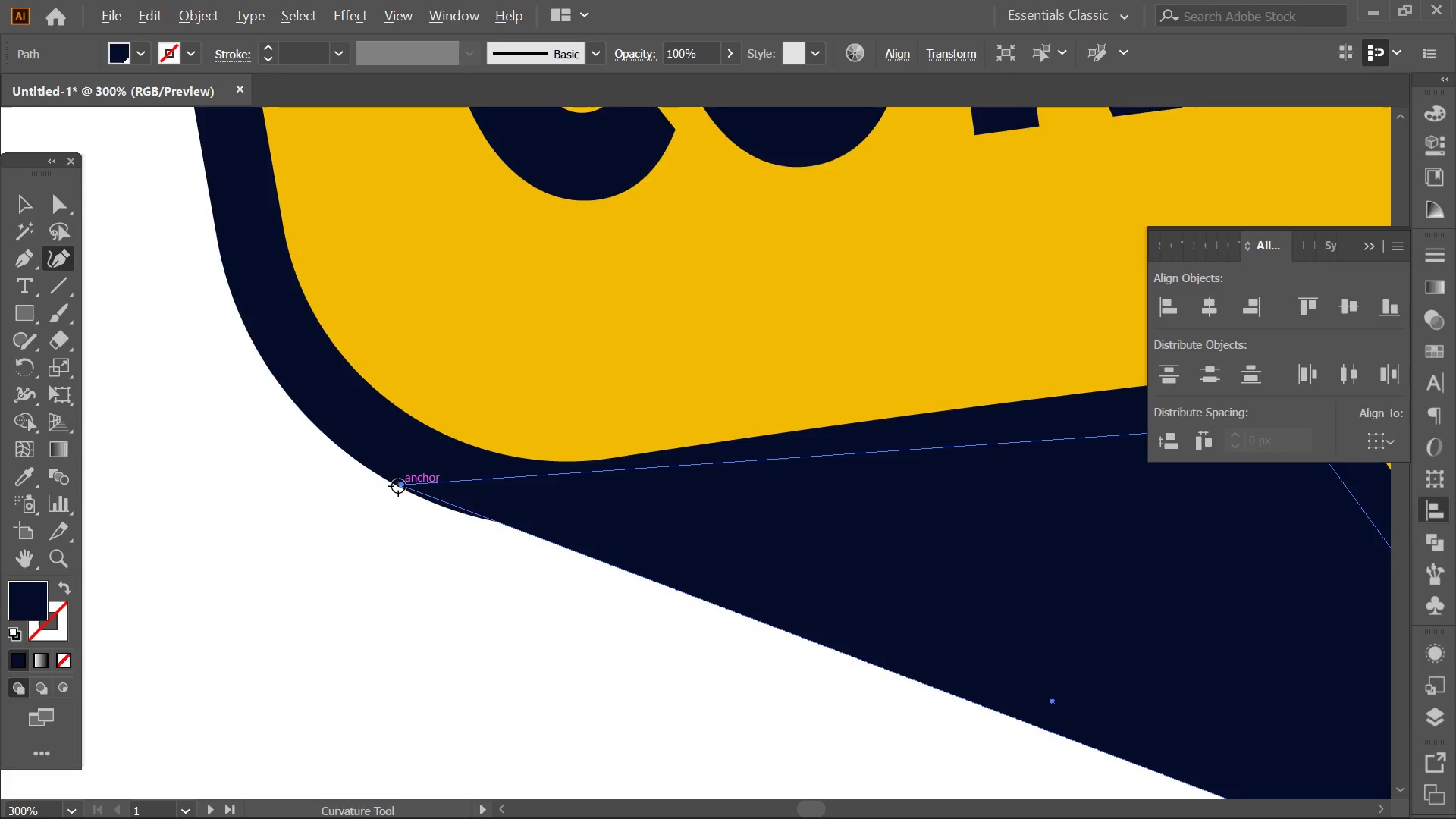 
scroll: coordinate [398, 486], scroll_direction: up, amount: 3.0
 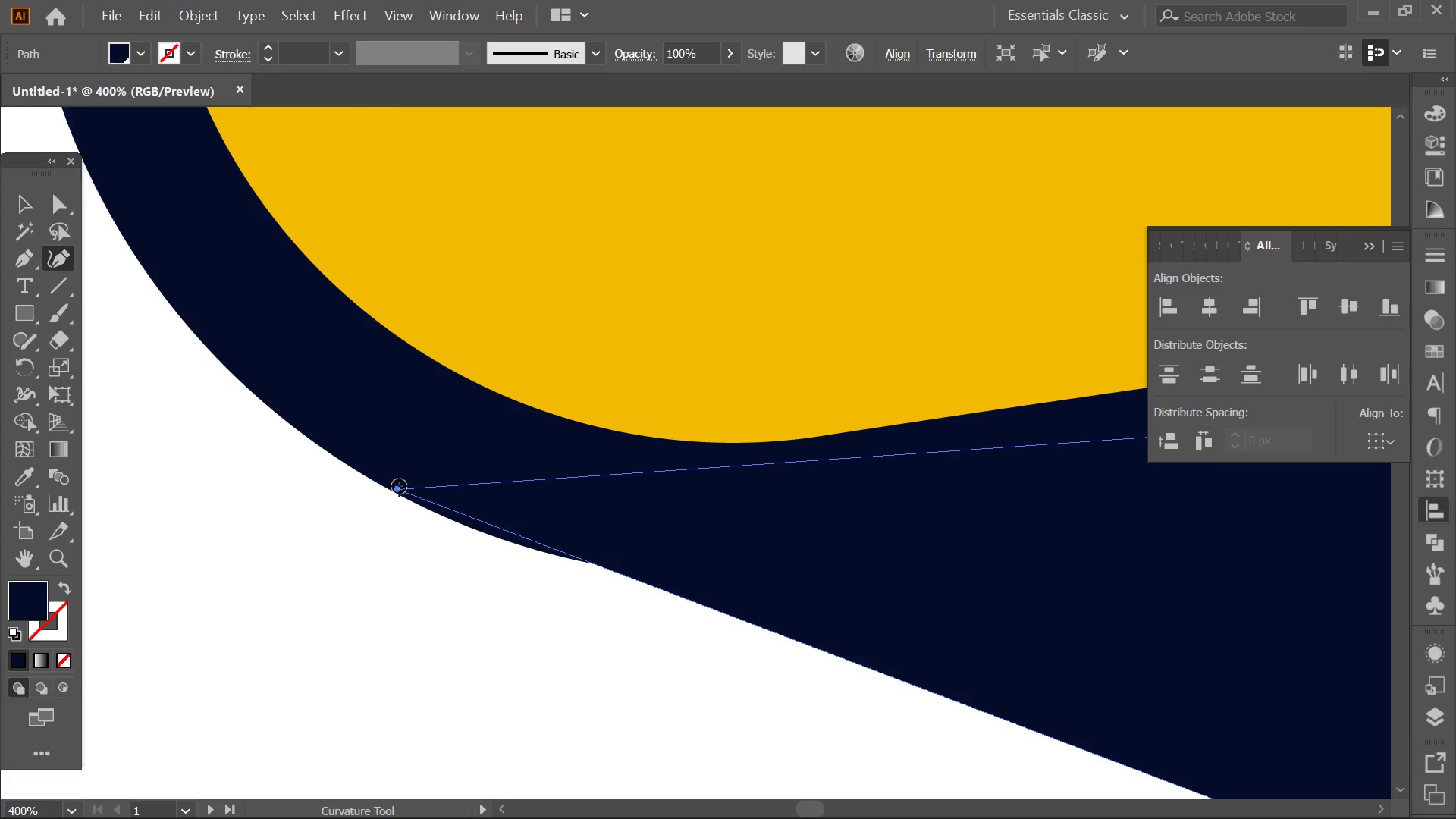 
left_click_drag(start_coordinate=[399, 486], to_coordinate=[377, 486])
 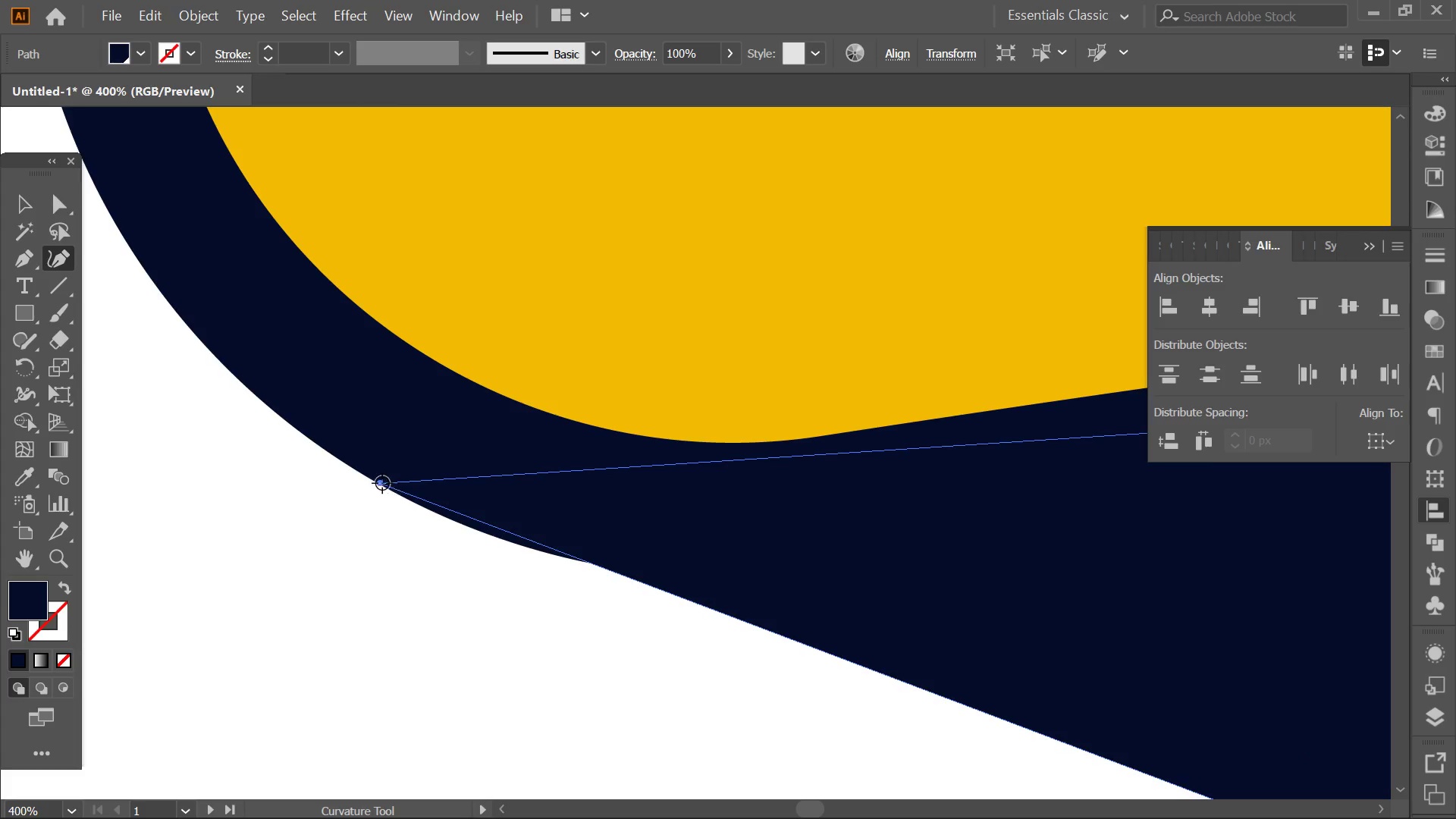 
left_click_drag(start_coordinate=[380, 482], to_coordinate=[451, 519])
 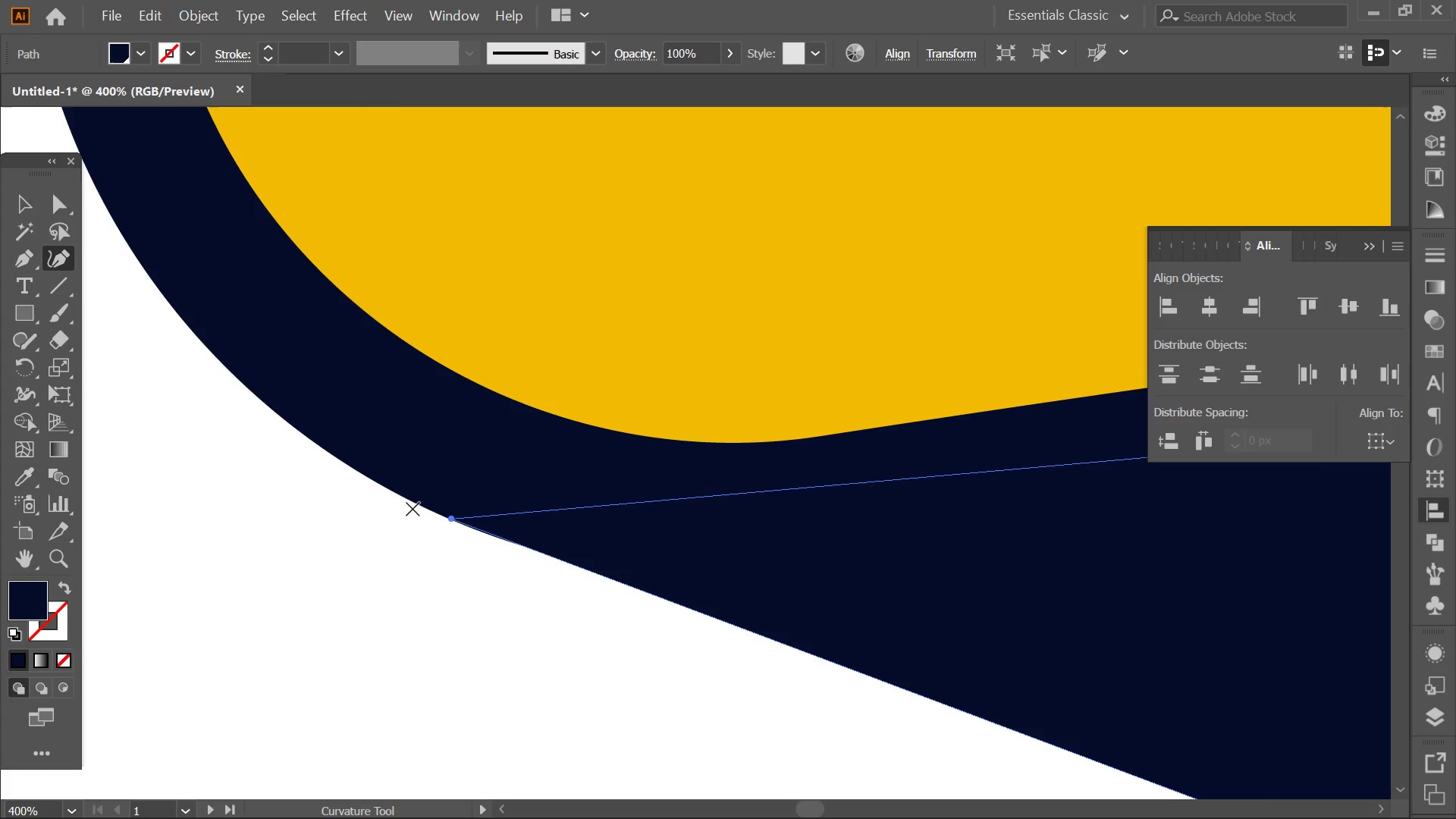 
hold_key(key=AltLeft, duration=0.42)
 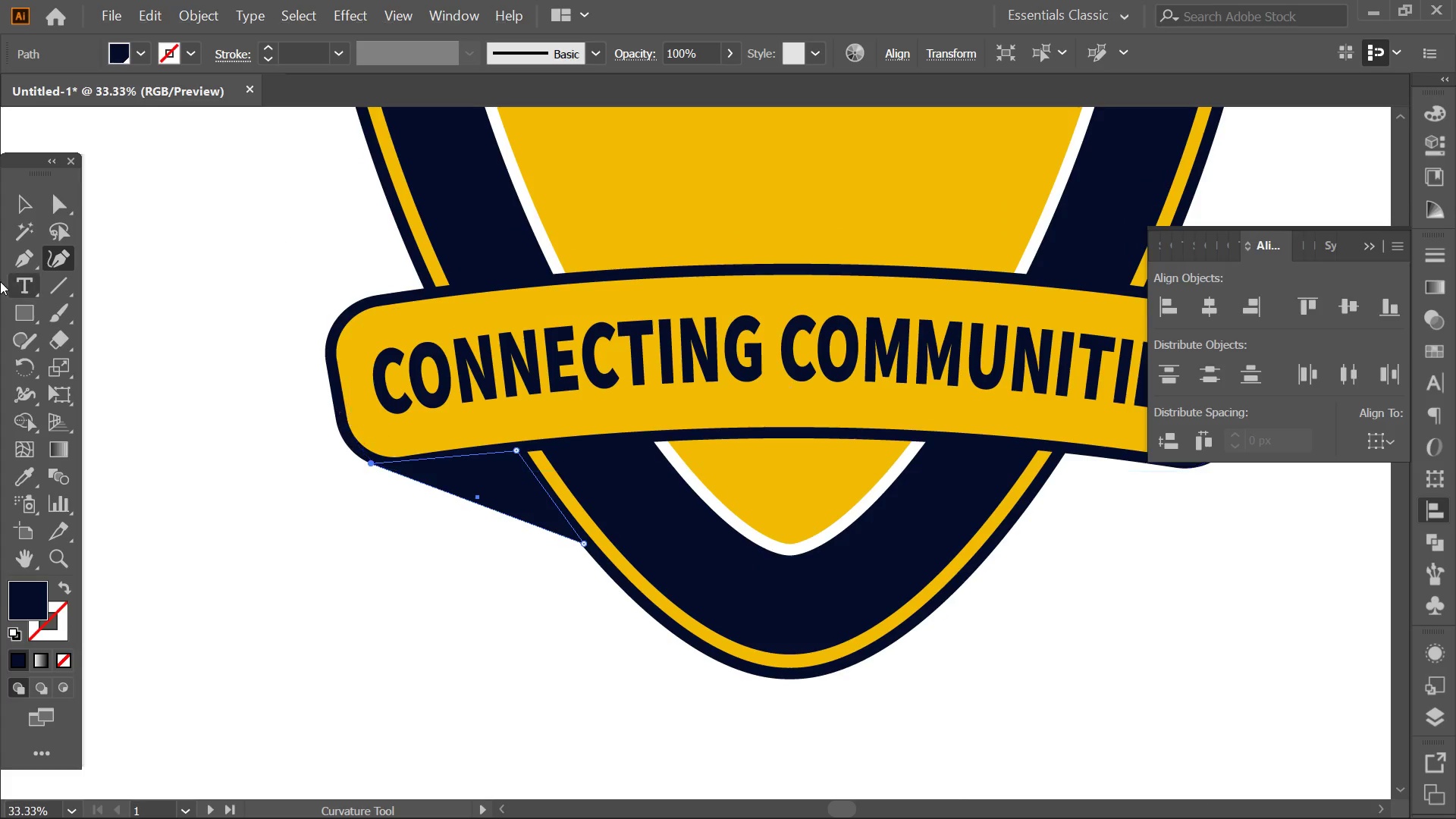 
key(Alt+AltLeft)
 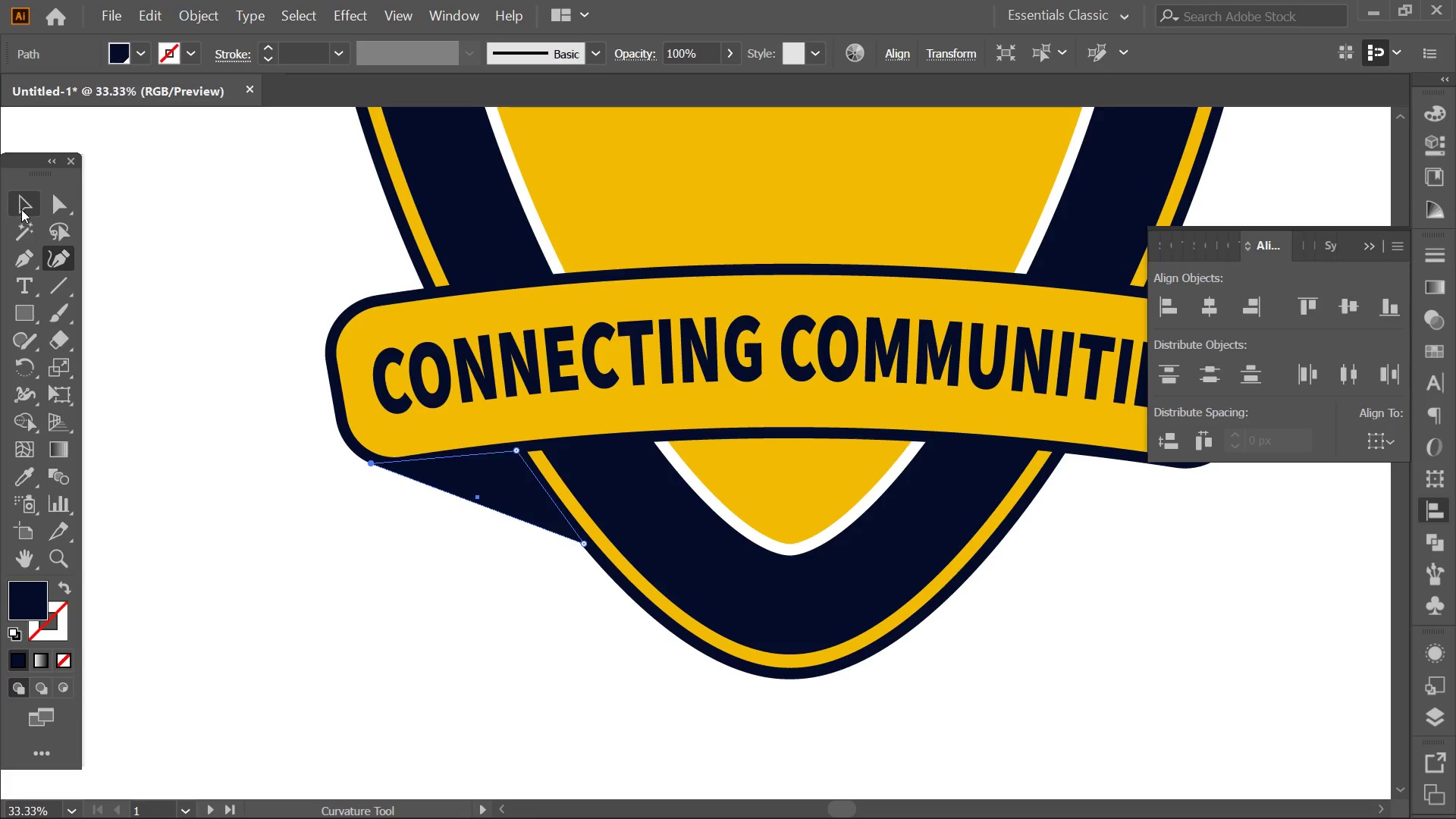 
scroll: coordinate [360, 444], scroll_direction: down, amount: 7.0
 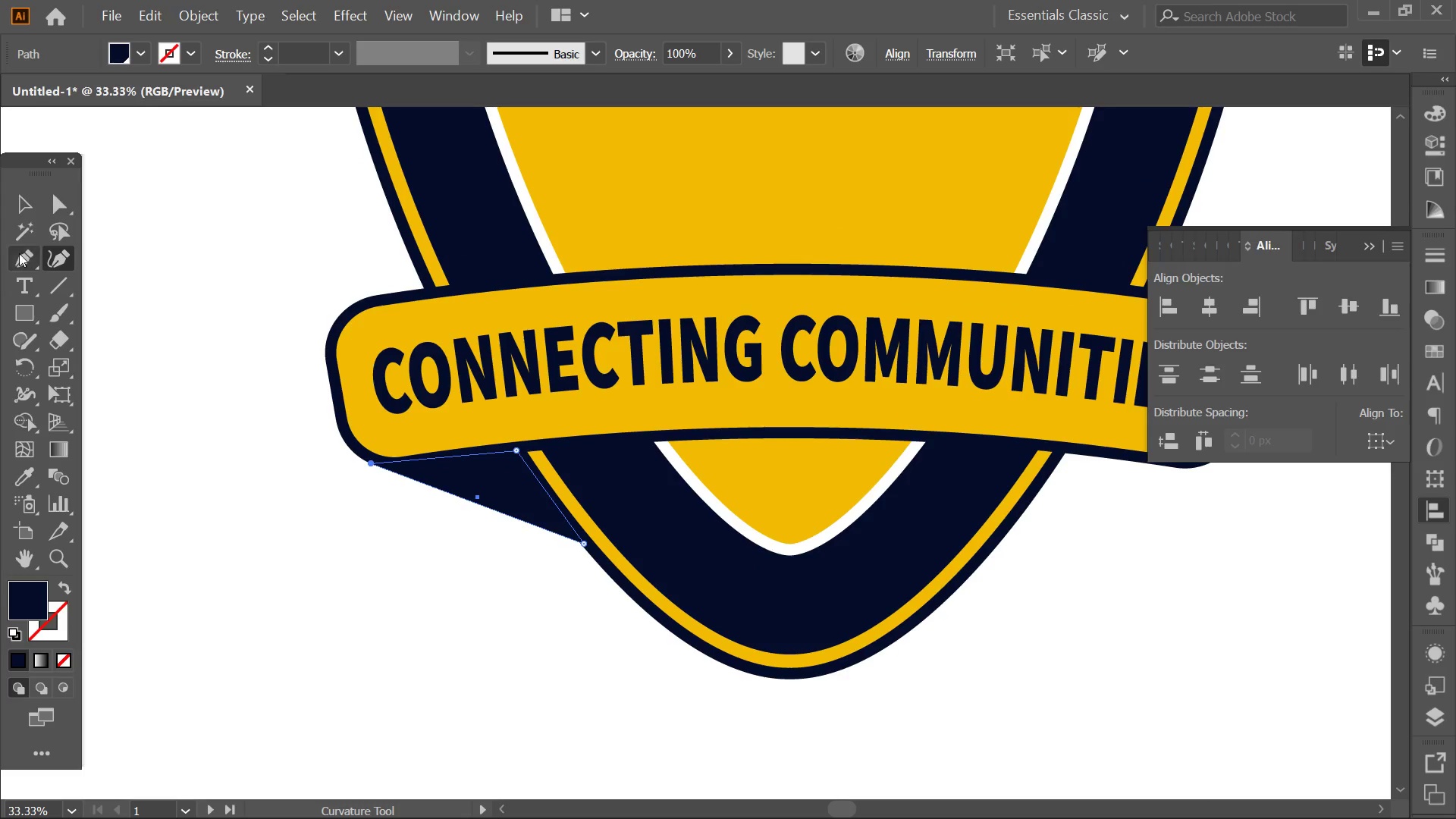 
double_click([161, 219])
 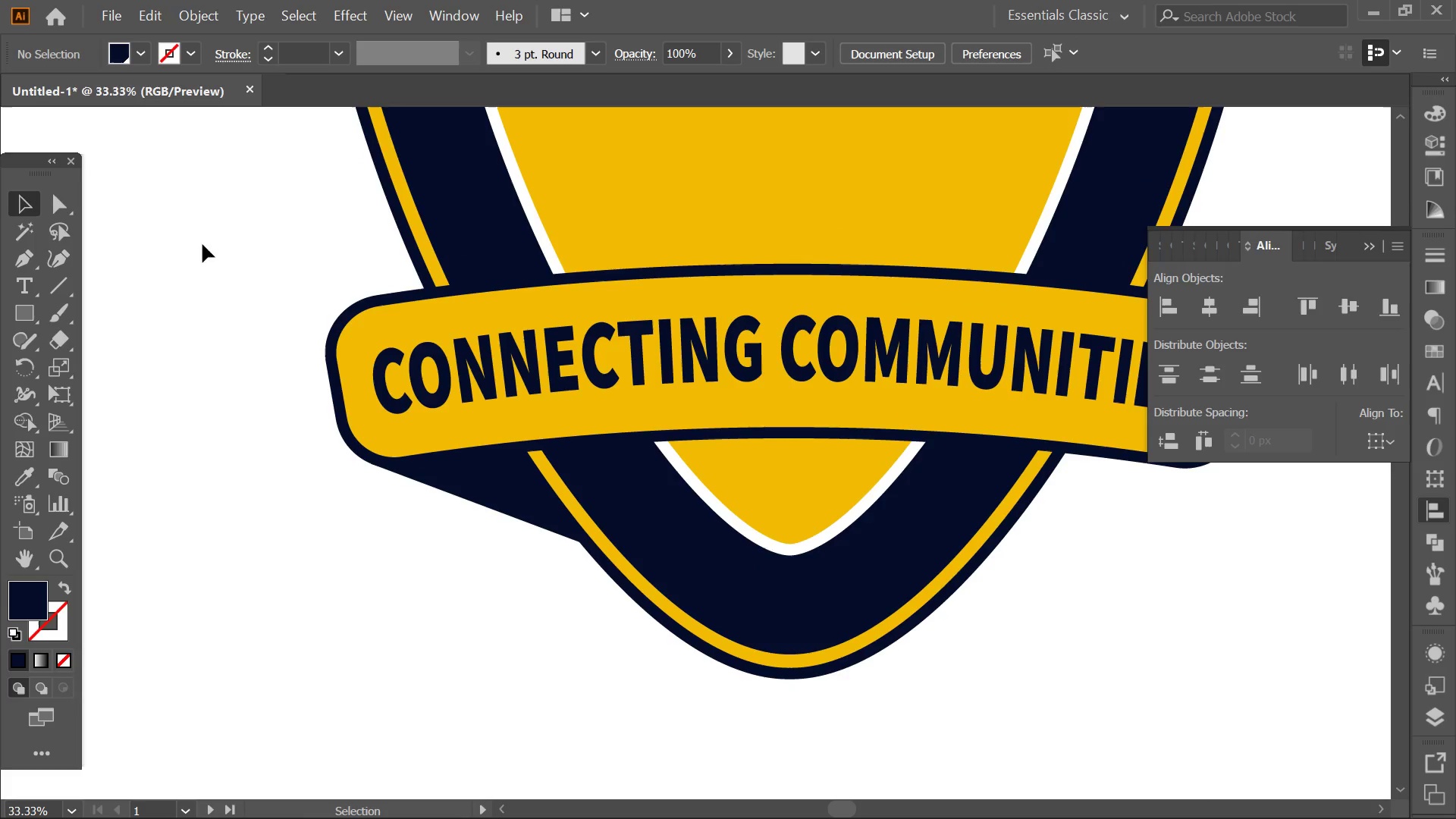 
key(Alt+AltLeft)
 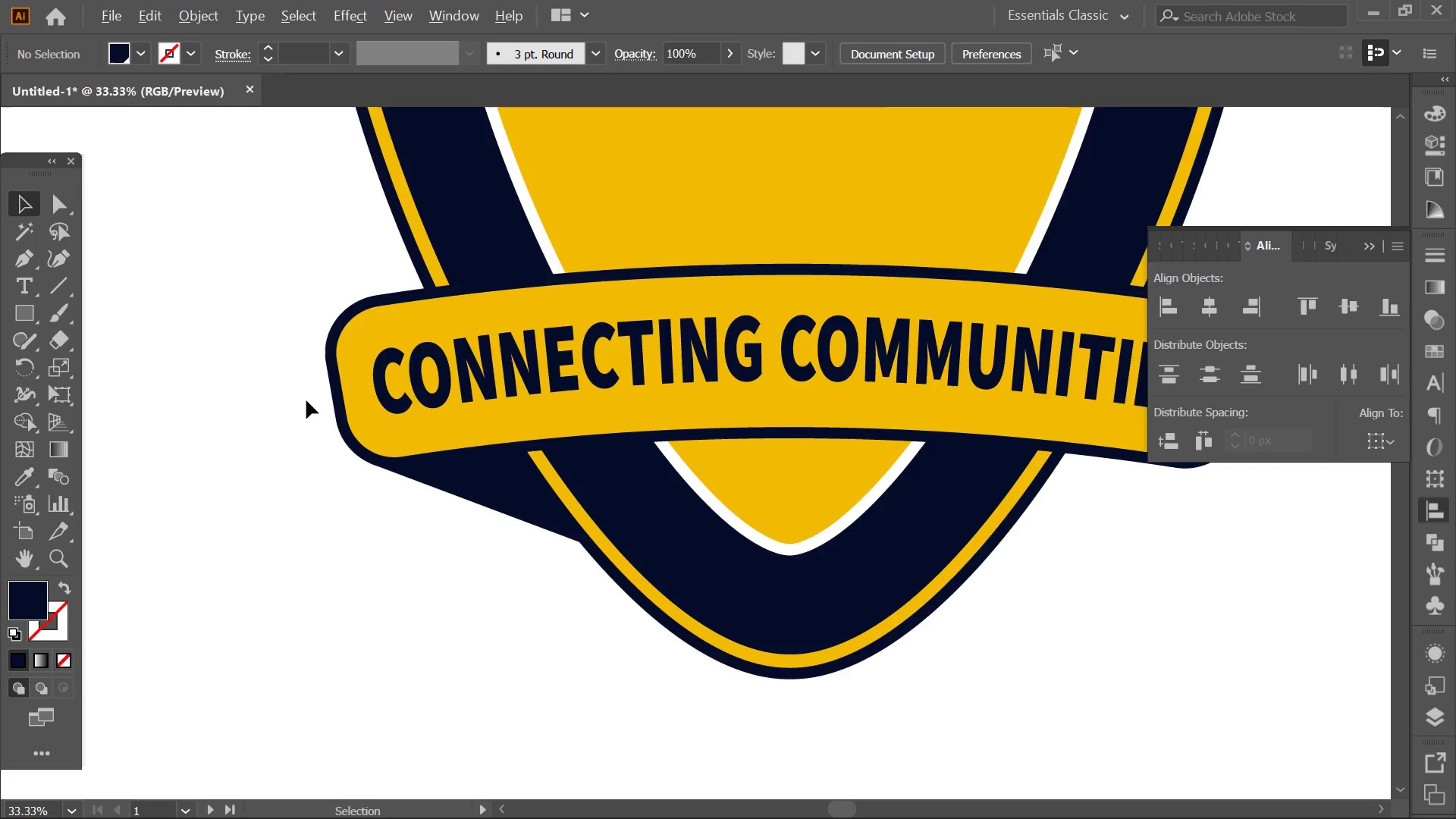 
scroll: coordinate [306, 402], scroll_direction: down, amount: 1.0
 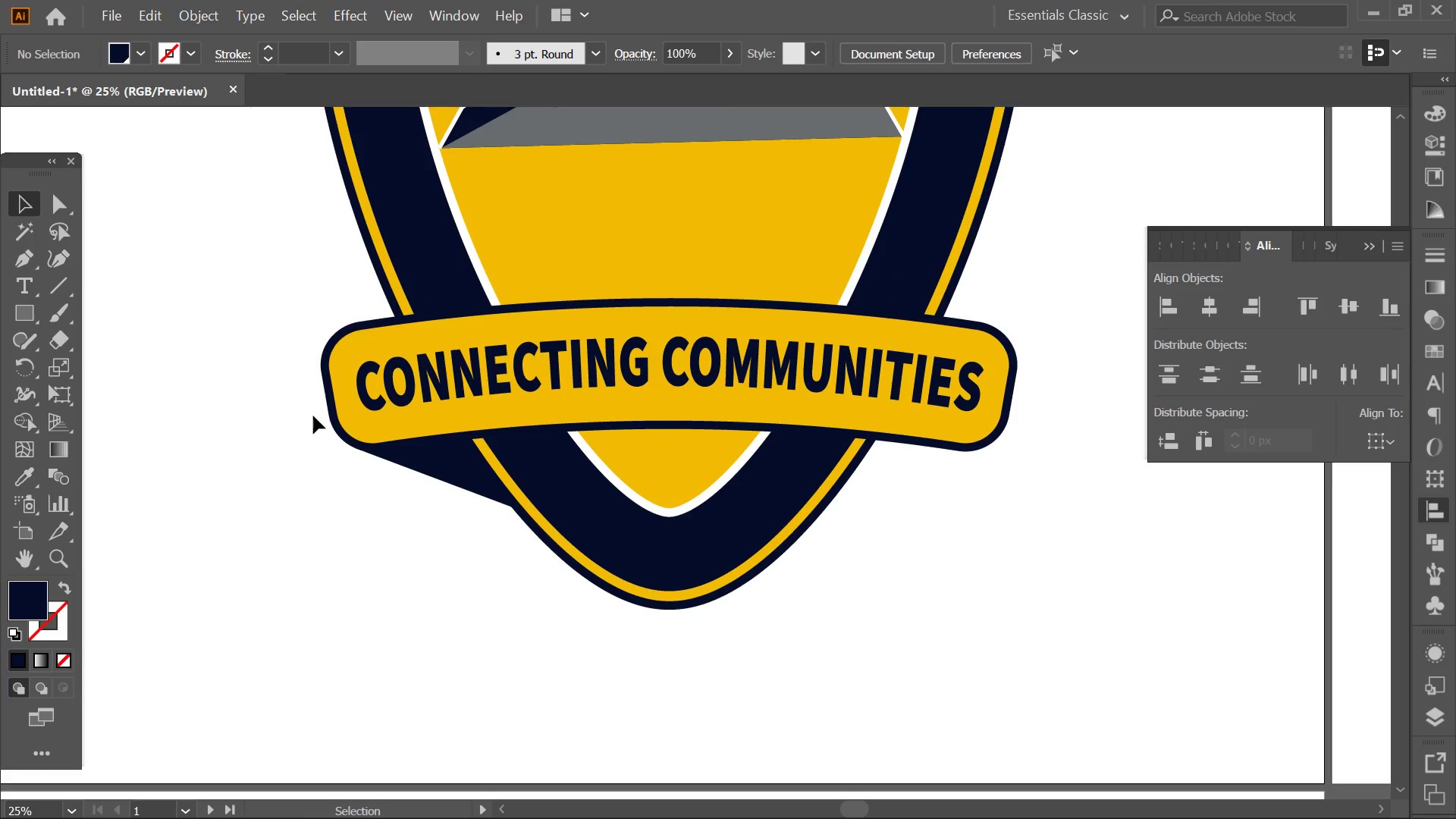 
hold_key(key=Space, duration=1.47)
 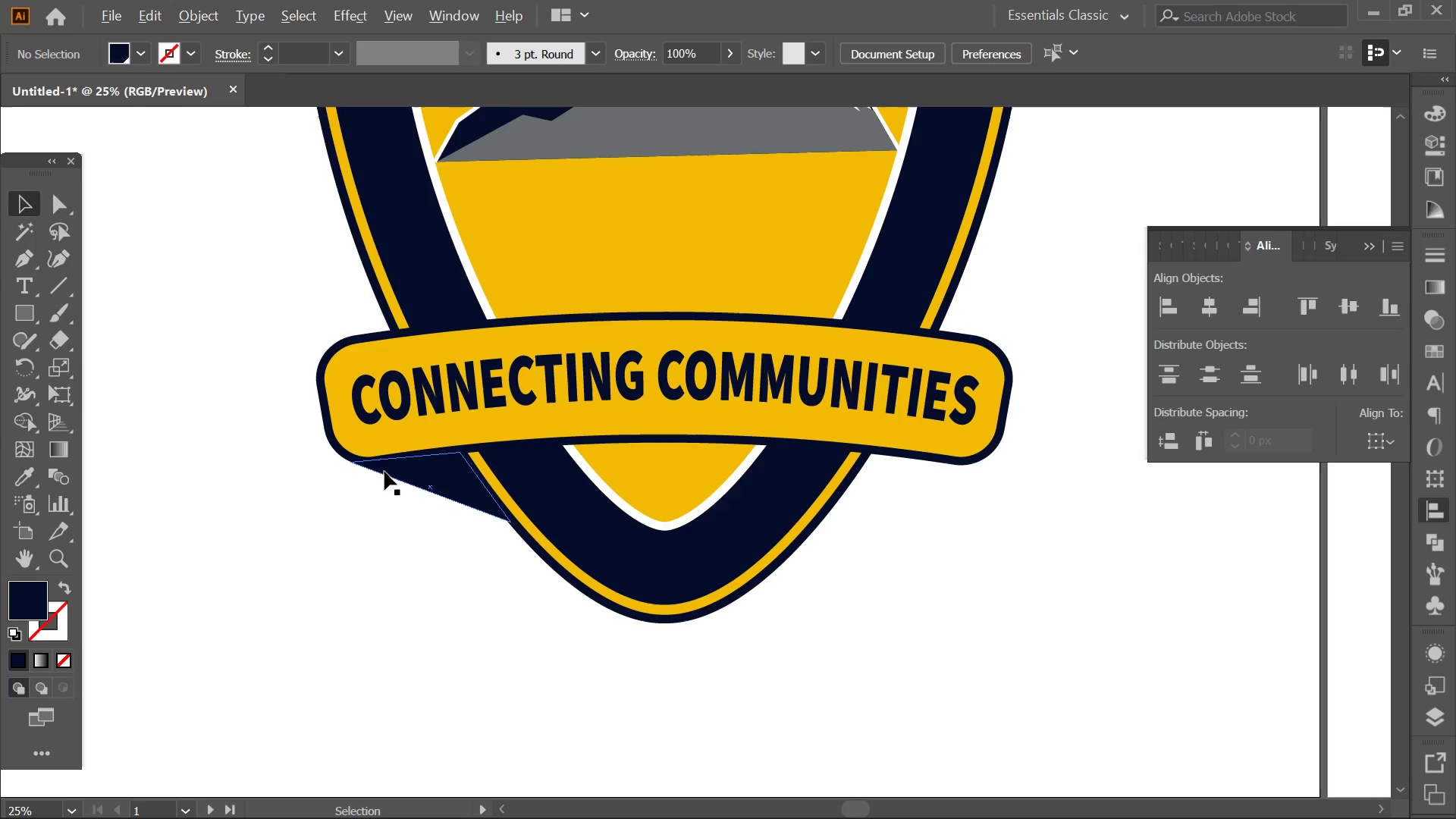 
left_click_drag(start_coordinate=[309, 436], to_coordinate=[304, 449])
 